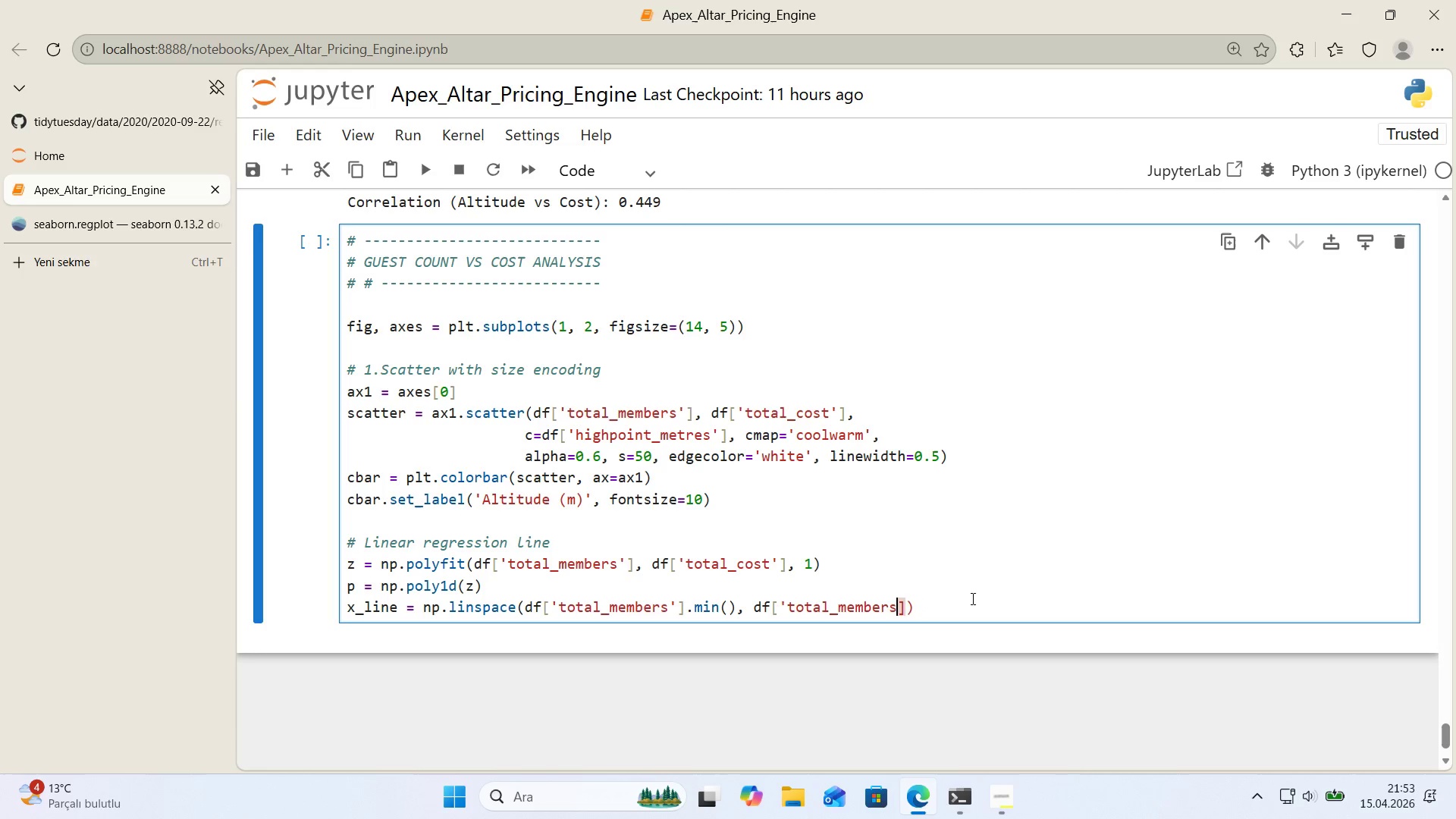 
key(Control+V)
 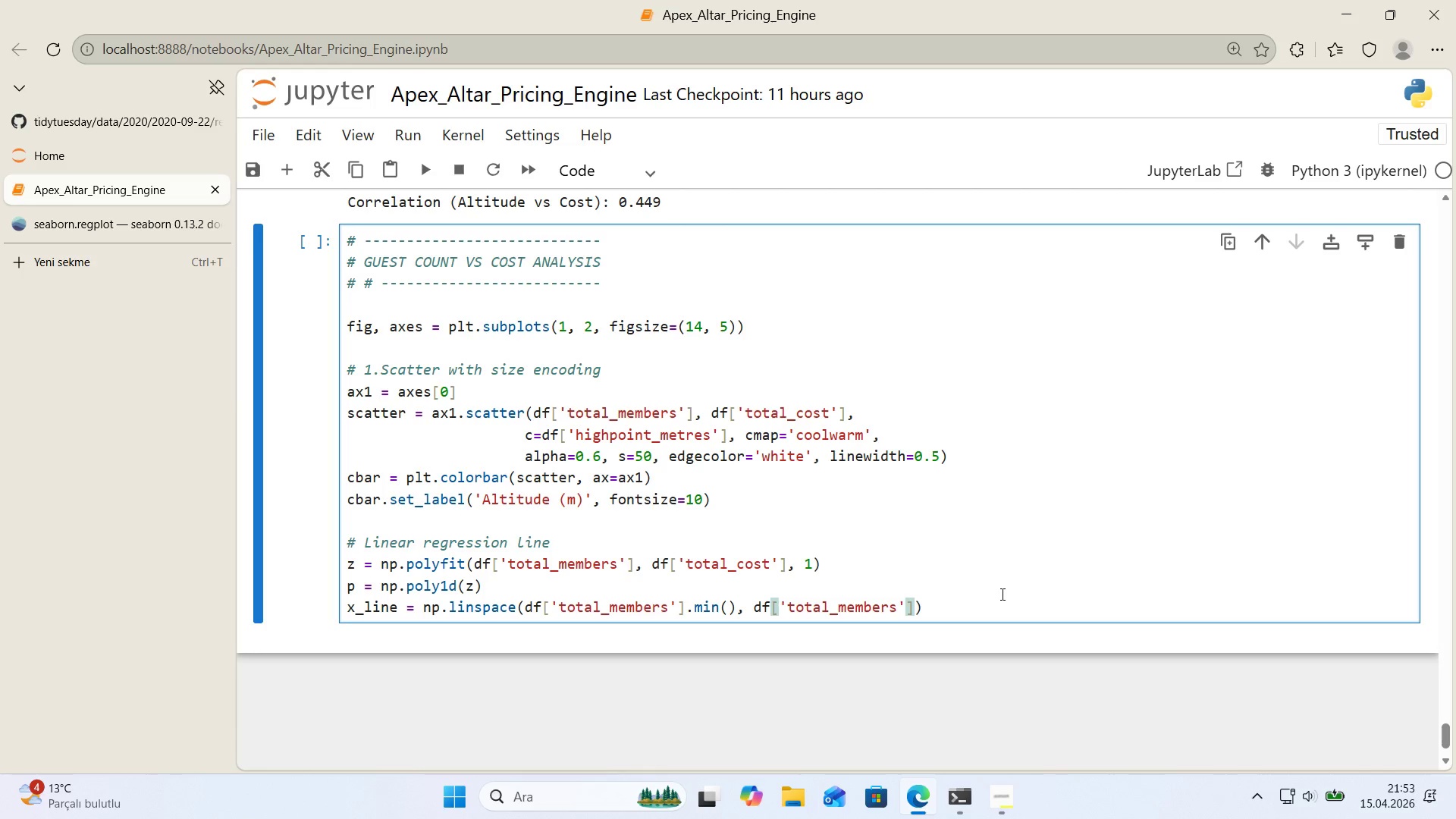 
wait(20.08)
 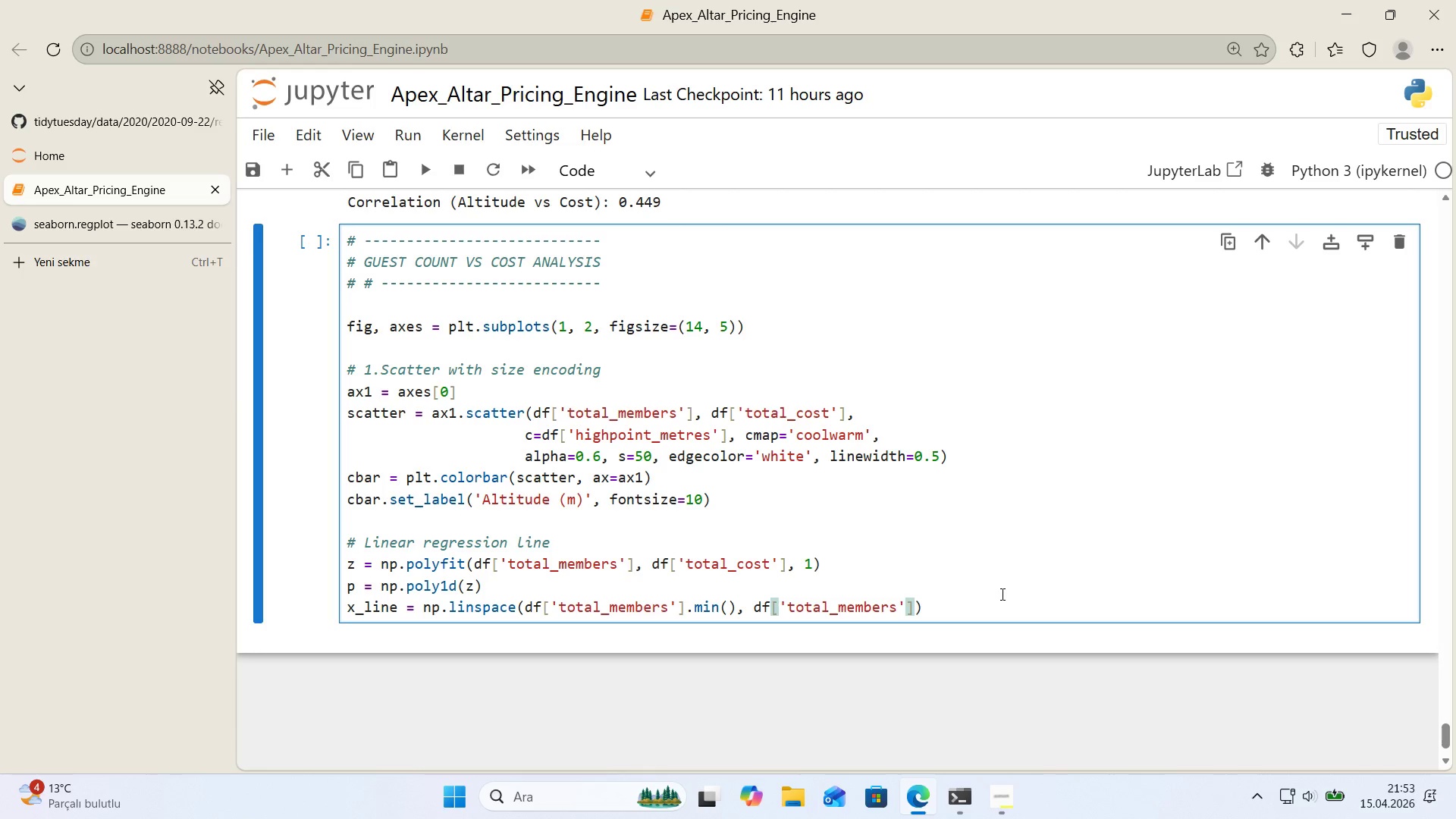 
left_click([914, 608])
 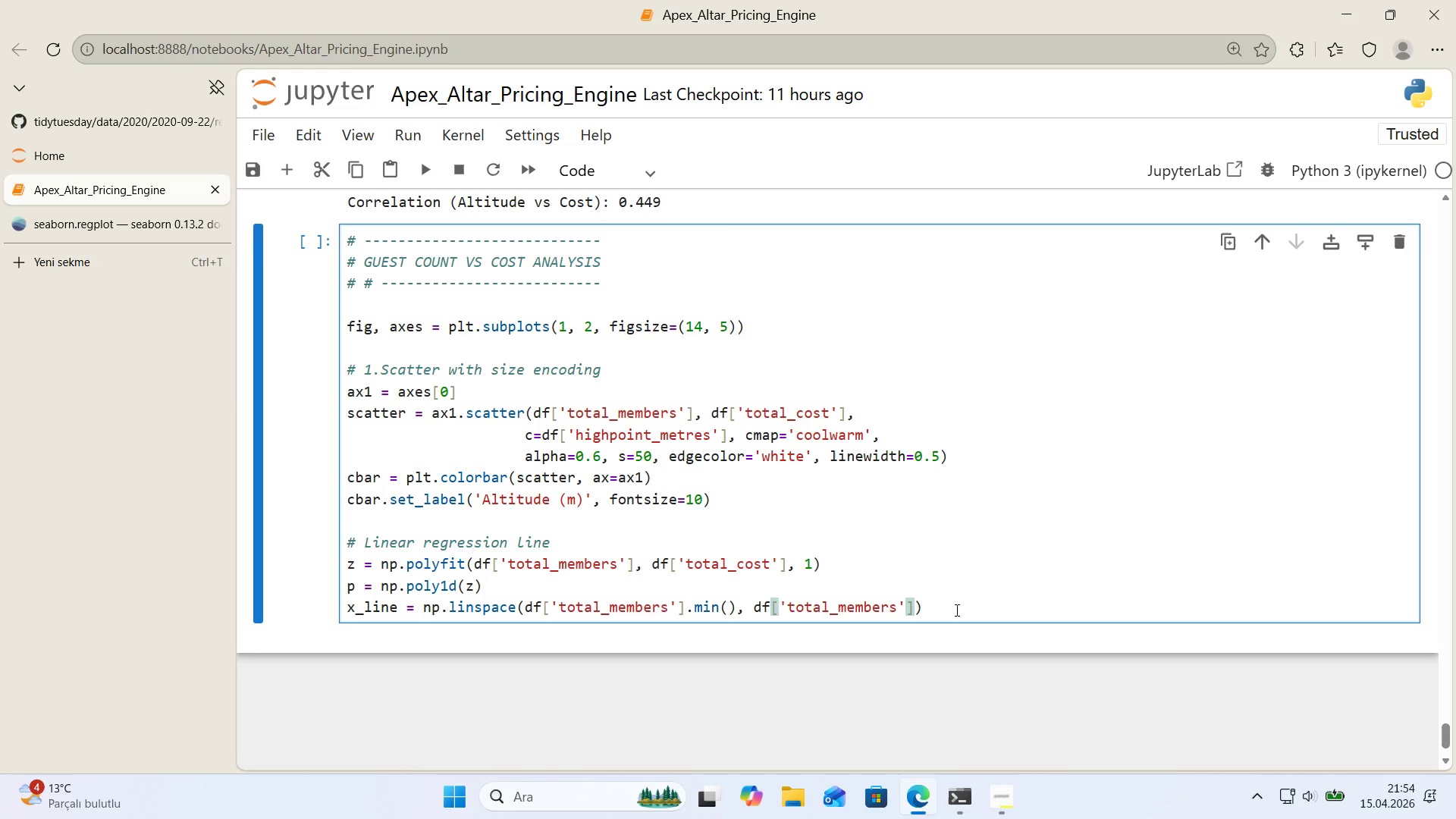 
type(.max*(, 100)
 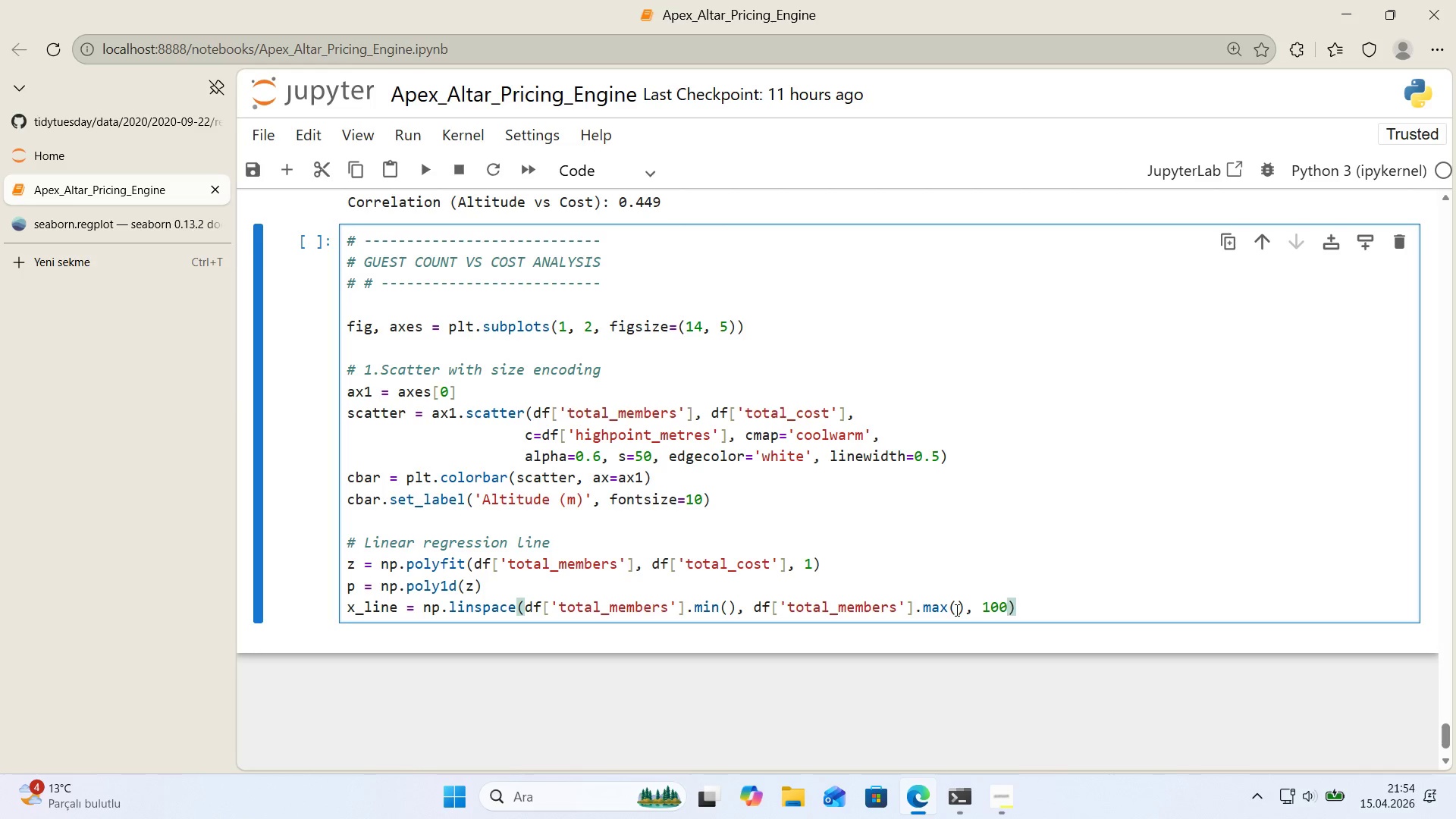 
left_click([1047, 606])
 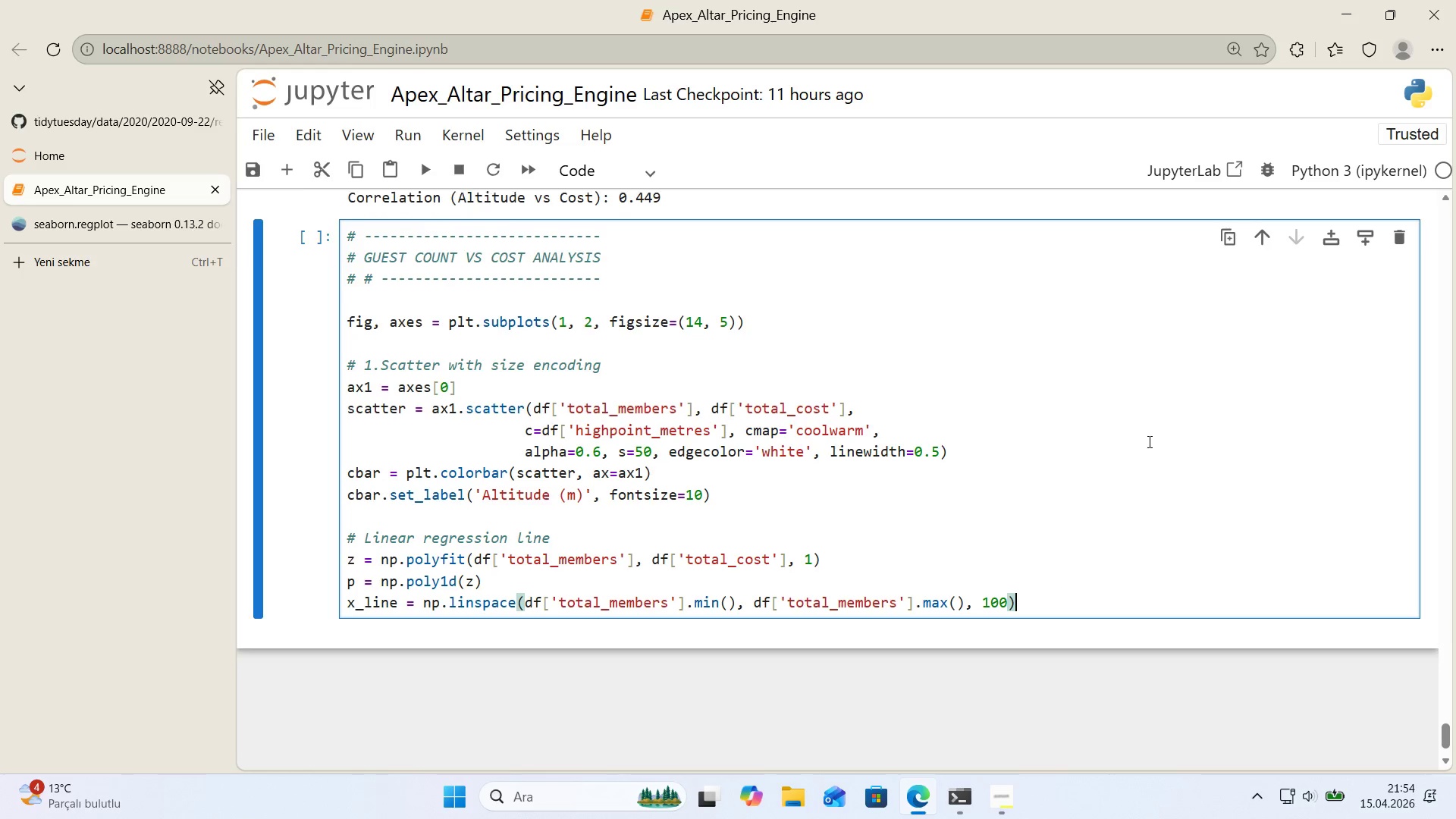 
scroll: coordinate [1148, 441], scroll_direction: down, amount: 1.0
 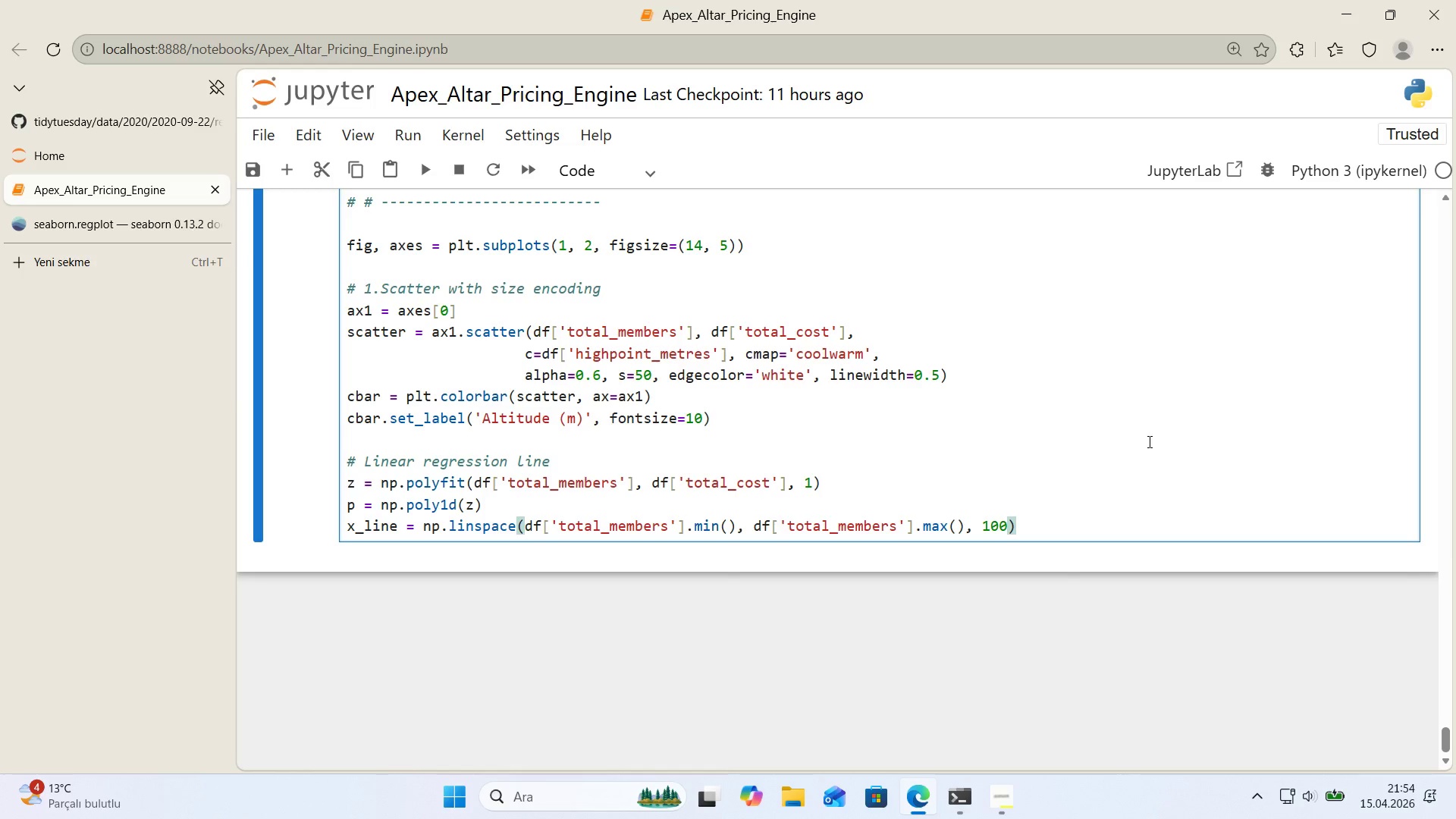 
key(Enter)
 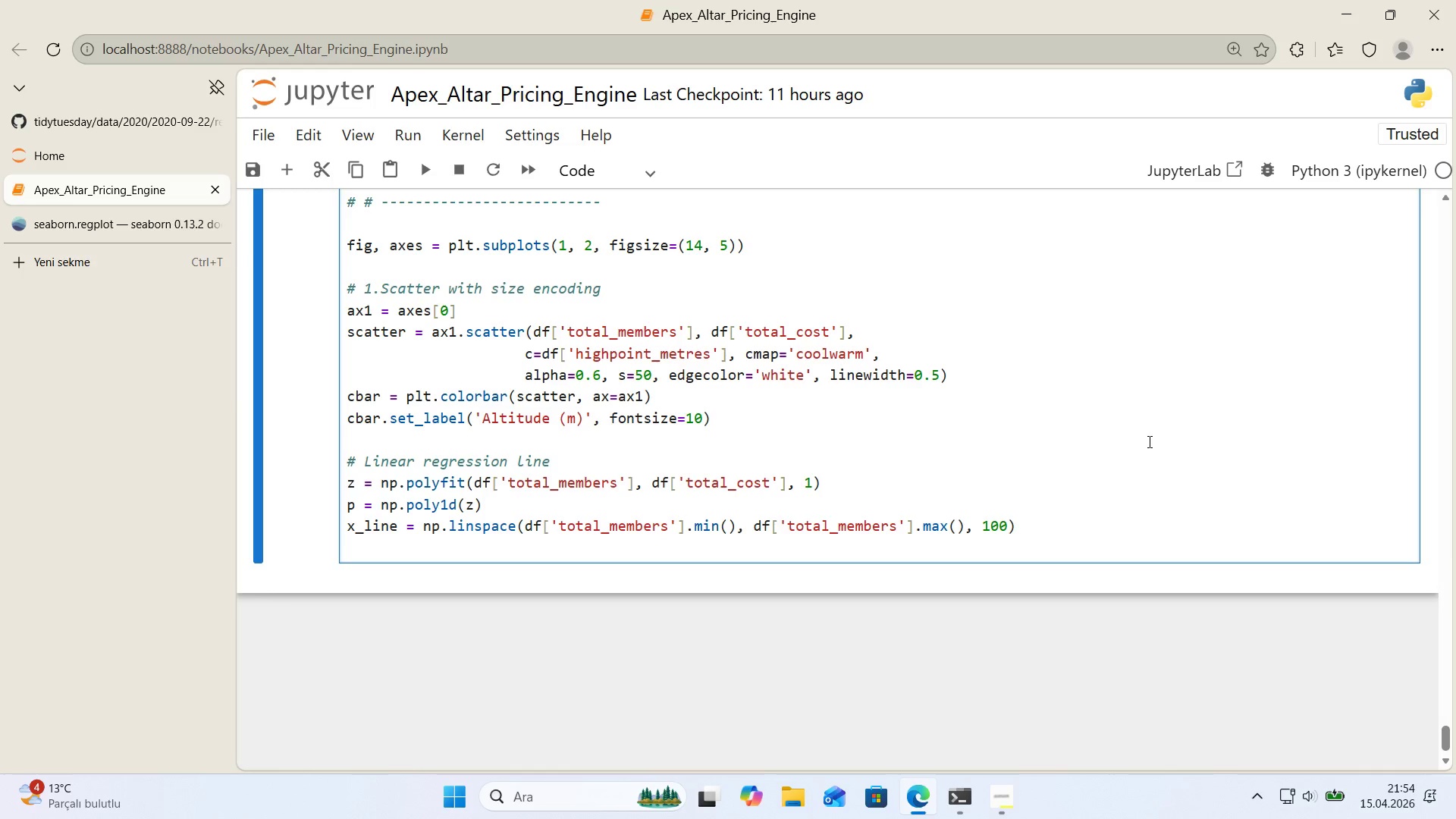 
type(ax1.plot*()
 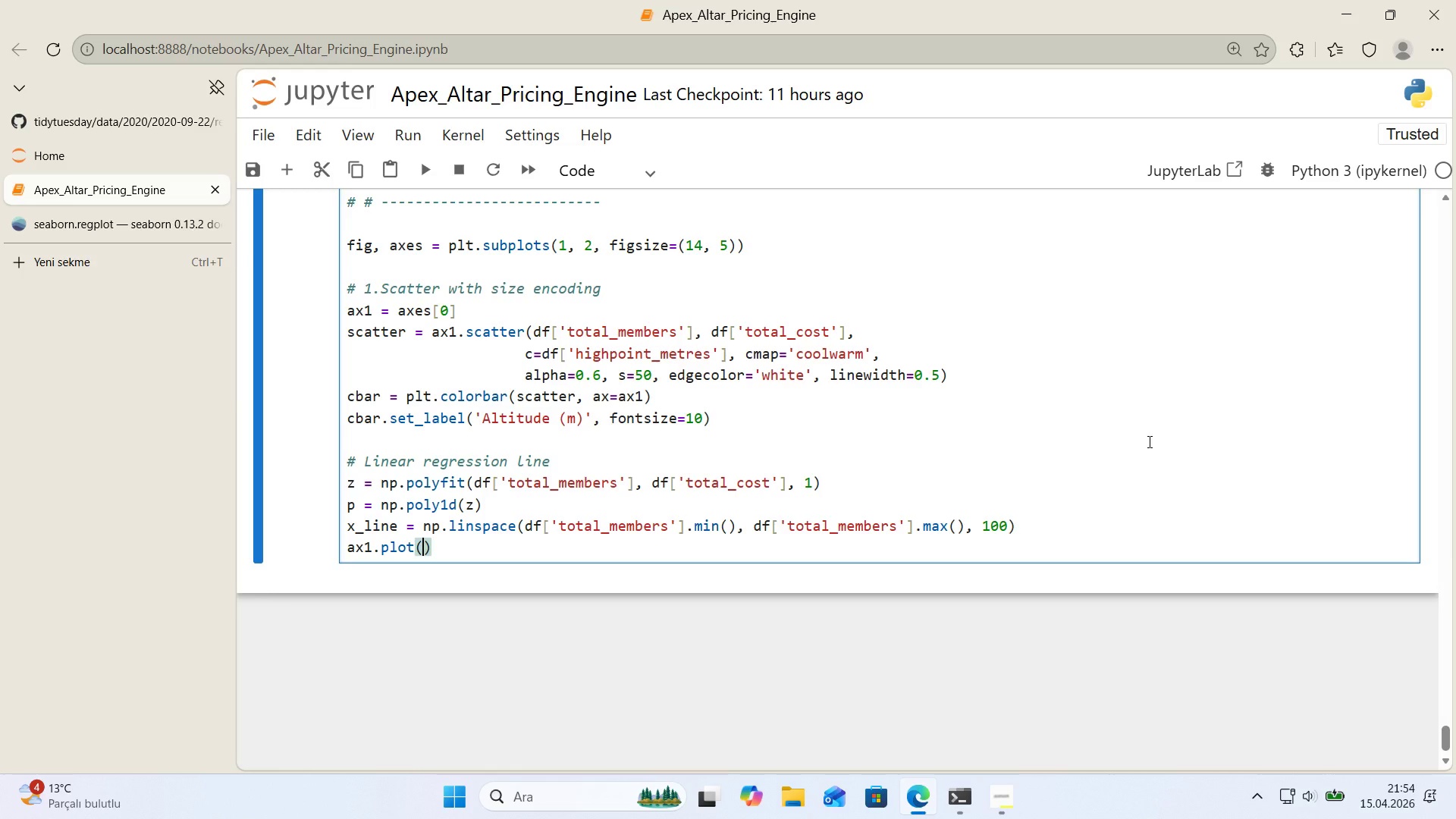 
 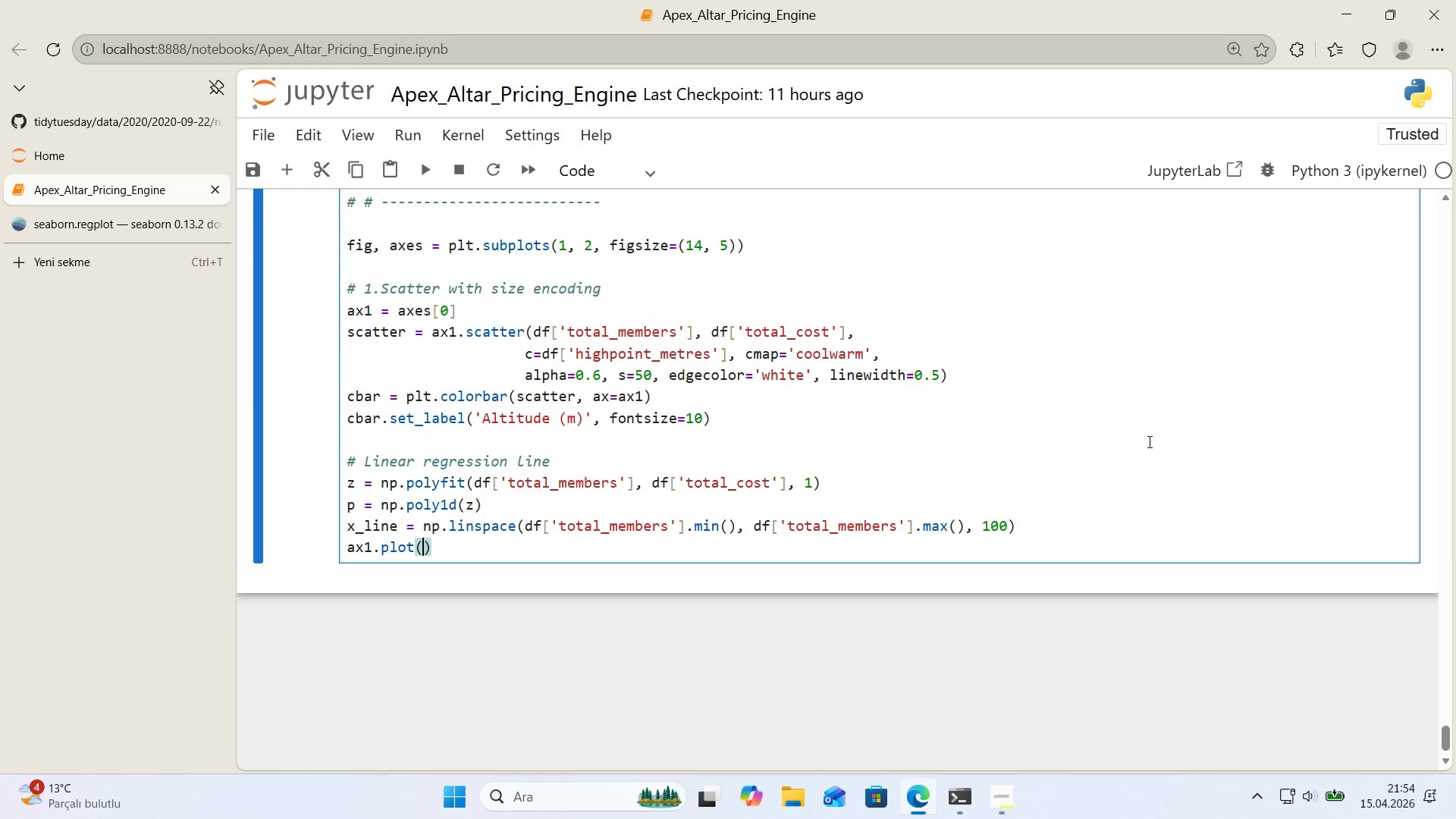 
key(ArrowLeft)
 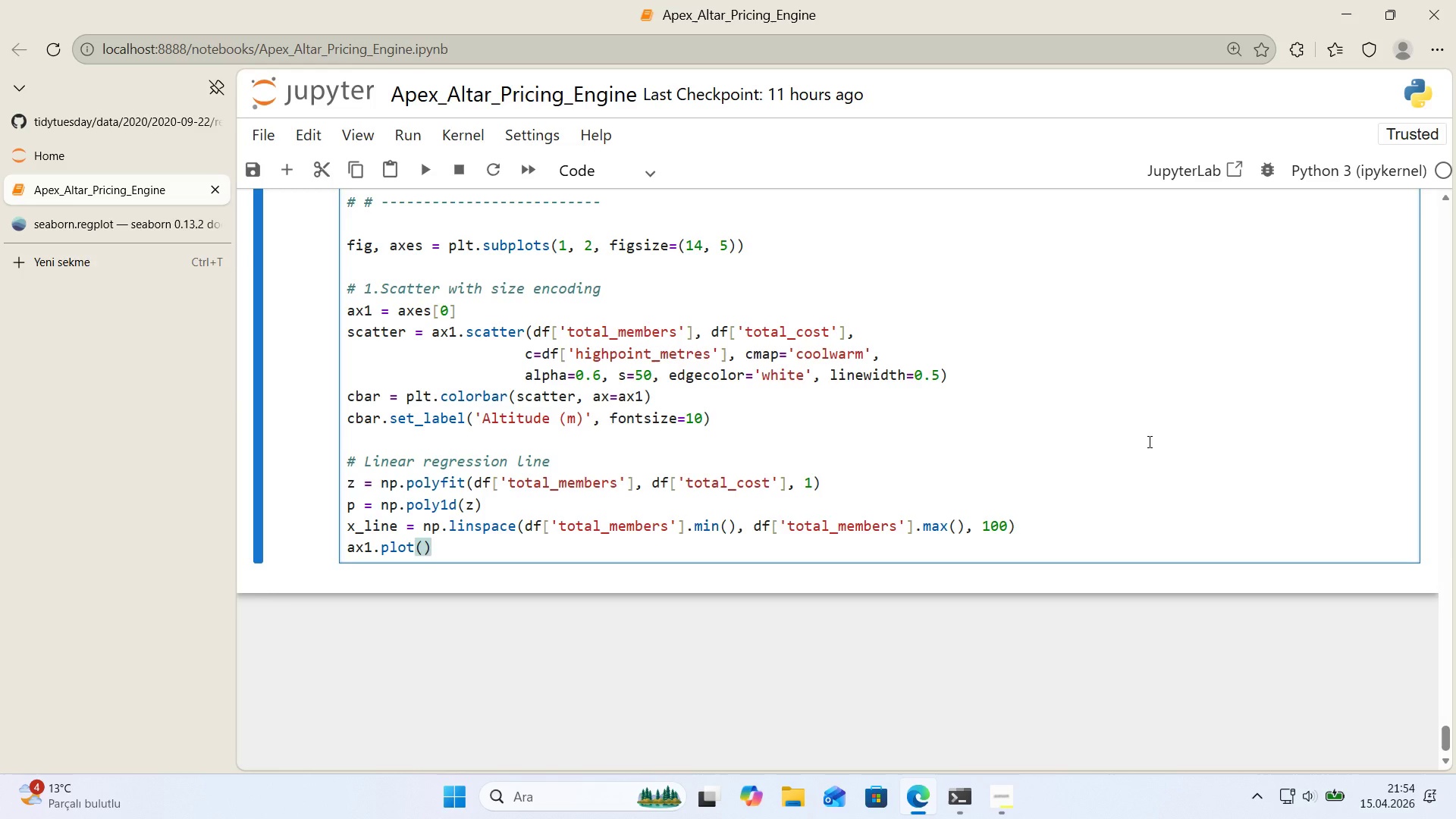 
type(x_l'ne, p*()
 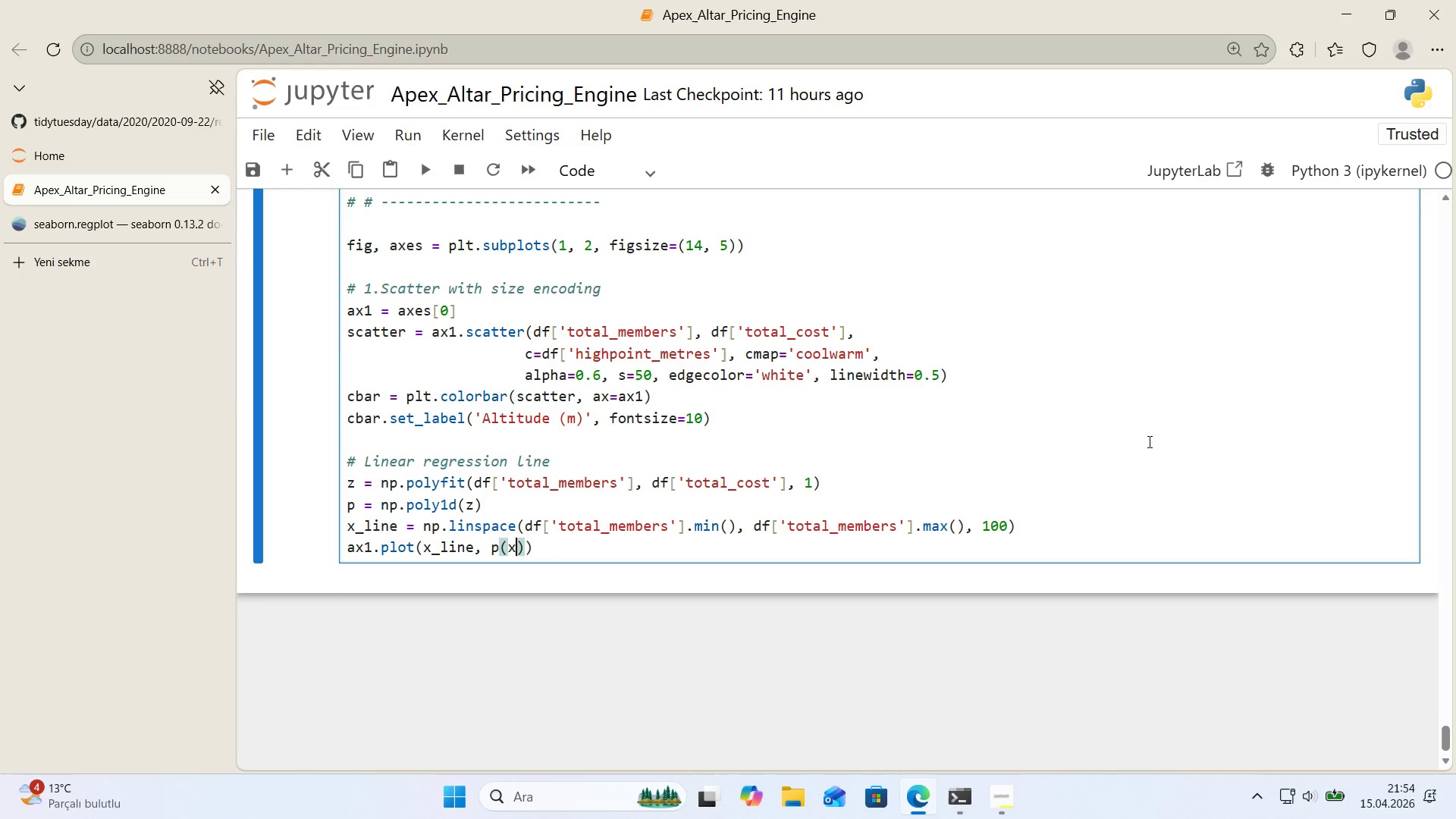 
 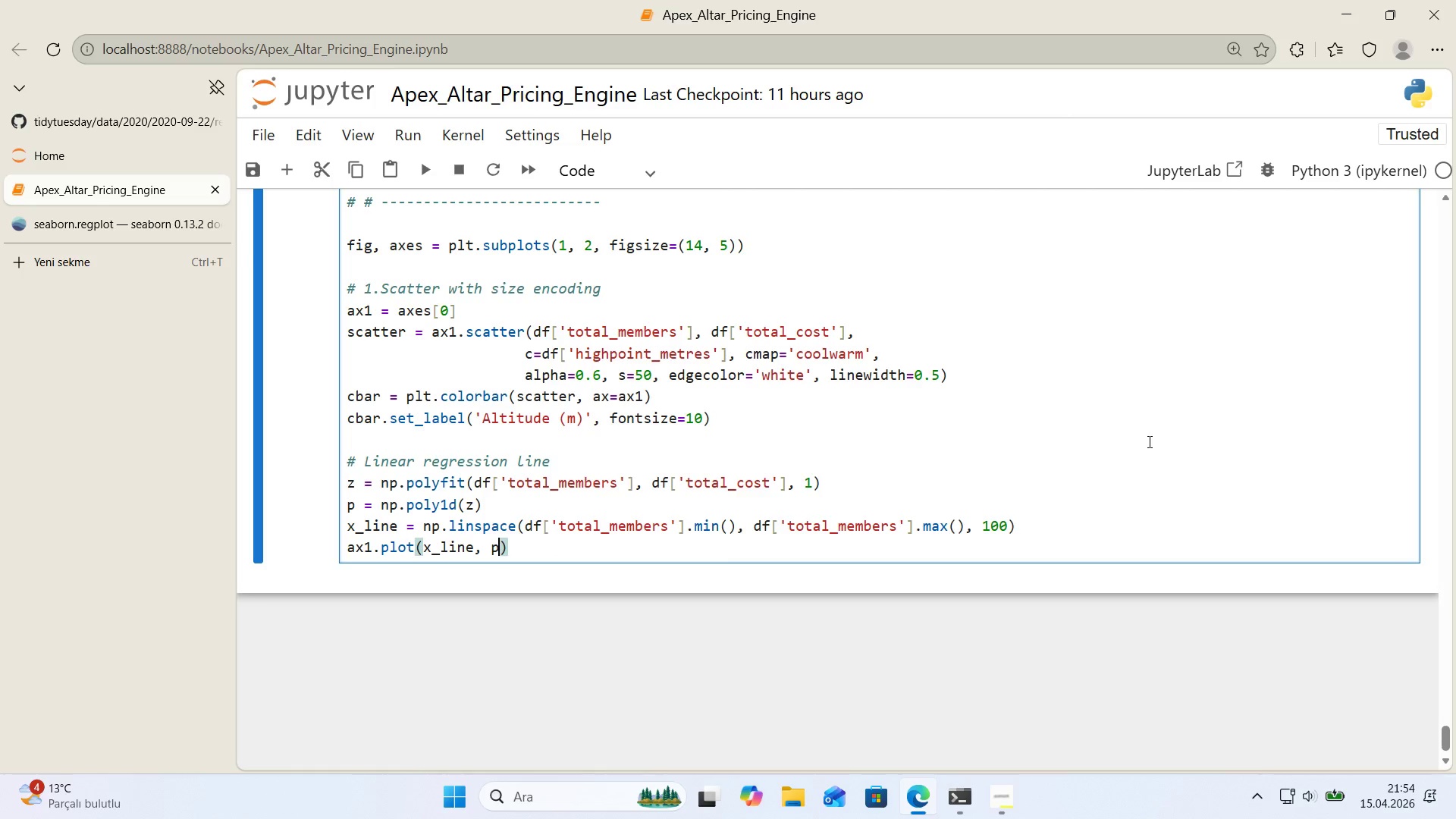 
key(ArrowLeft)
 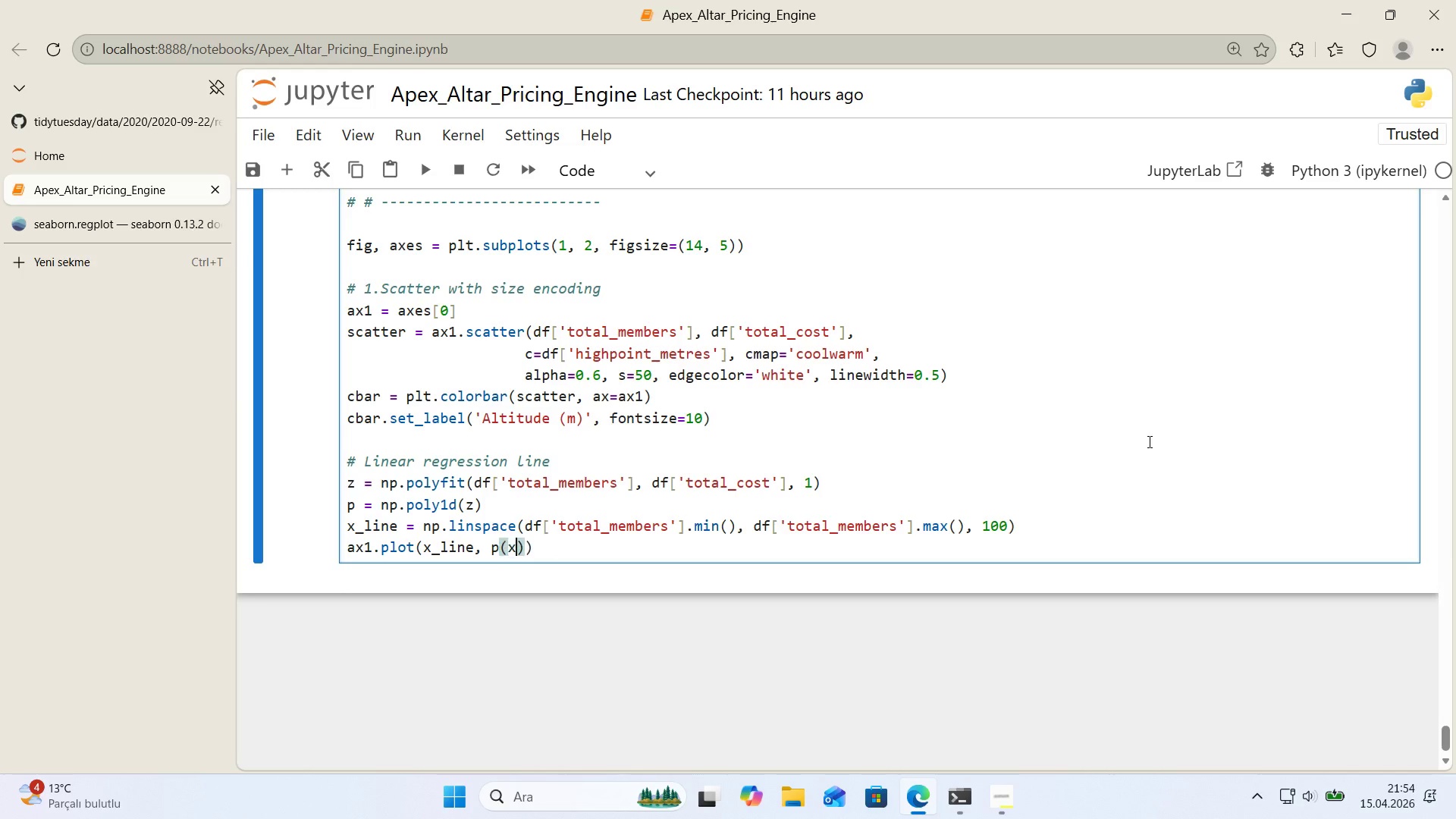 
type(x_l'ne)
 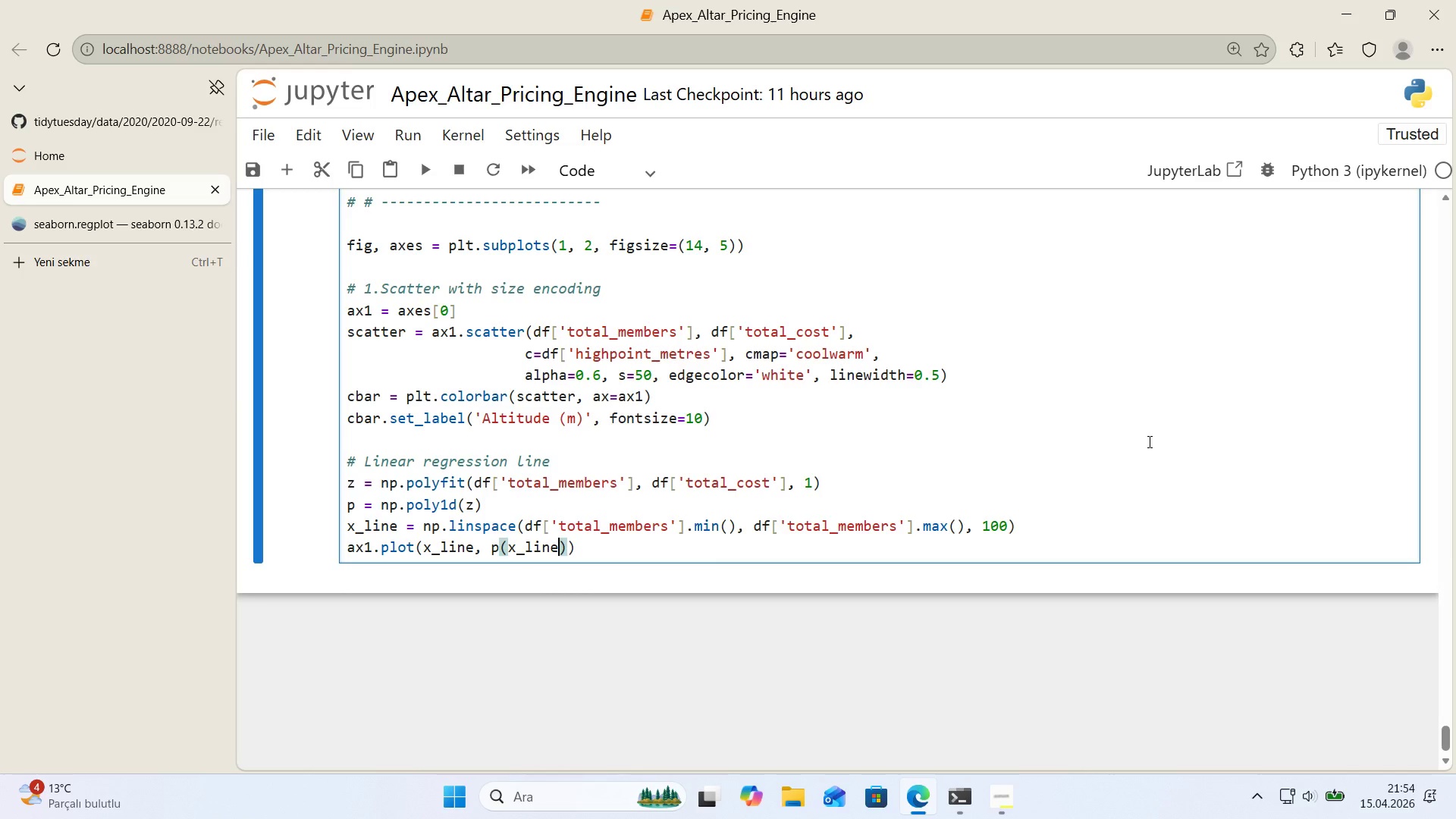 
key(ArrowRight)
 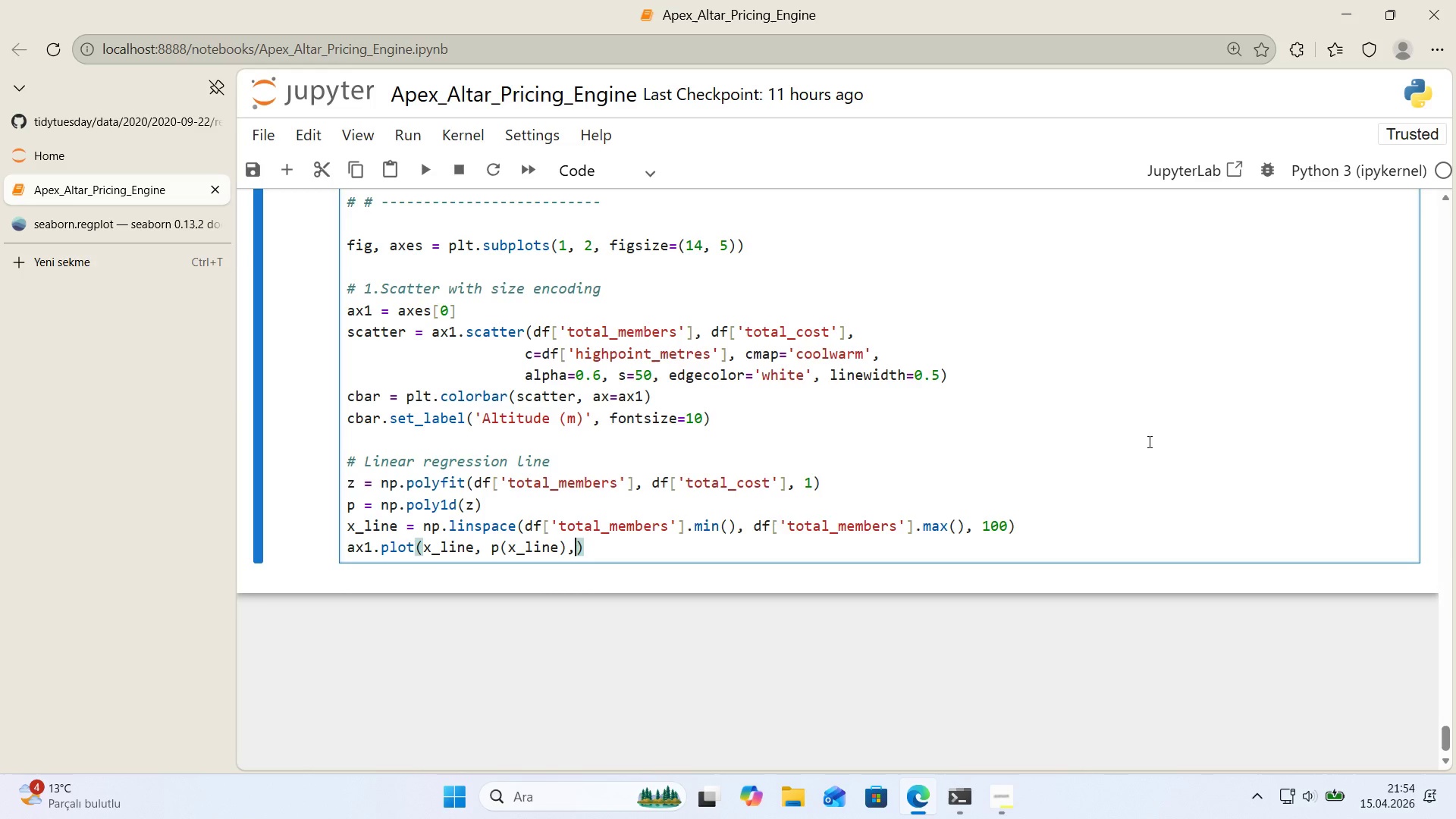 
type(, color)COLORS)
 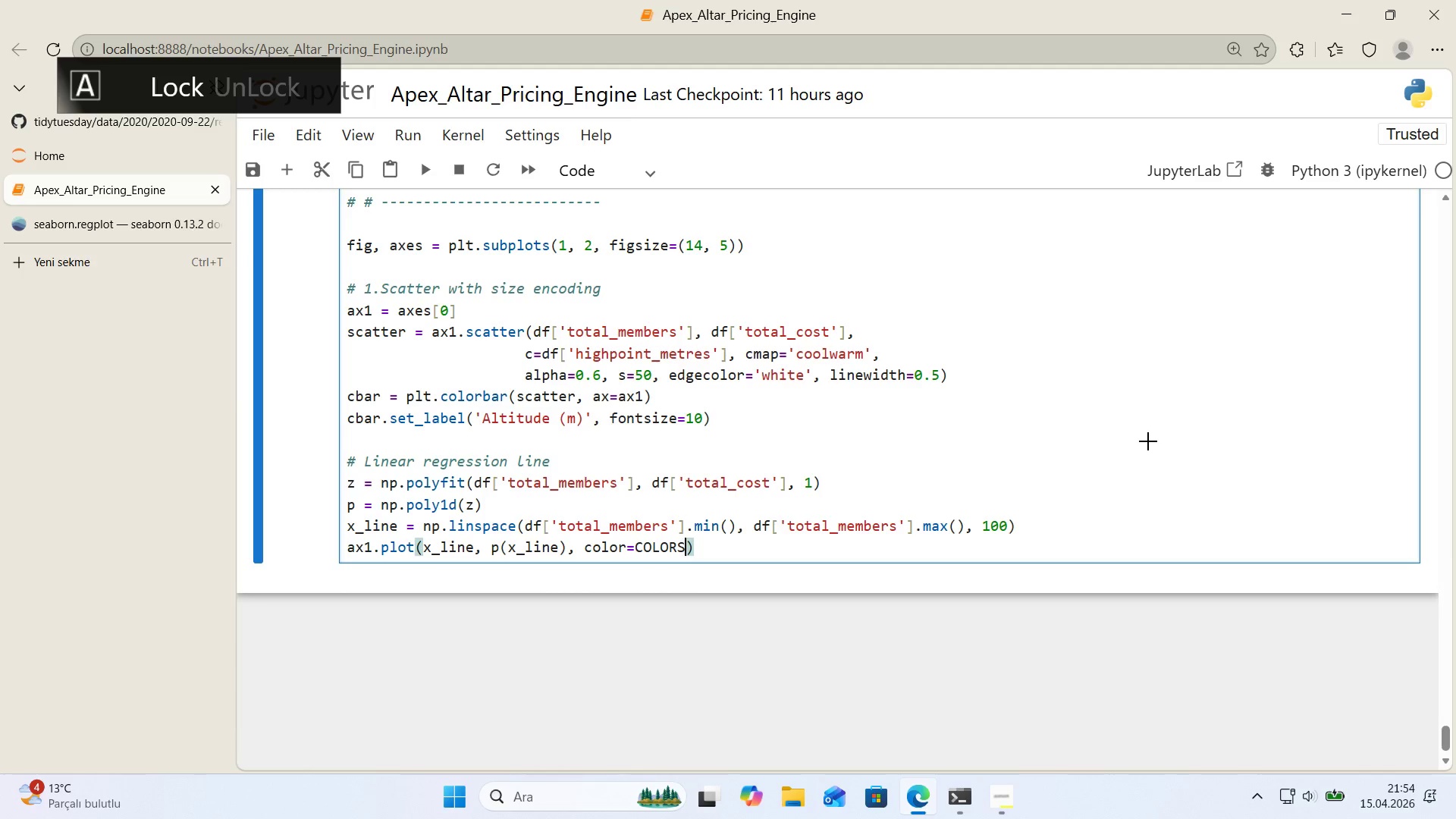 
key(Alt+Control+8)
 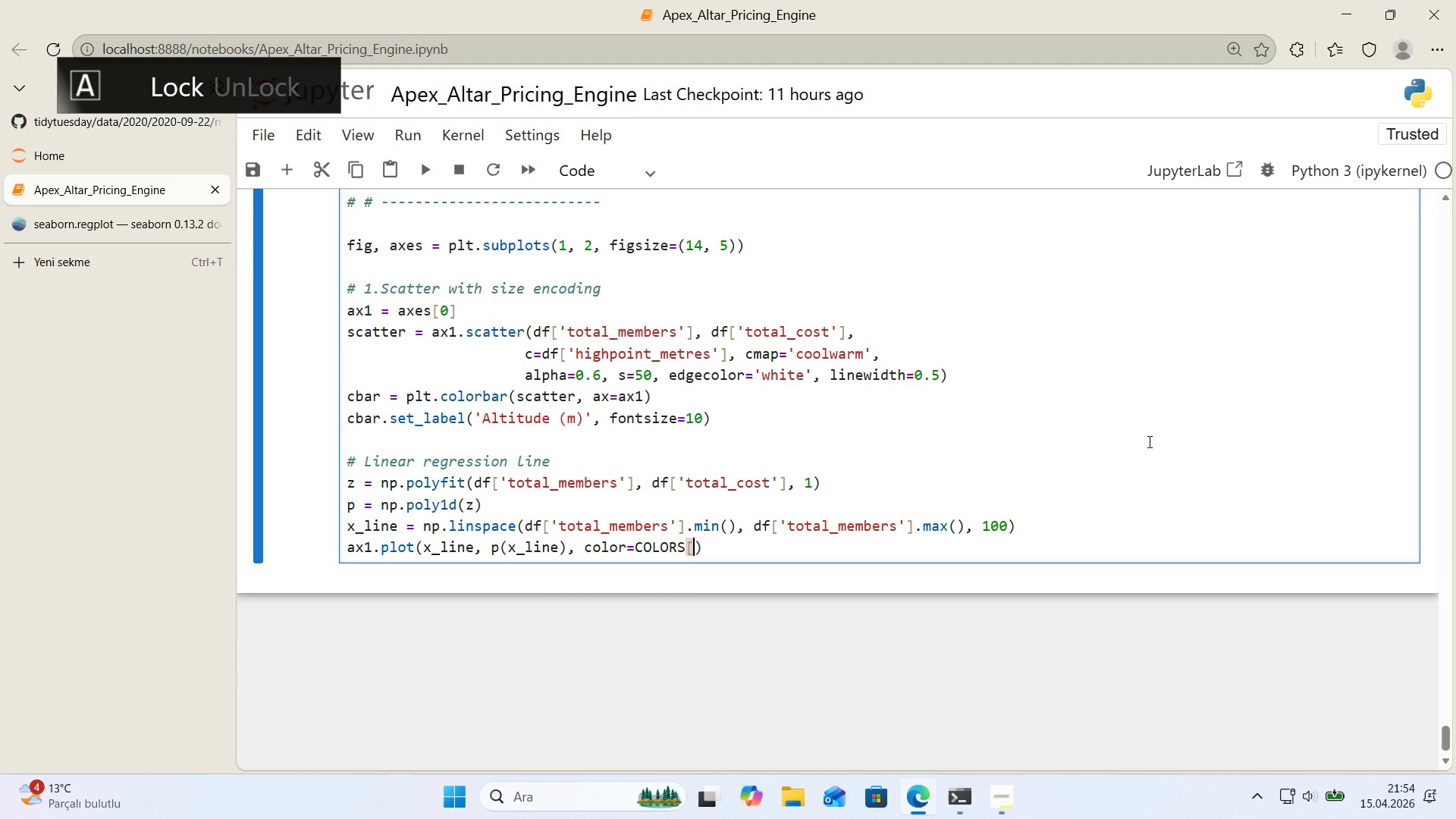 
key(Alt+Control+9)
 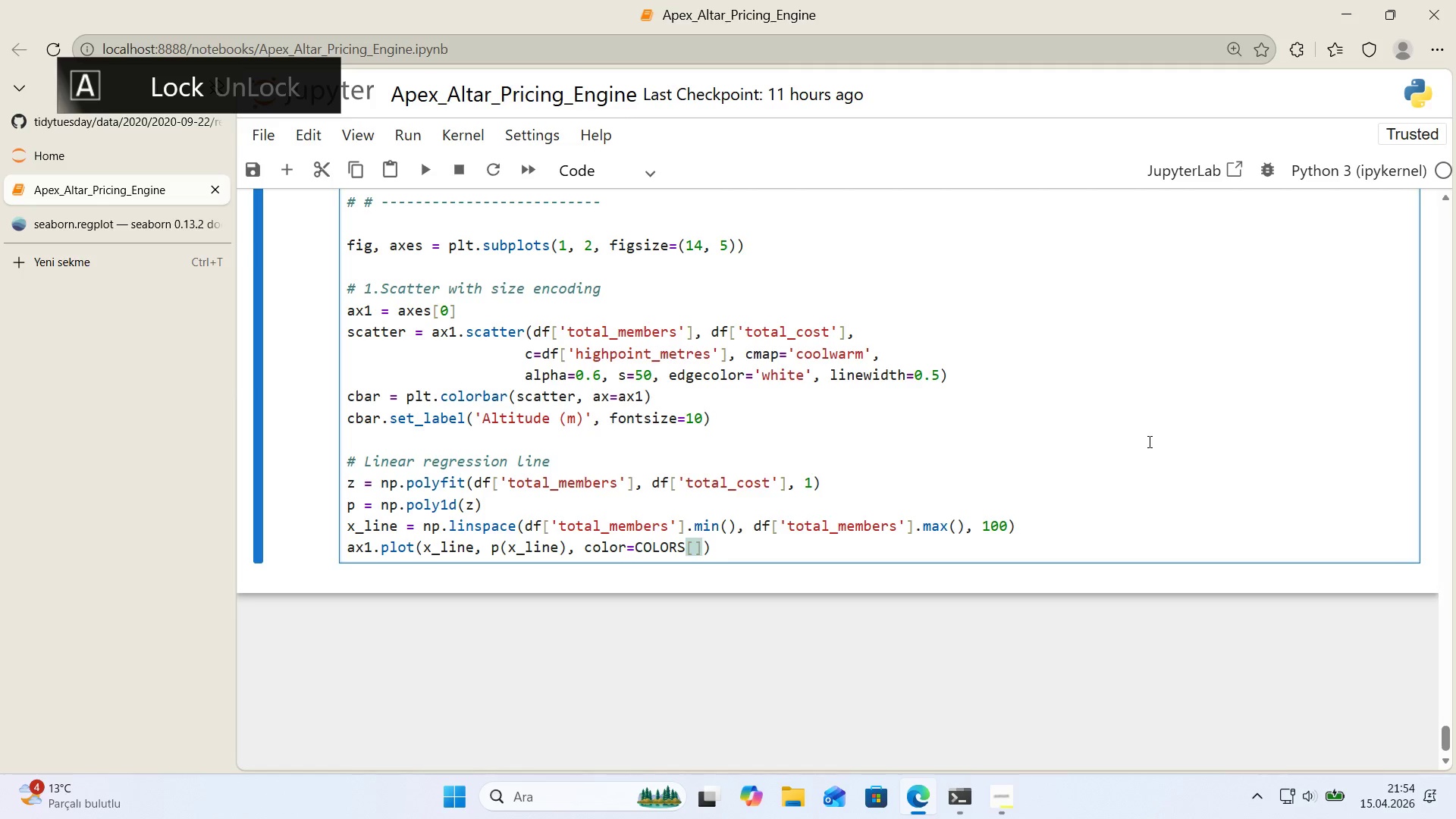 
key(CapsLock)
 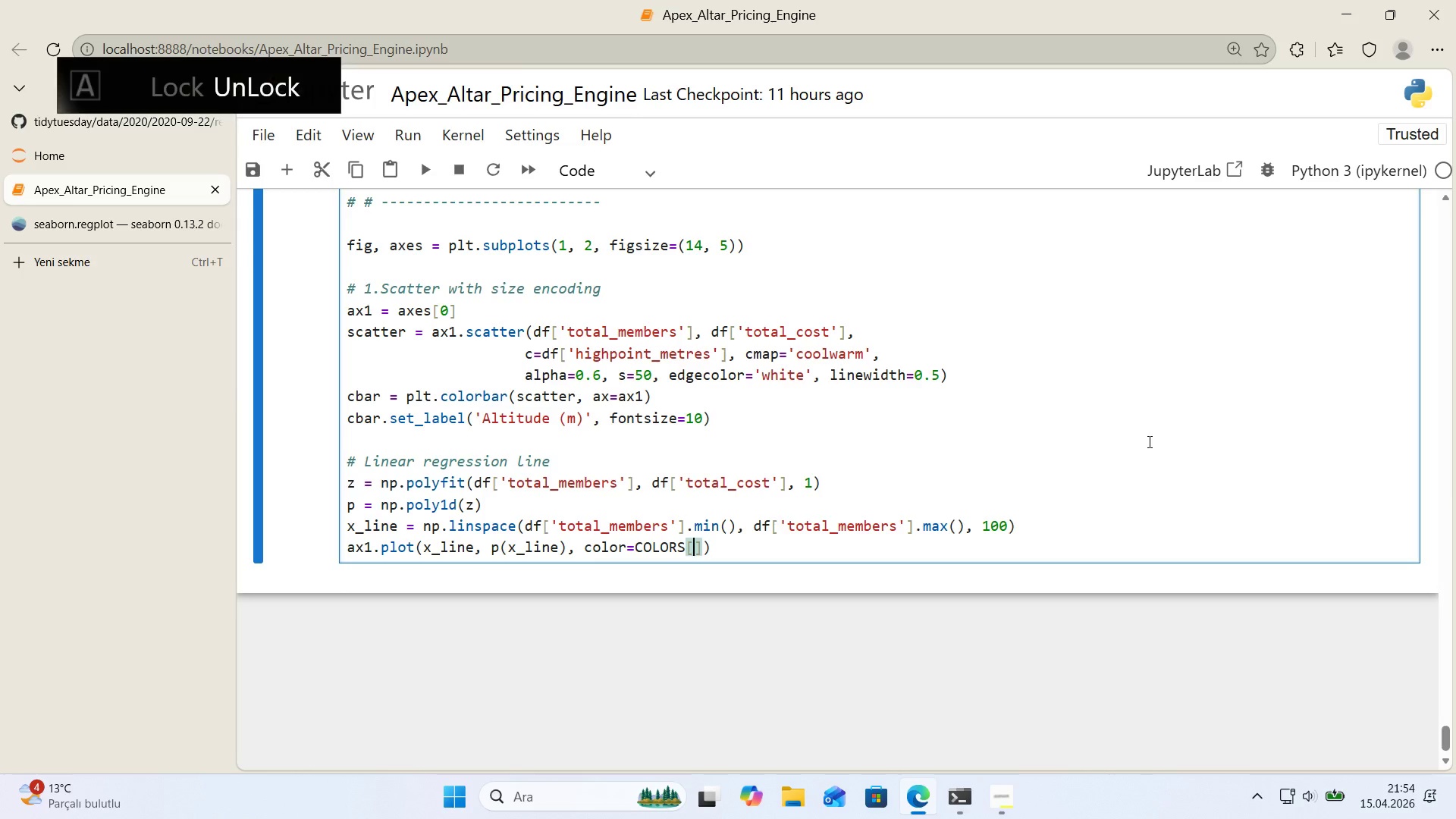 
key(ArrowLeft)
 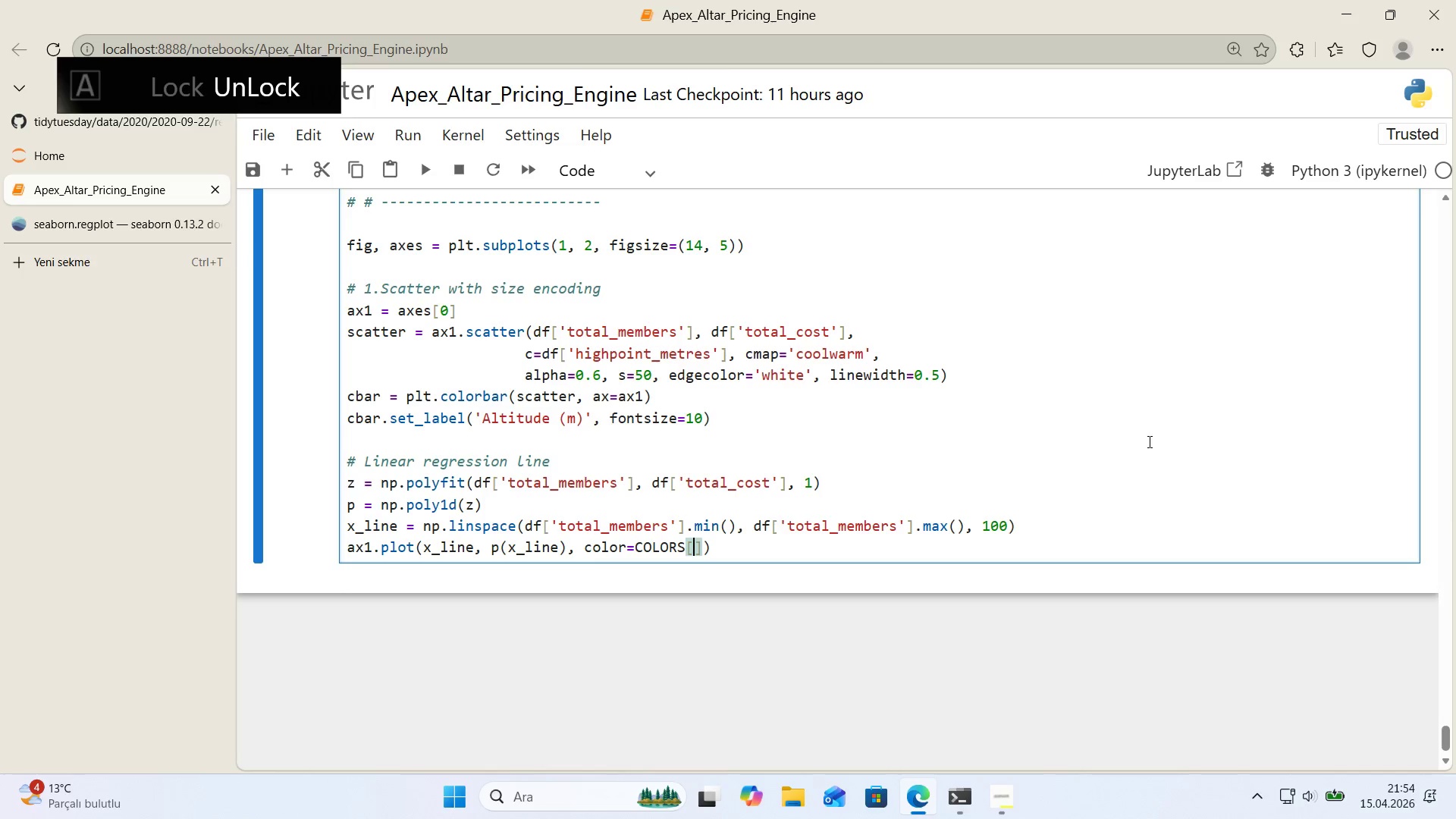 
type(@@)
 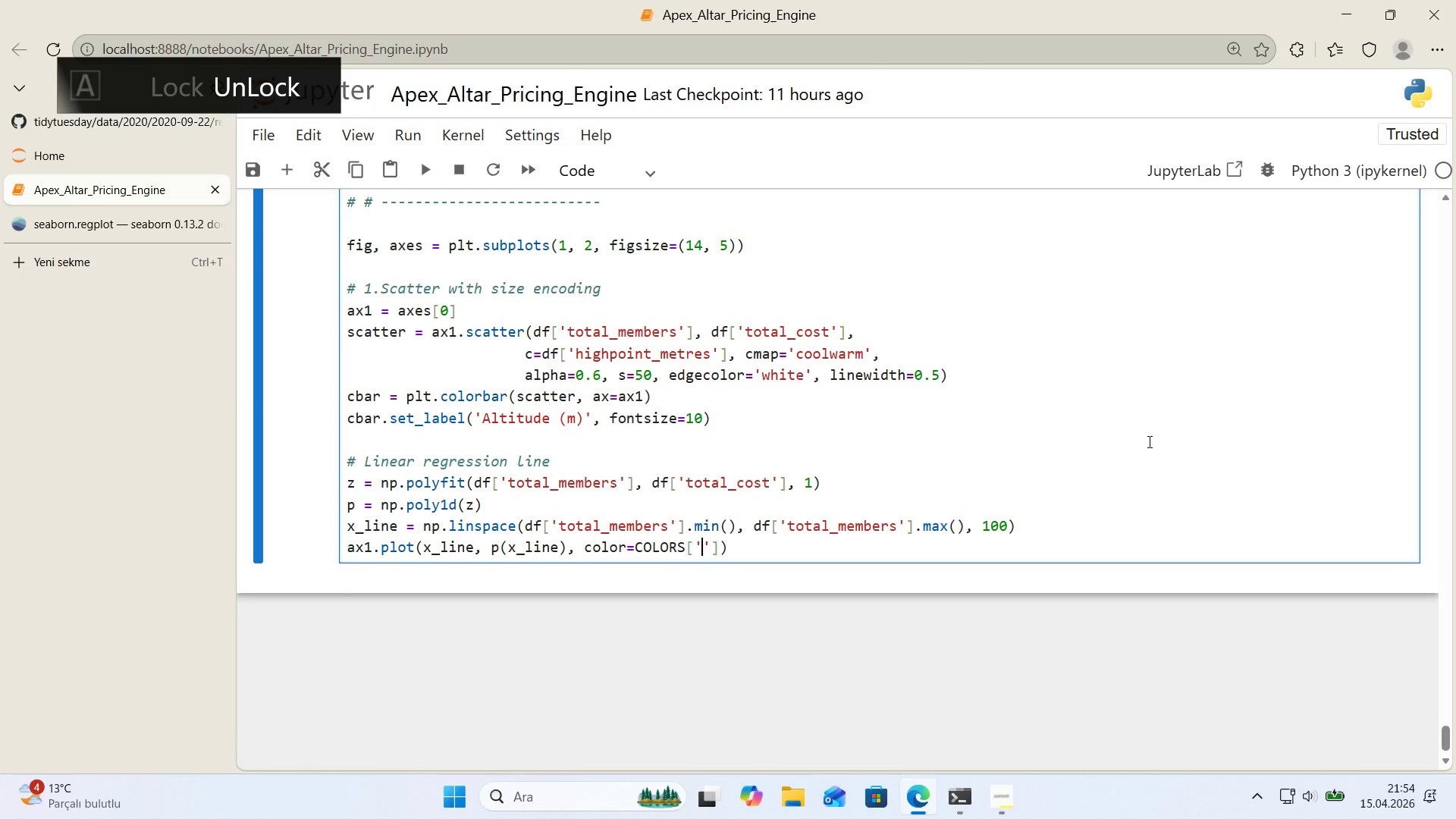 
key(ArrowLeft)
 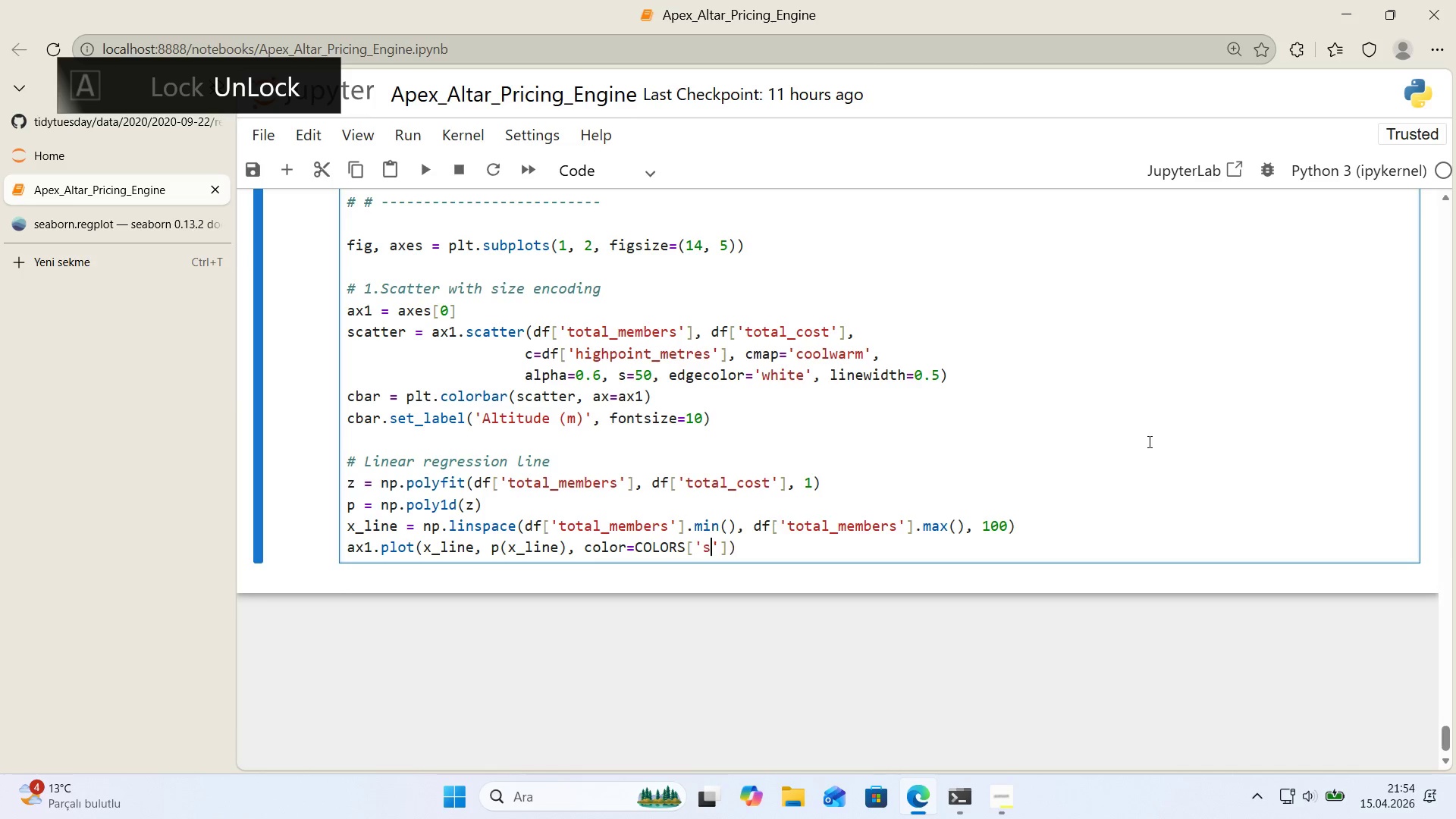 
type(sunset)
 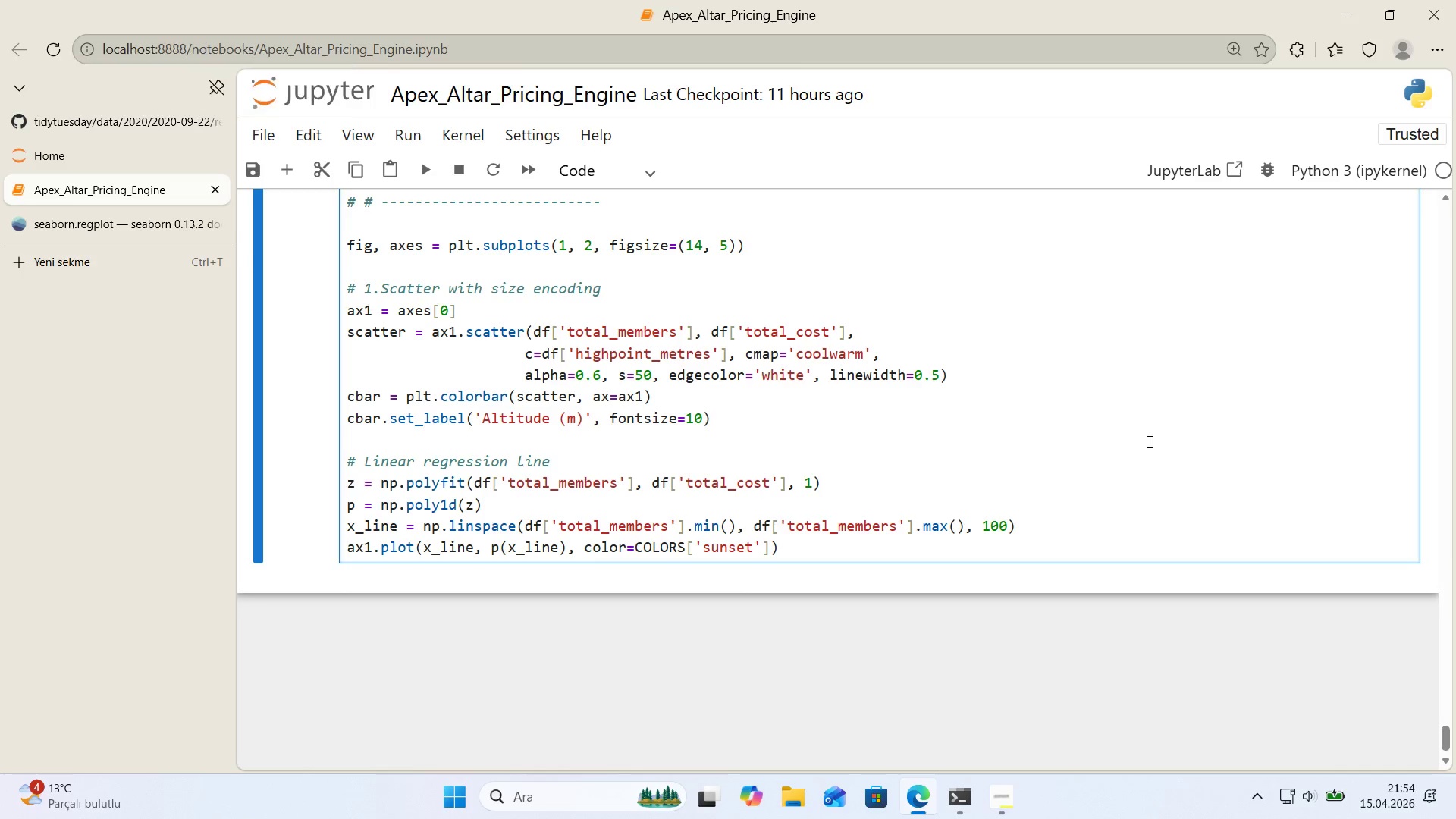 
key(ArrowRight)
 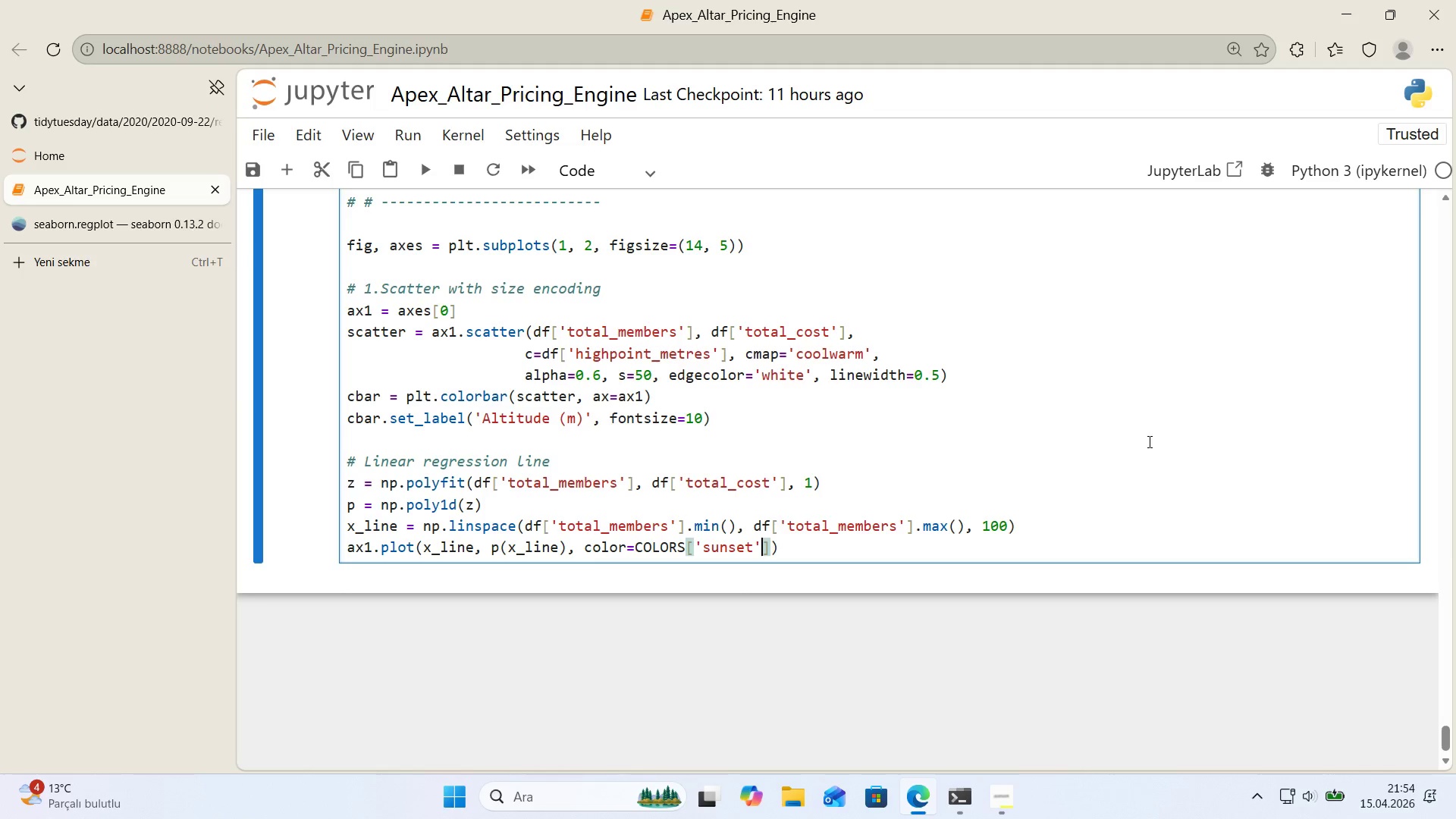 
key(ArrowRight)
 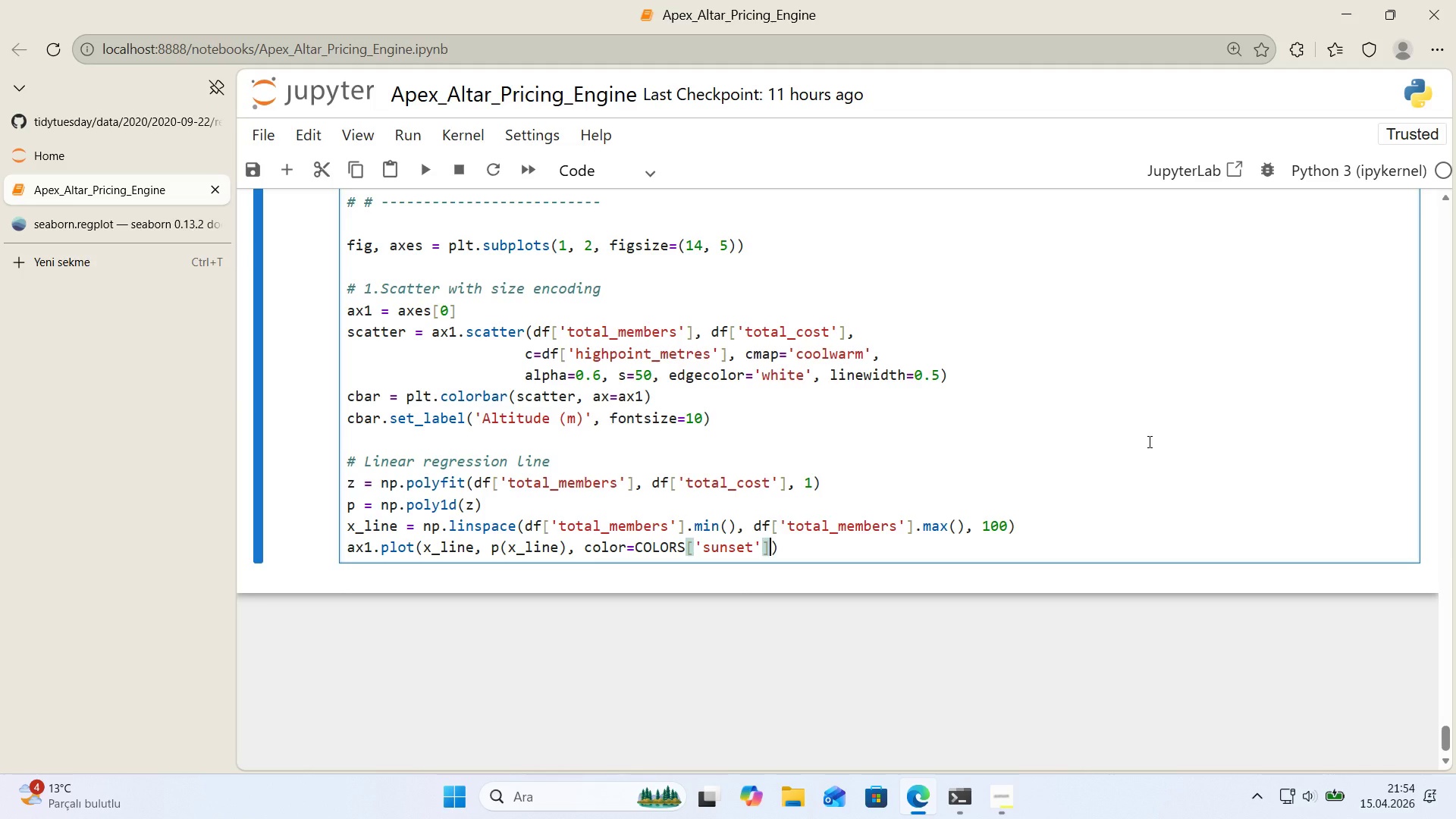 
type(, l'new'dth)@)
key(Backspace)
type(2)
 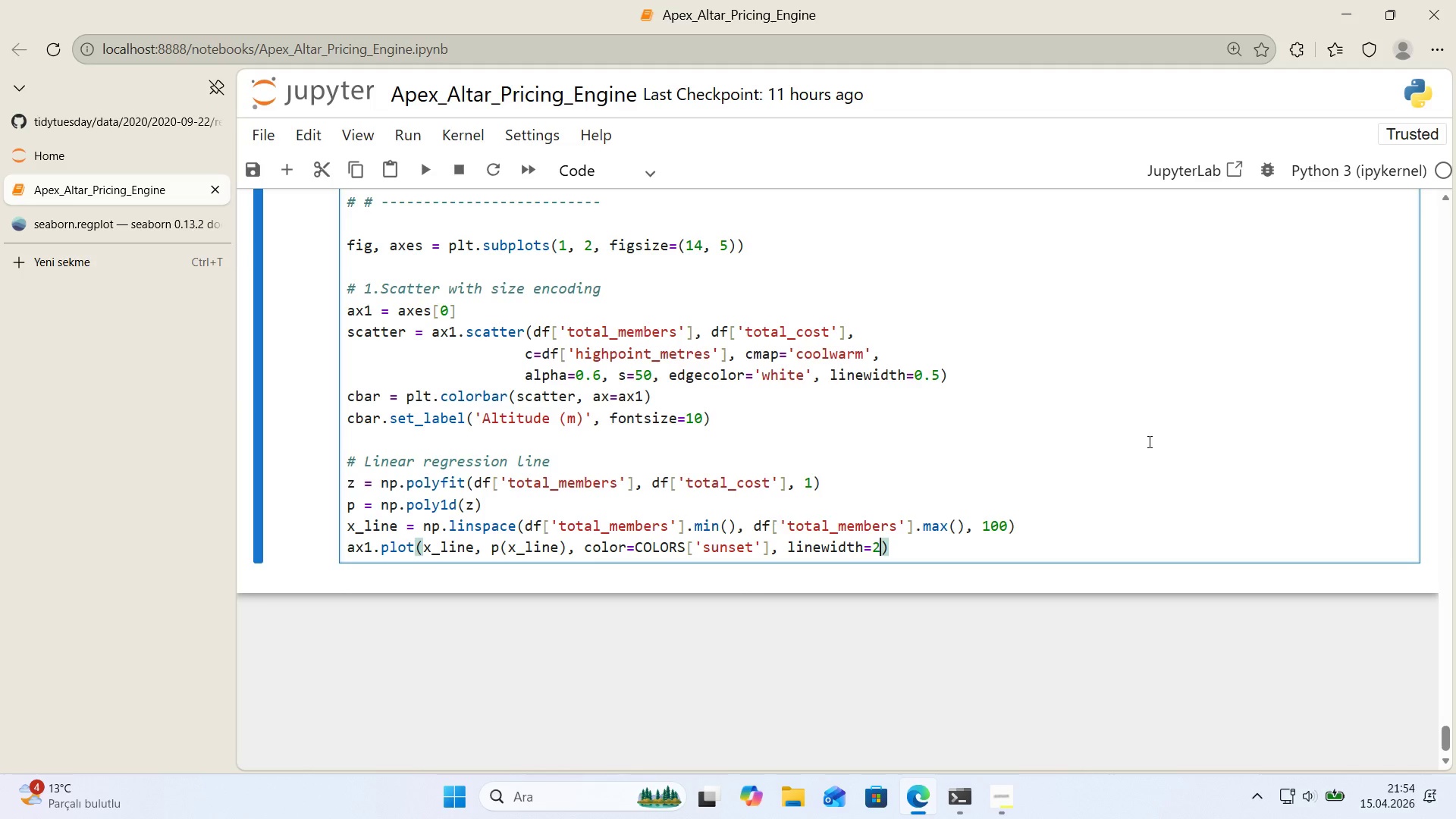 
key(ArrowRight)
 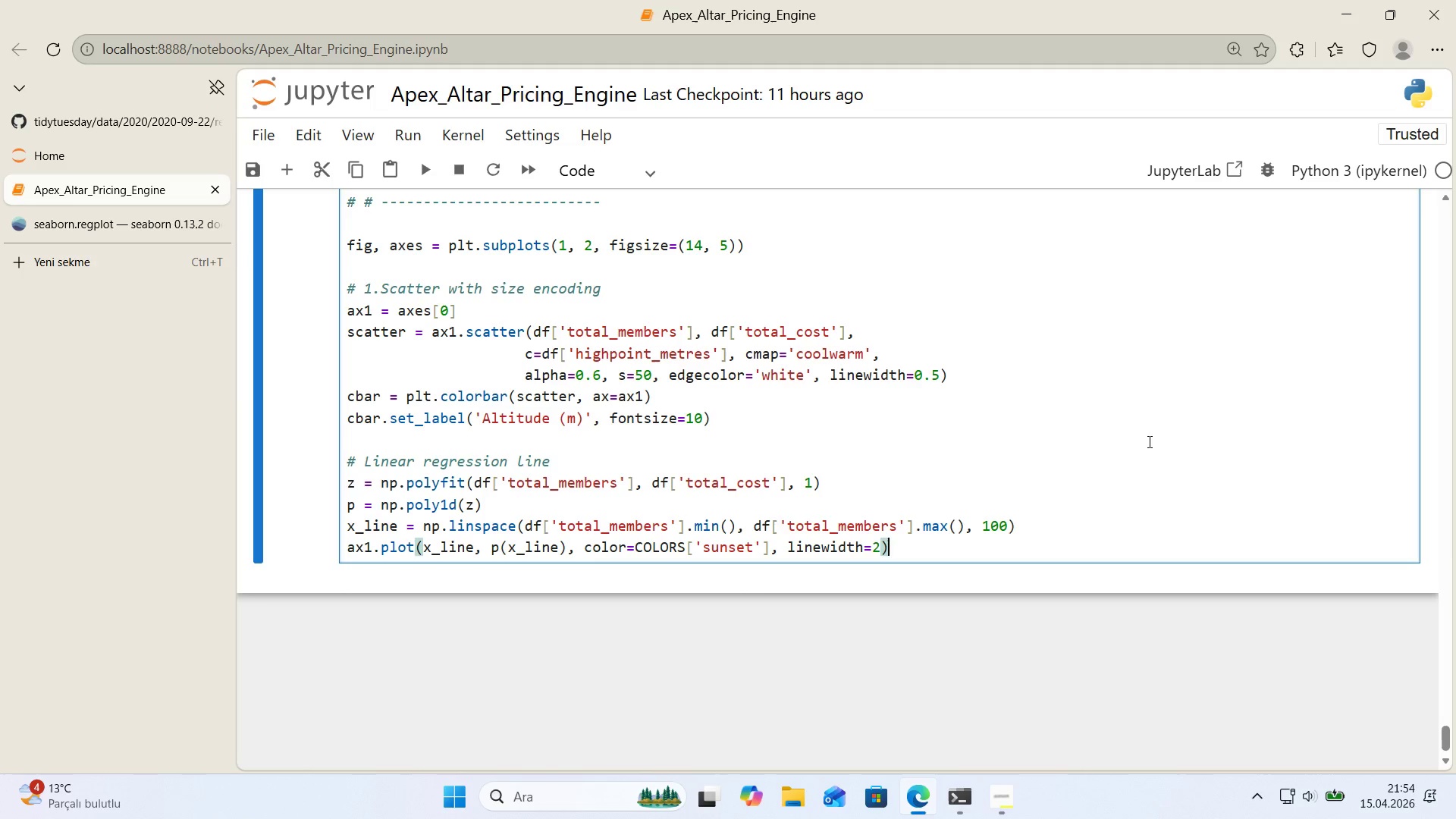 
key(ArrowLeft)
 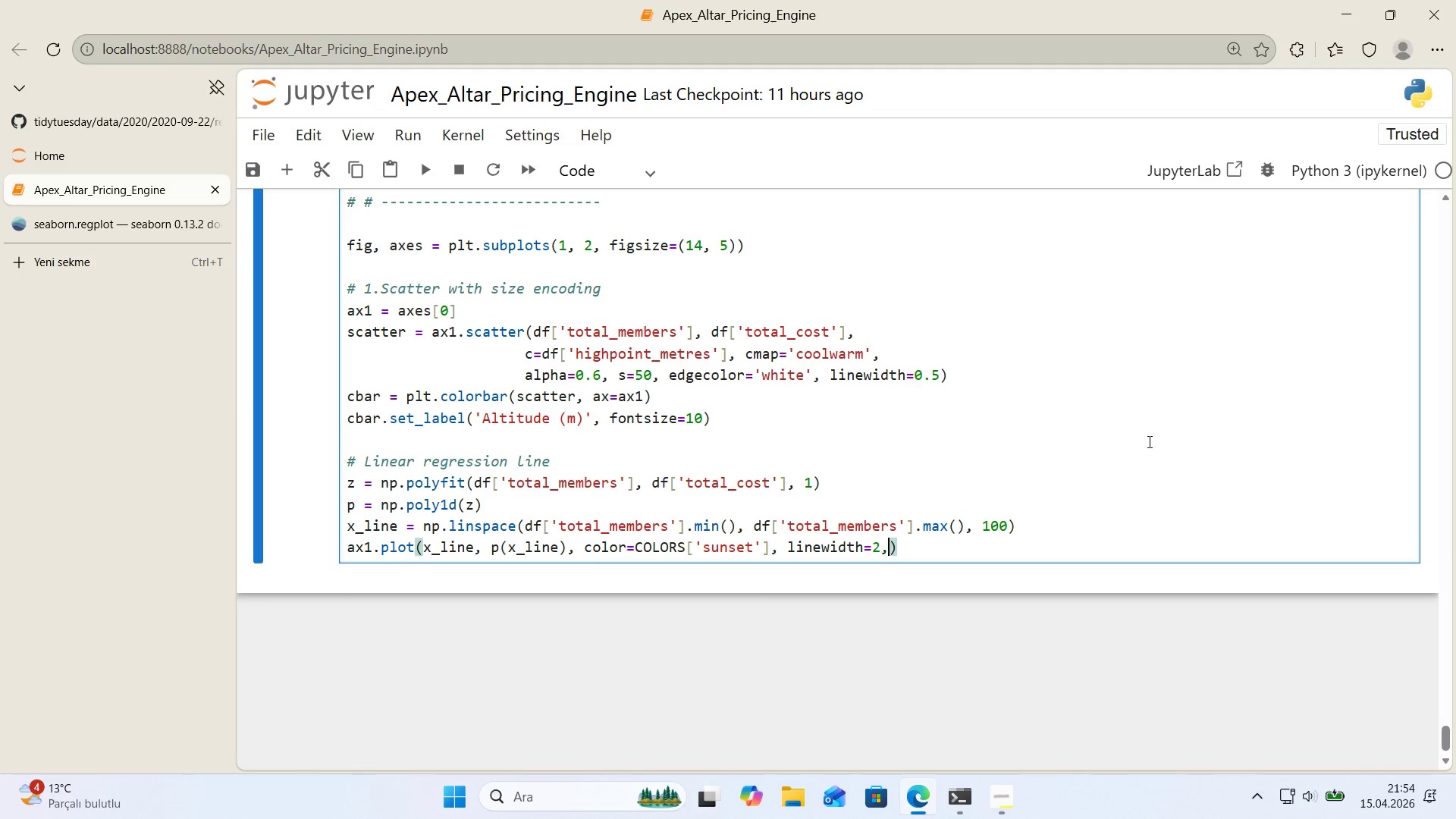 
key(Comma)
 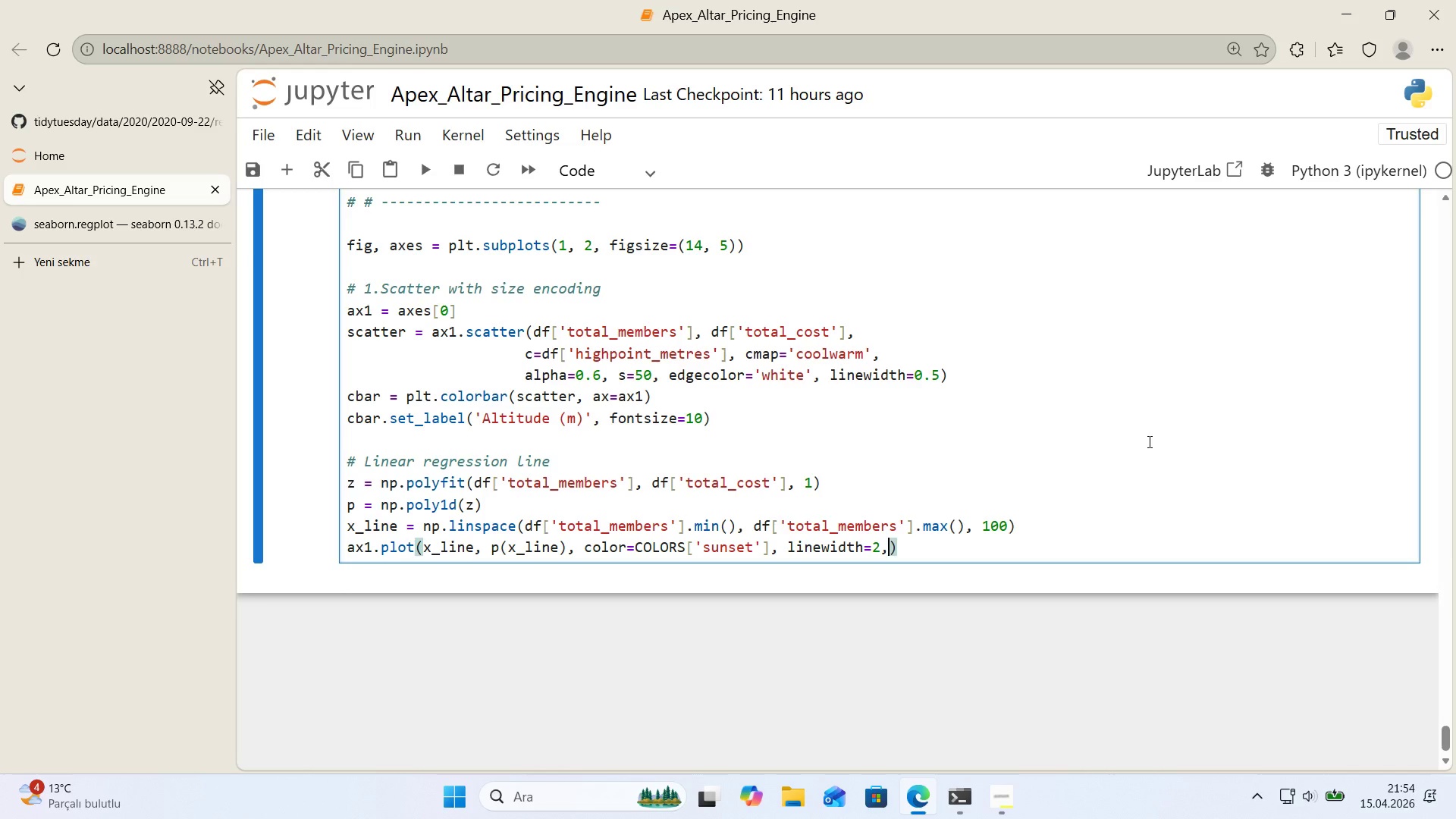 
key(Enter)
 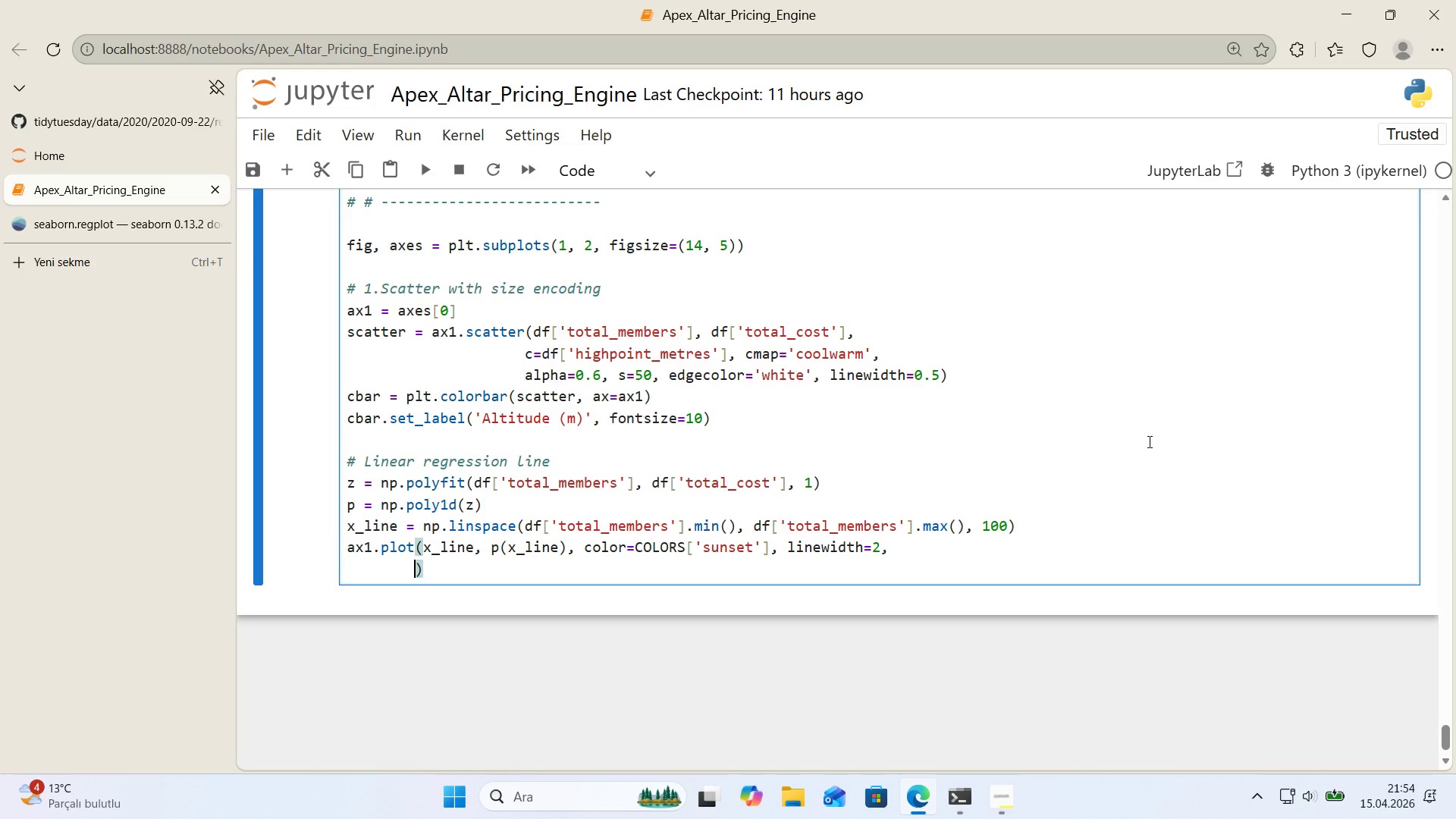 
type(l'nestyle)@@)
 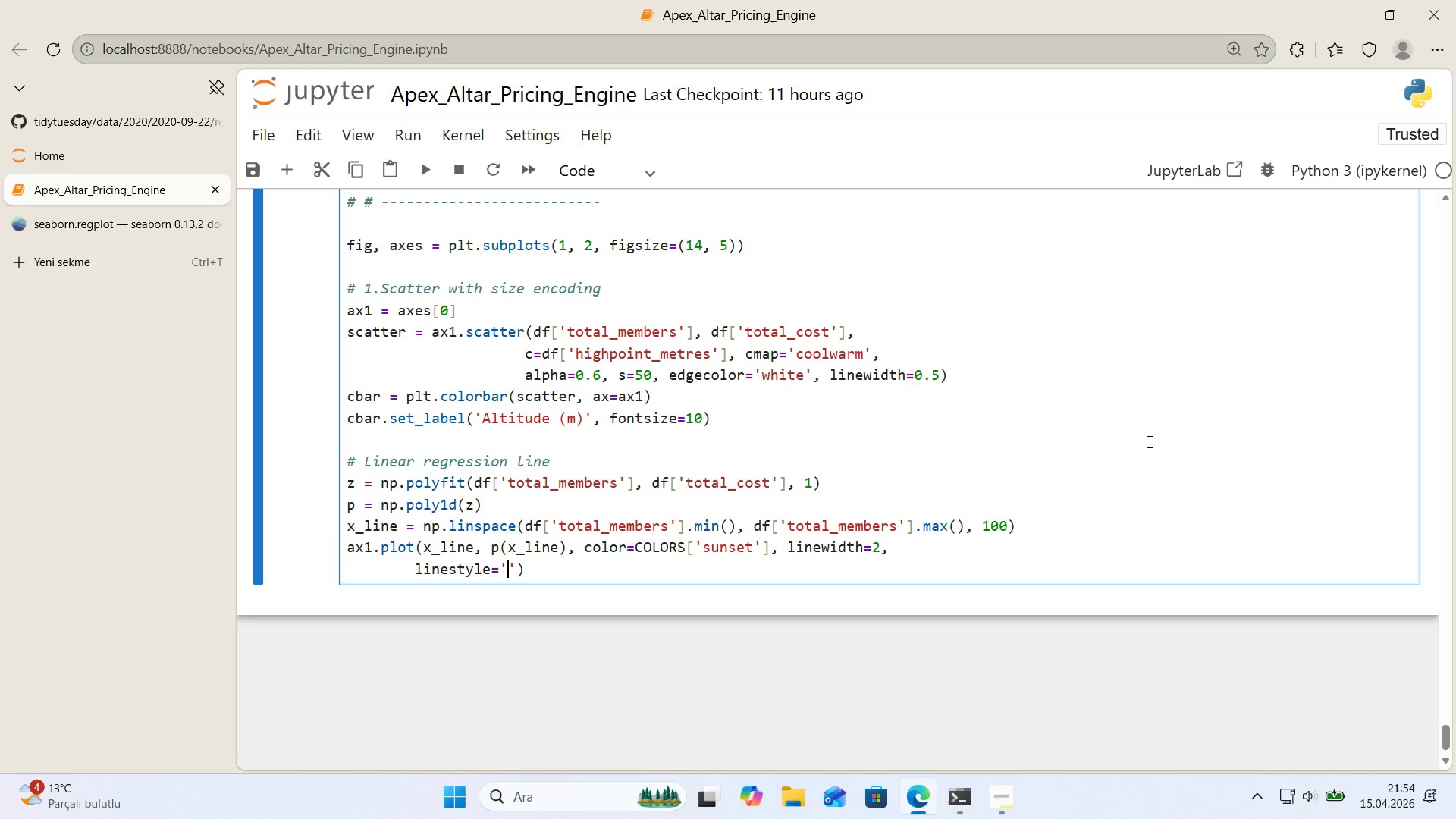 
 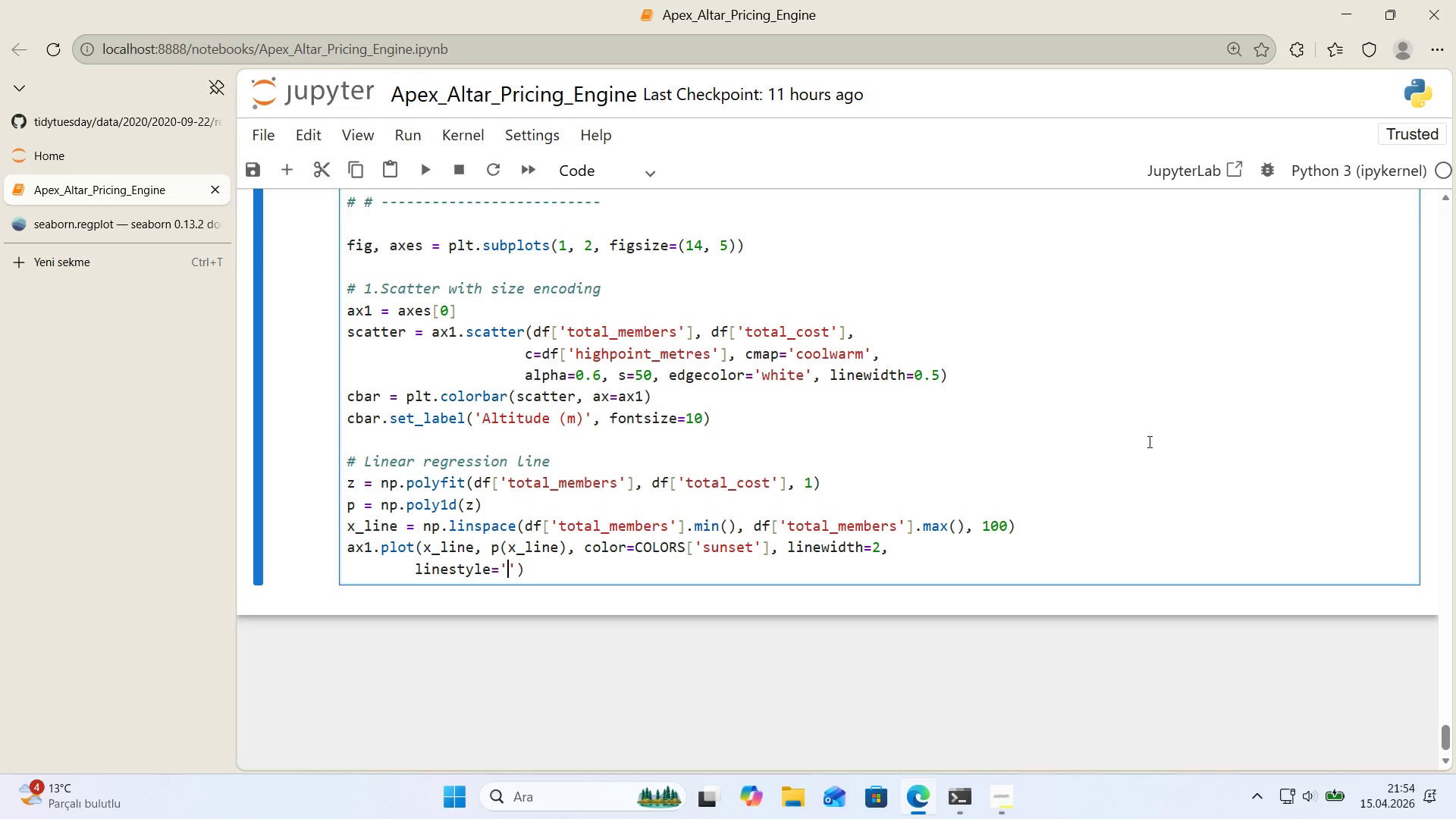 
key(ArrowLeft)
 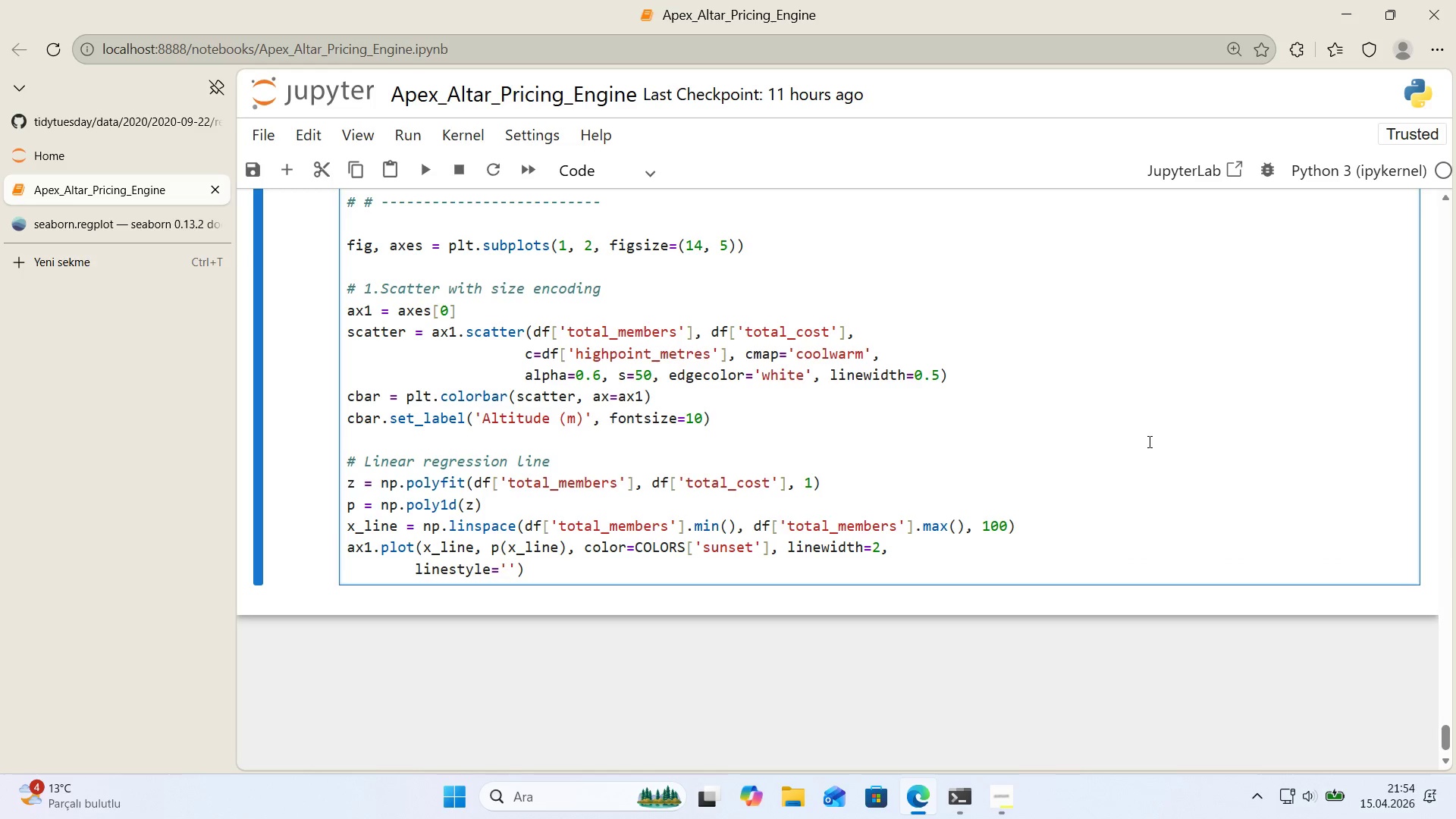 
key(NumpadSubtract)
 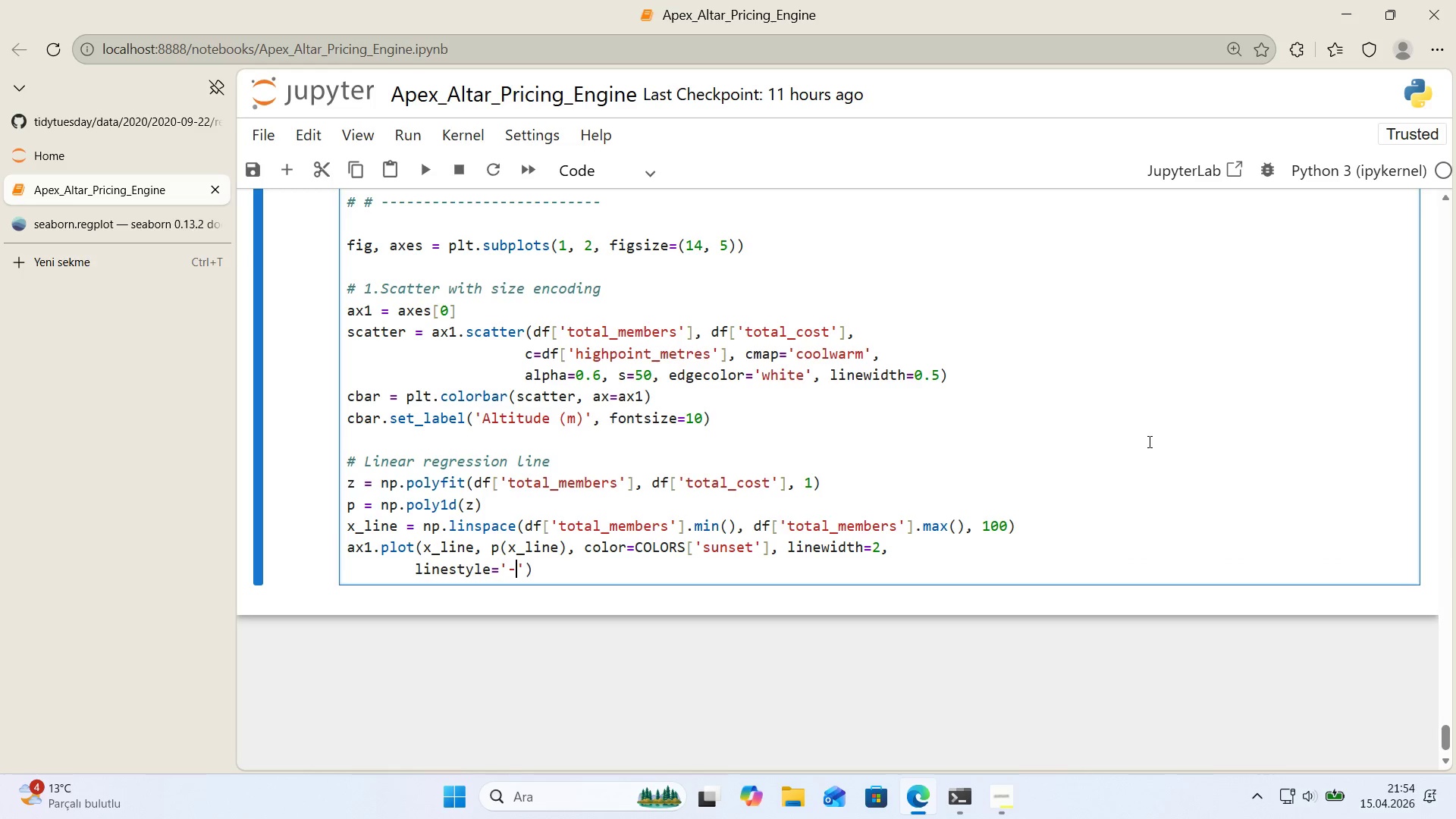 
key(NumpadSubtract)
 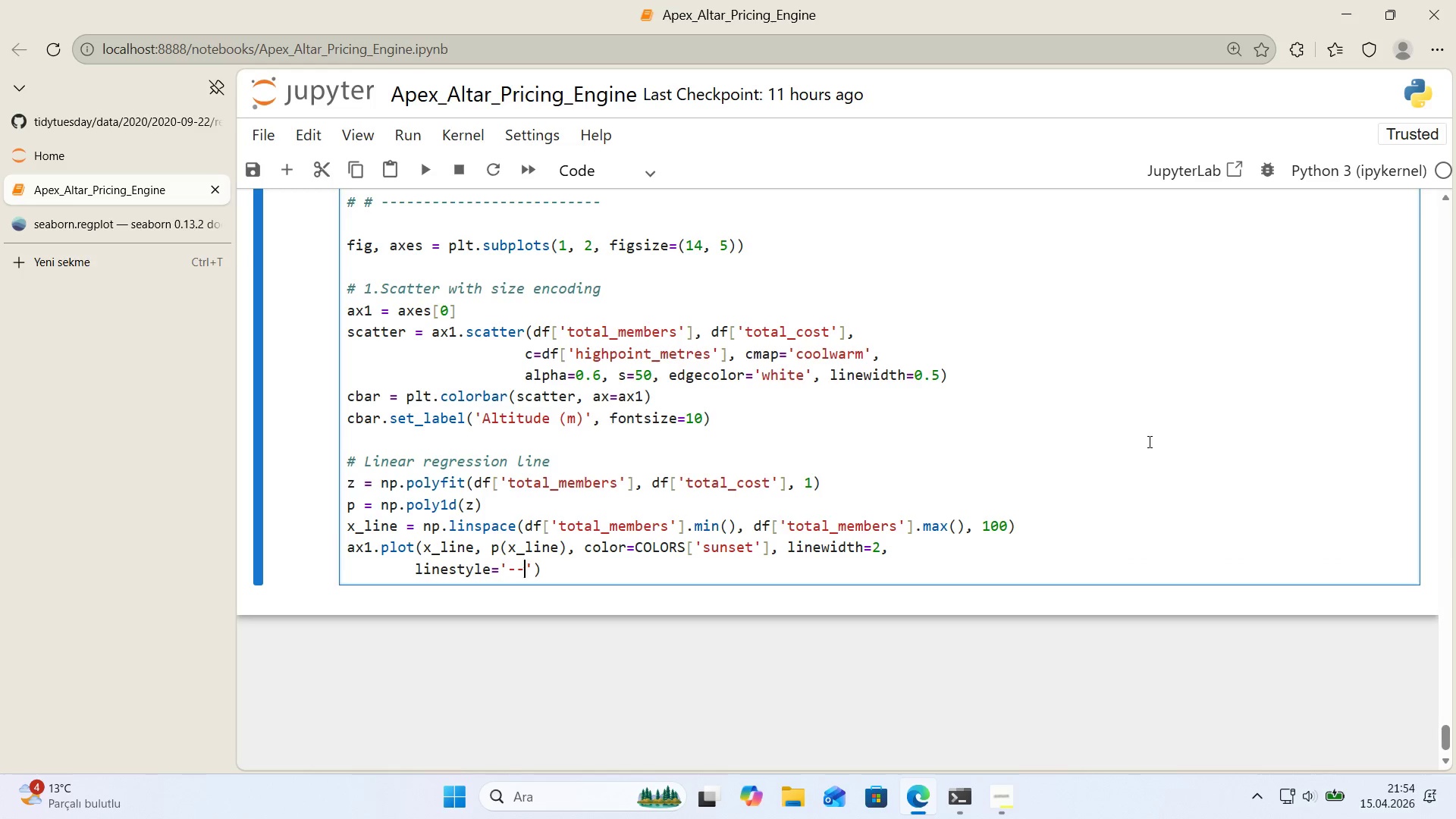 
key(ArrowRight)
 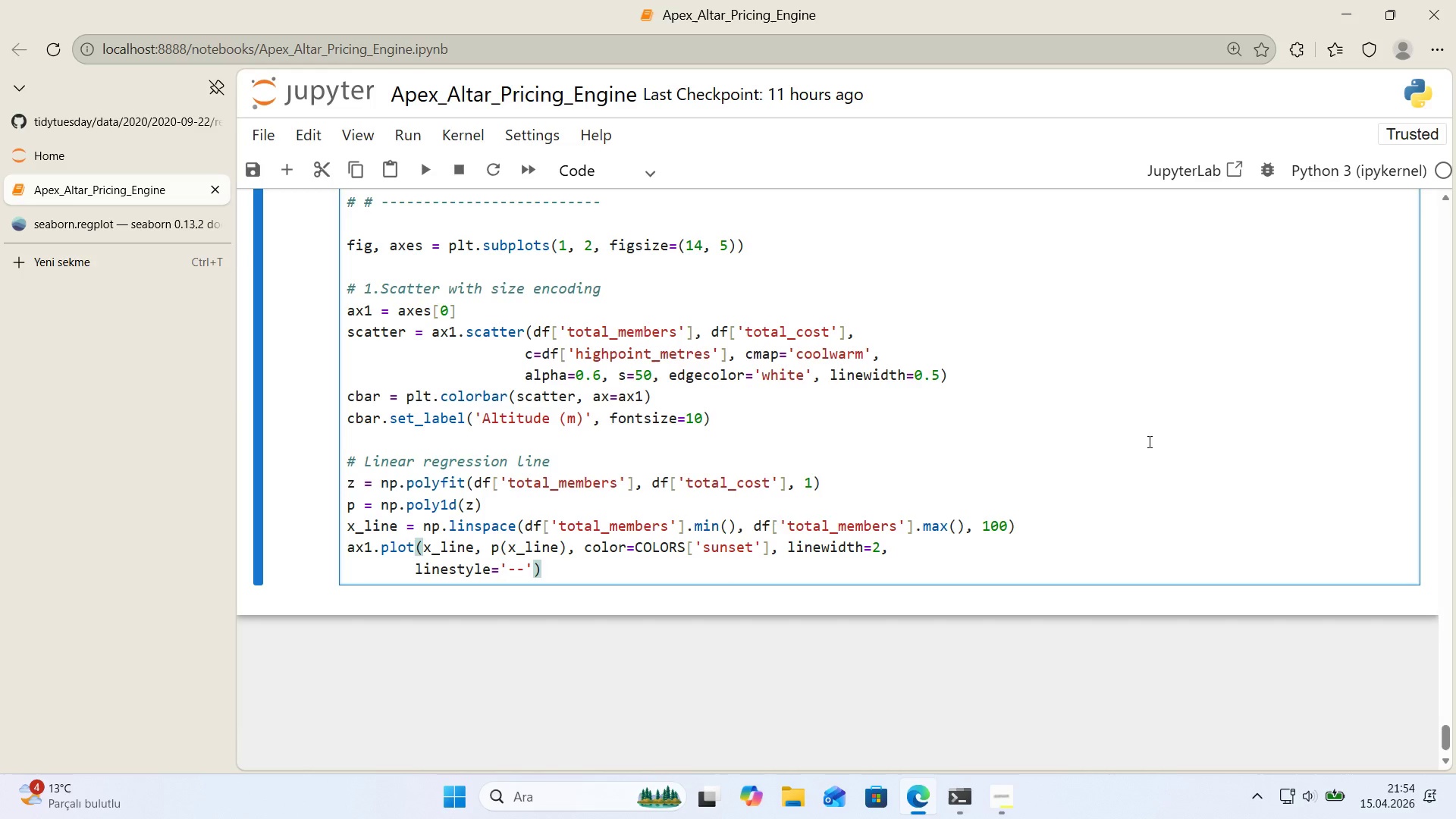 
type(, label)@@)
 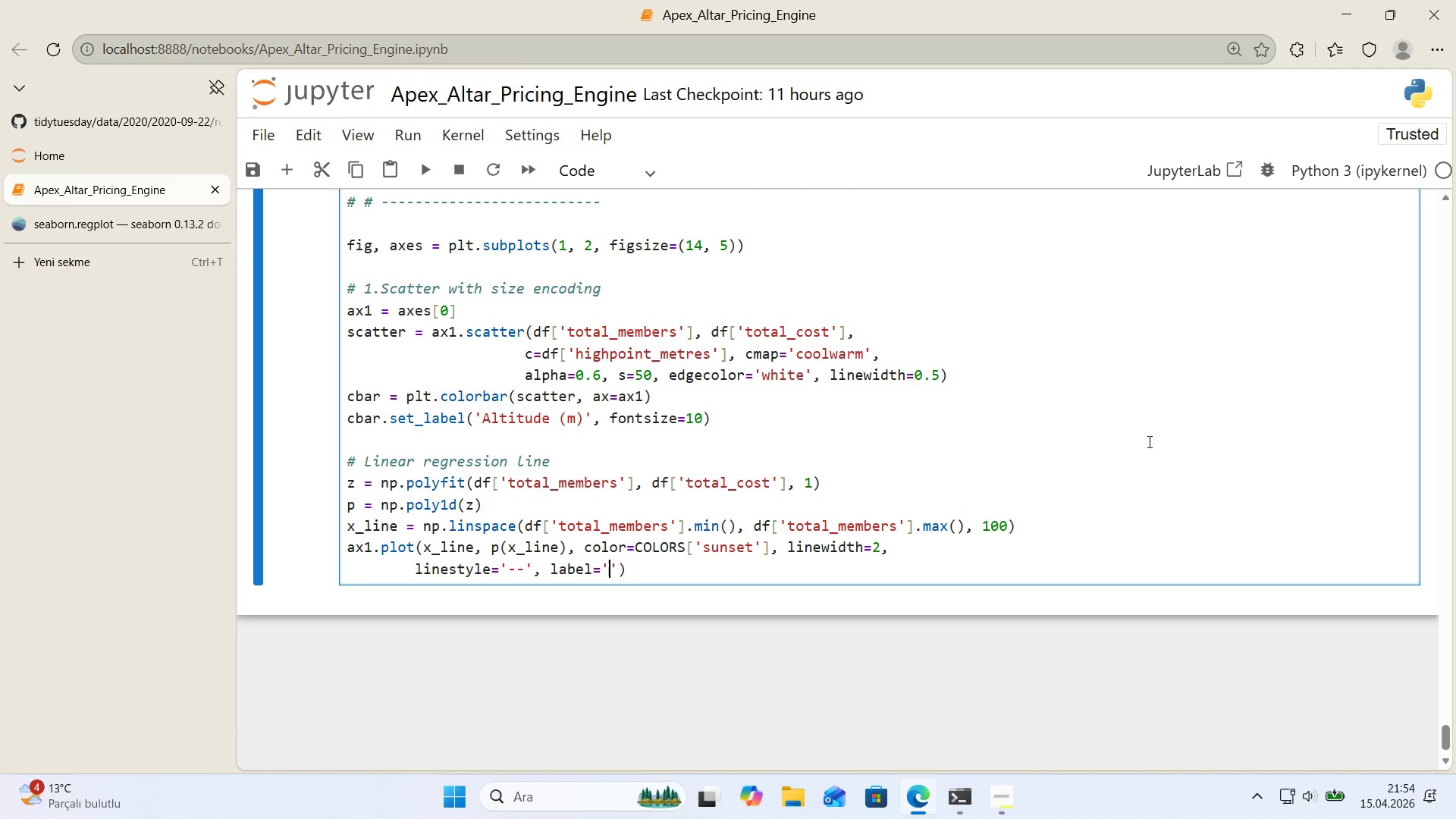 
 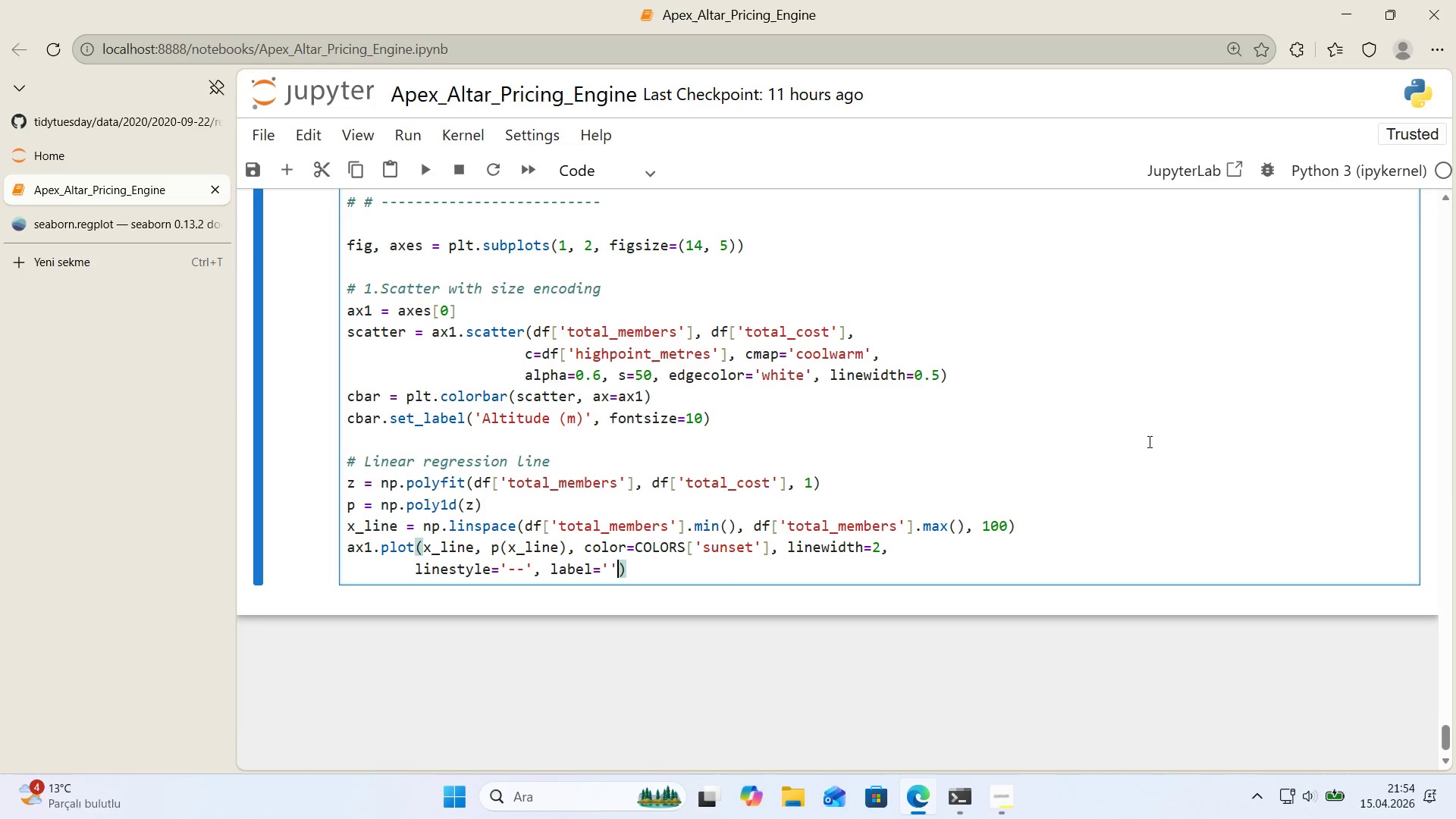 
key(ArrowLeft)
 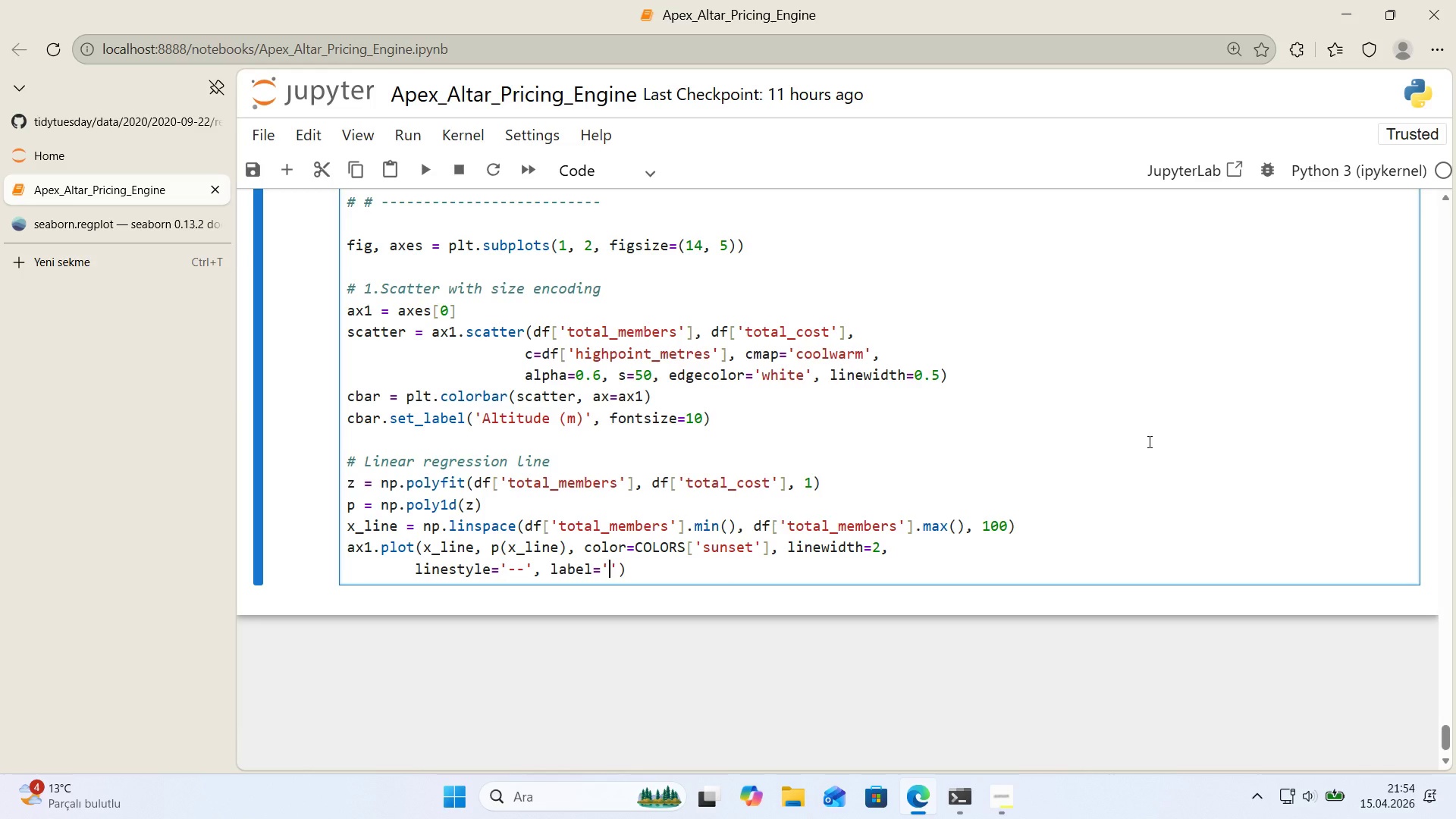 
type(L'near Trend)
 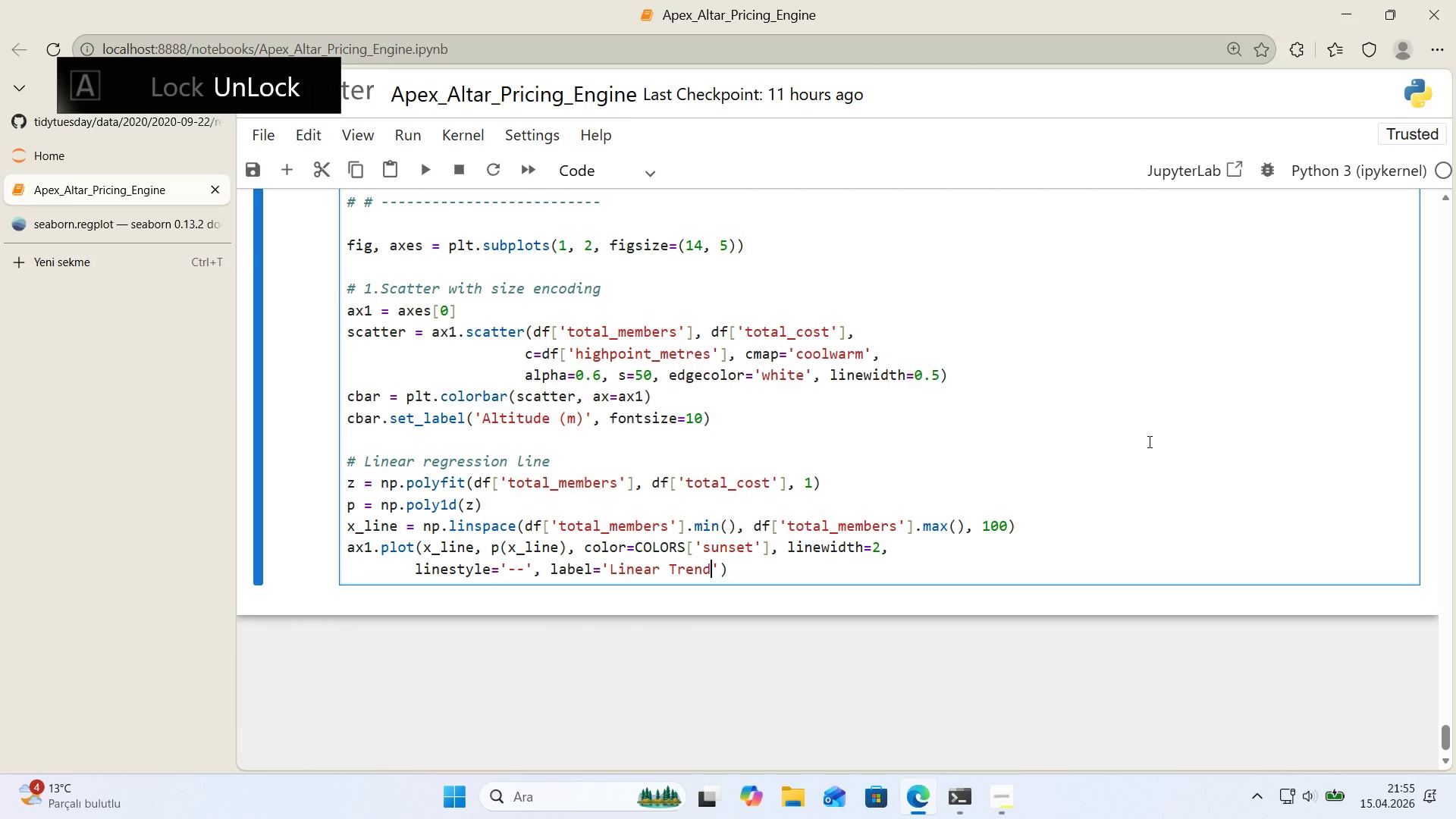 
key(ArrowRight)
 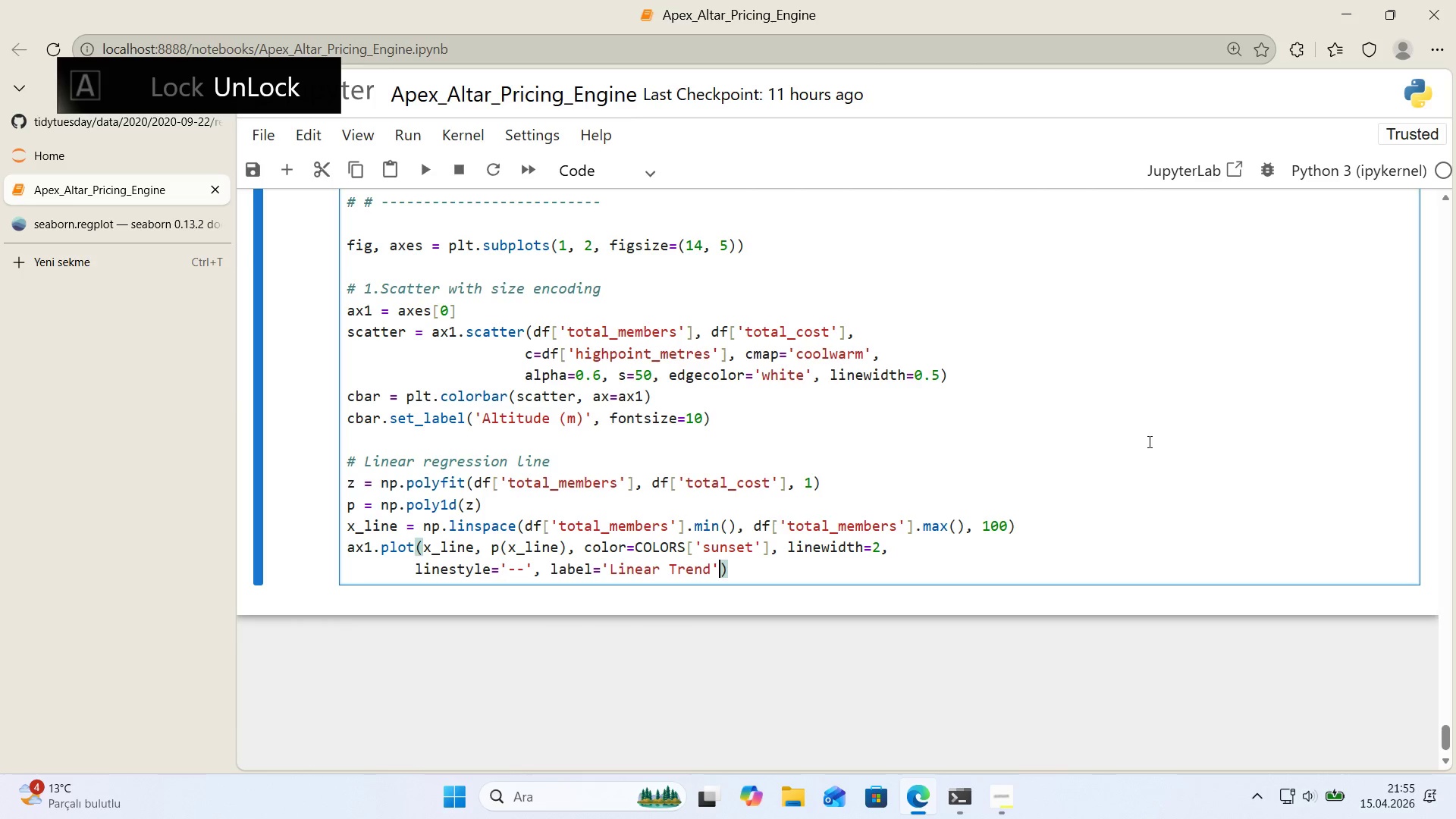 
key(ArrowRight)
 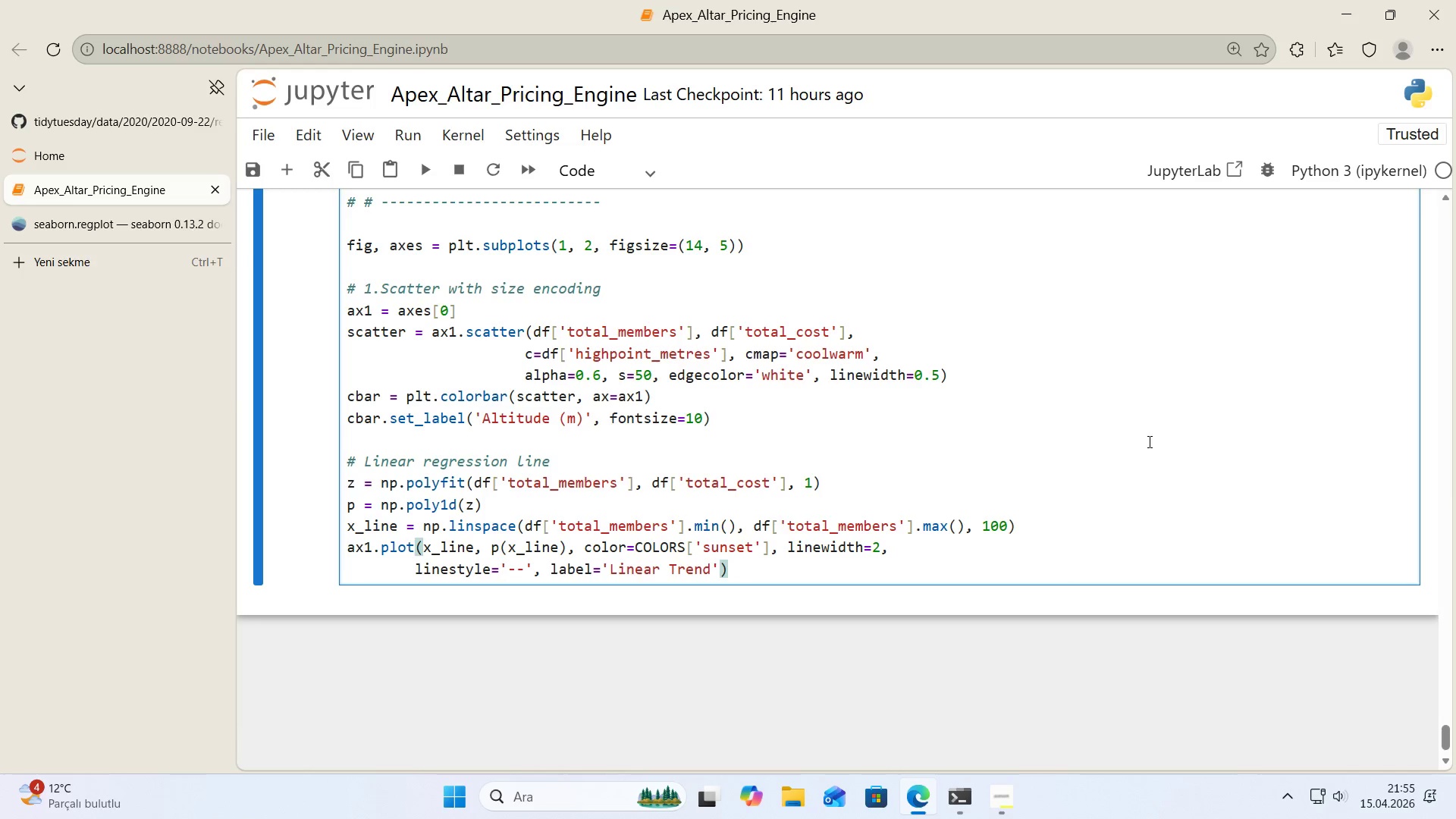 
wait(29.81)
 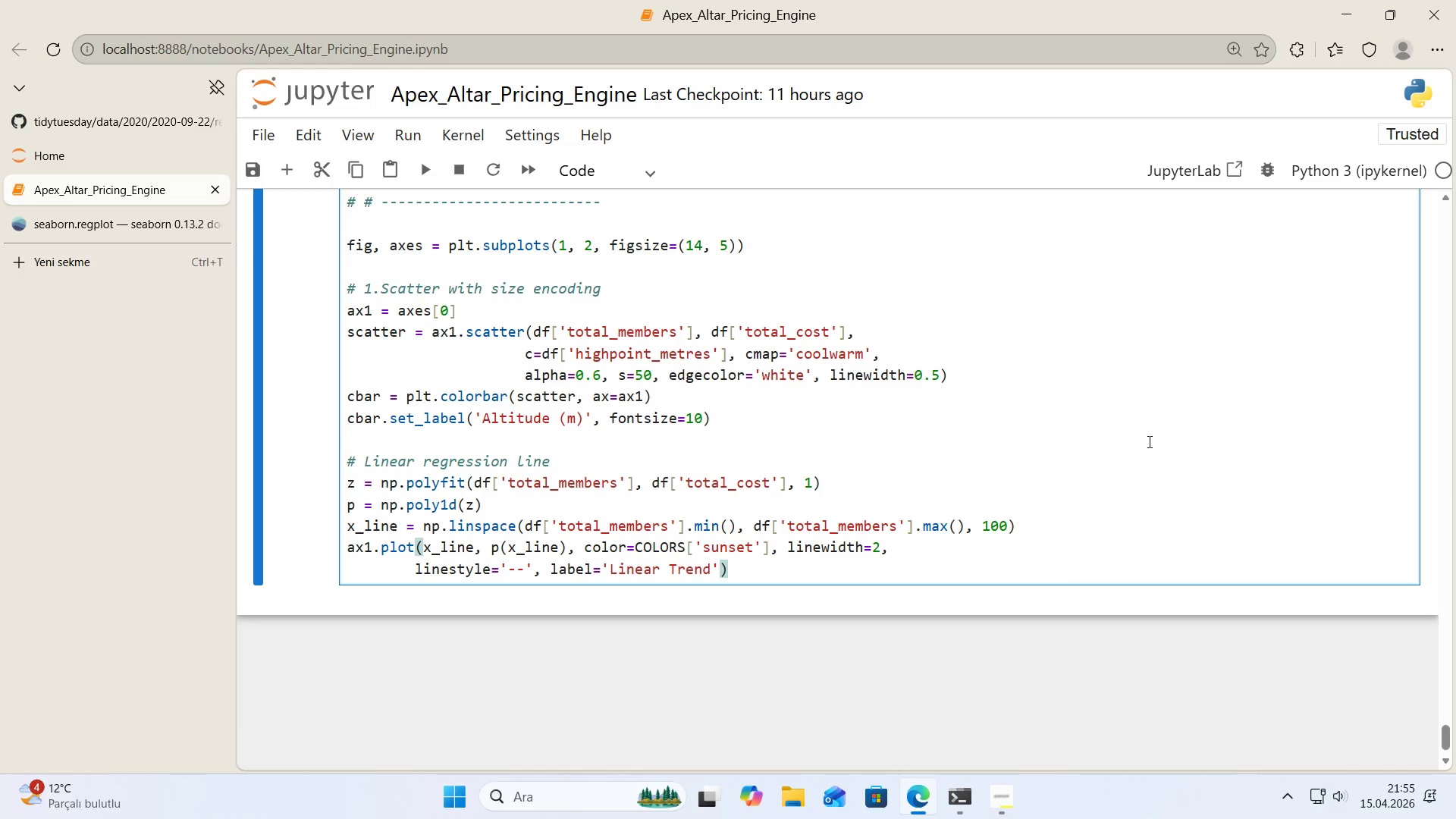 
key(Enter)
 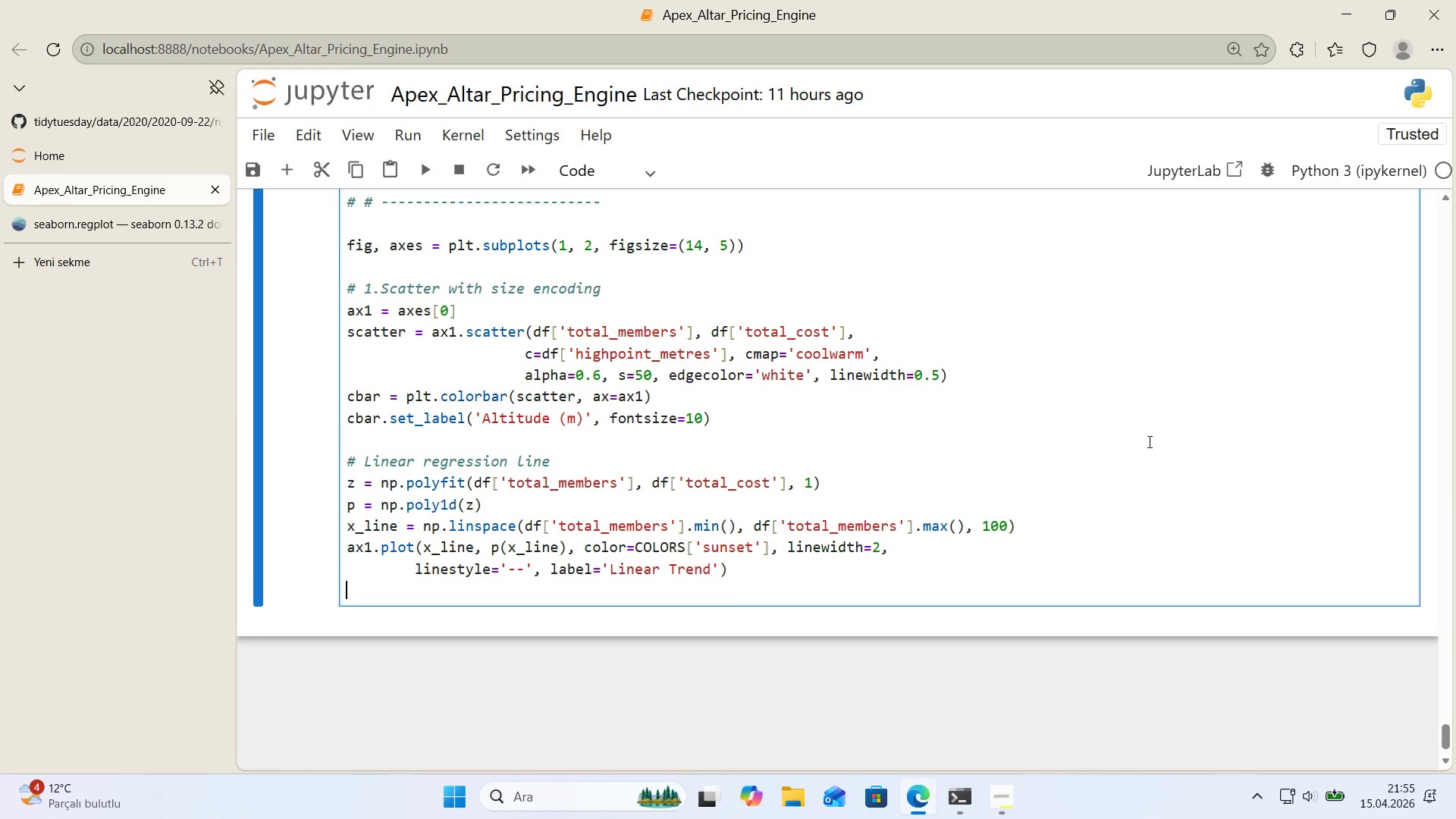 
key(Enter)
 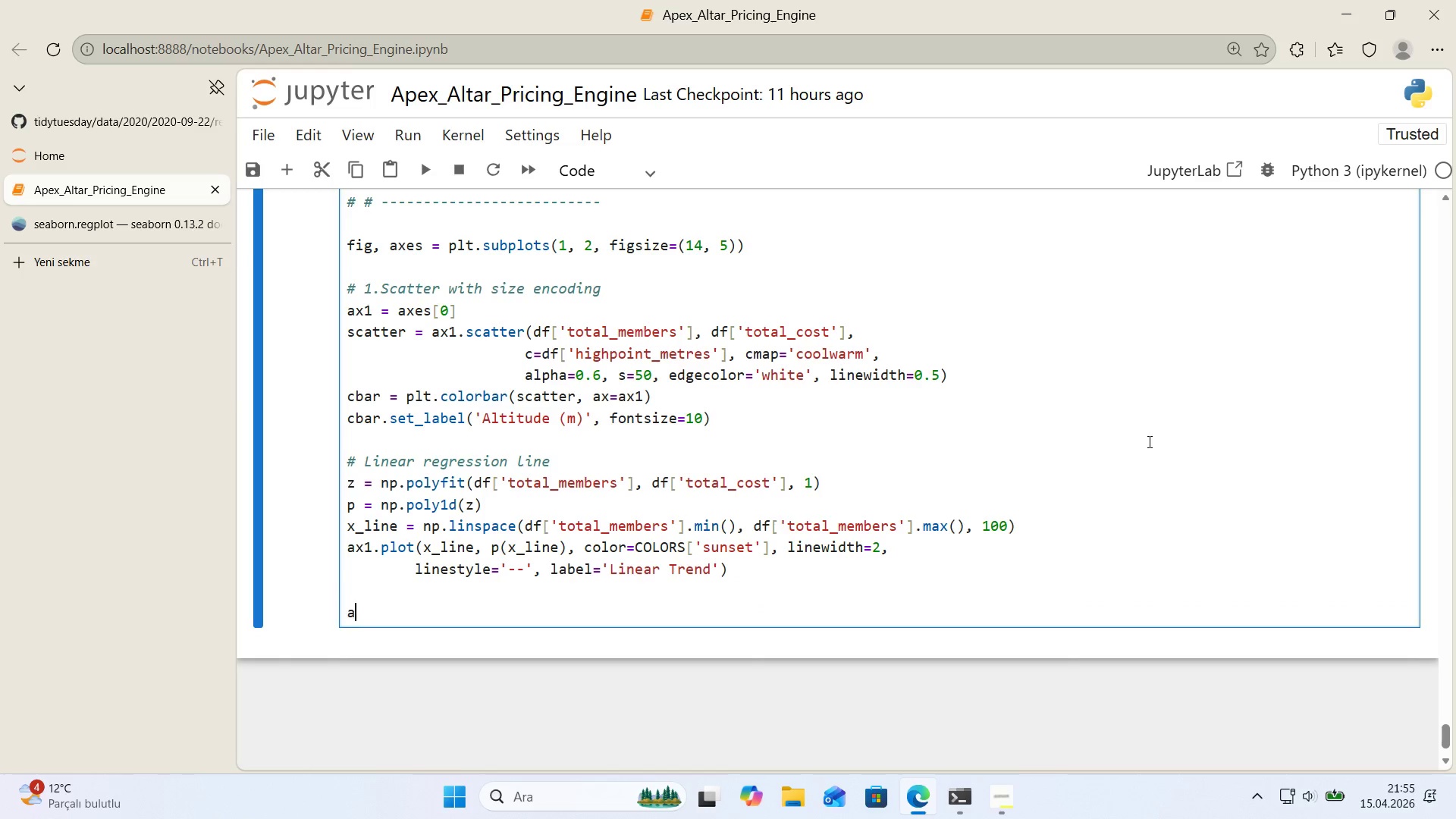 
type(ax1set)
key(Backspace)
key(Backspace)
key(Backspace)
type(.set_xlabel()
key(Backspace)
type(*()
 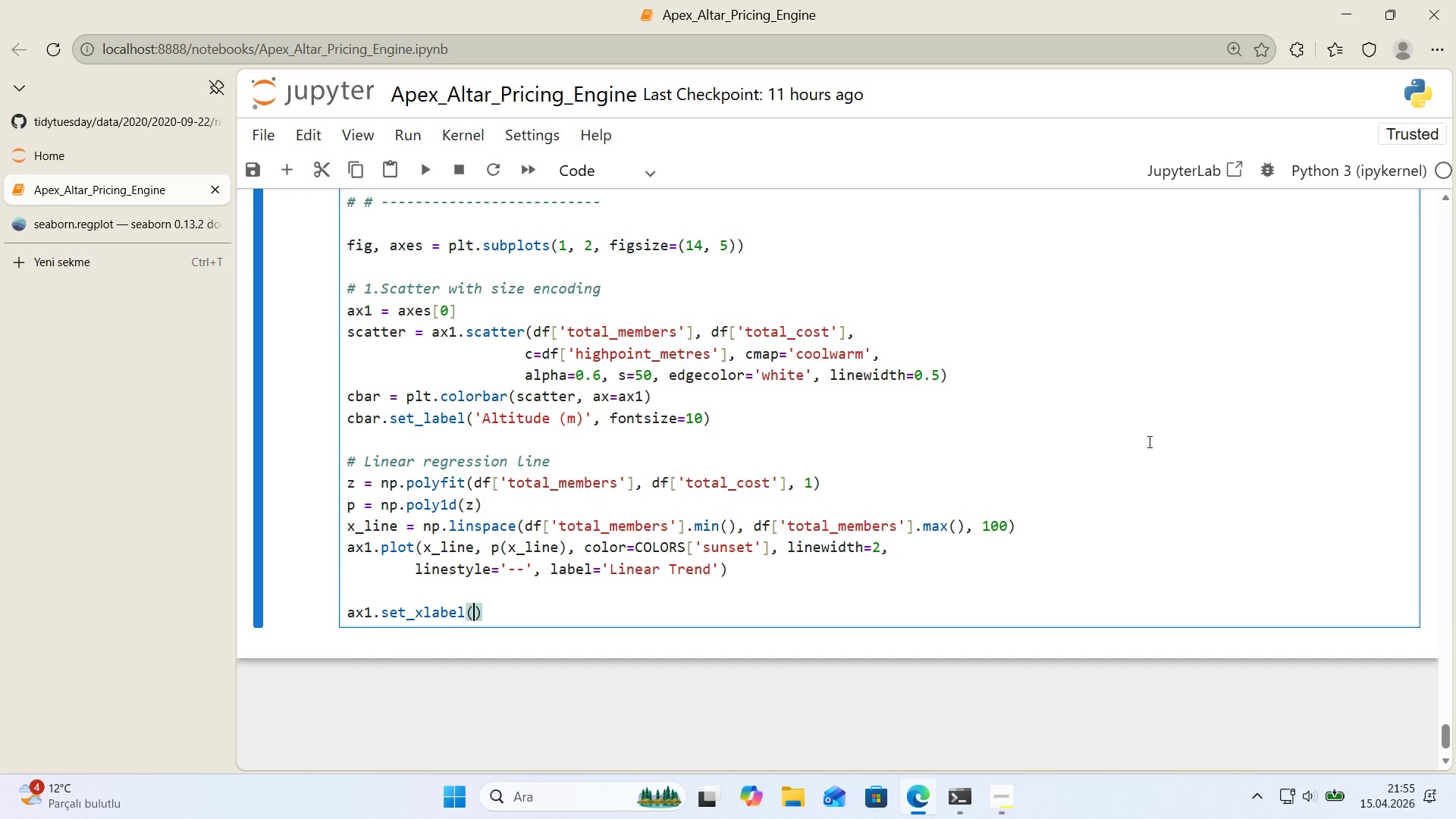 
 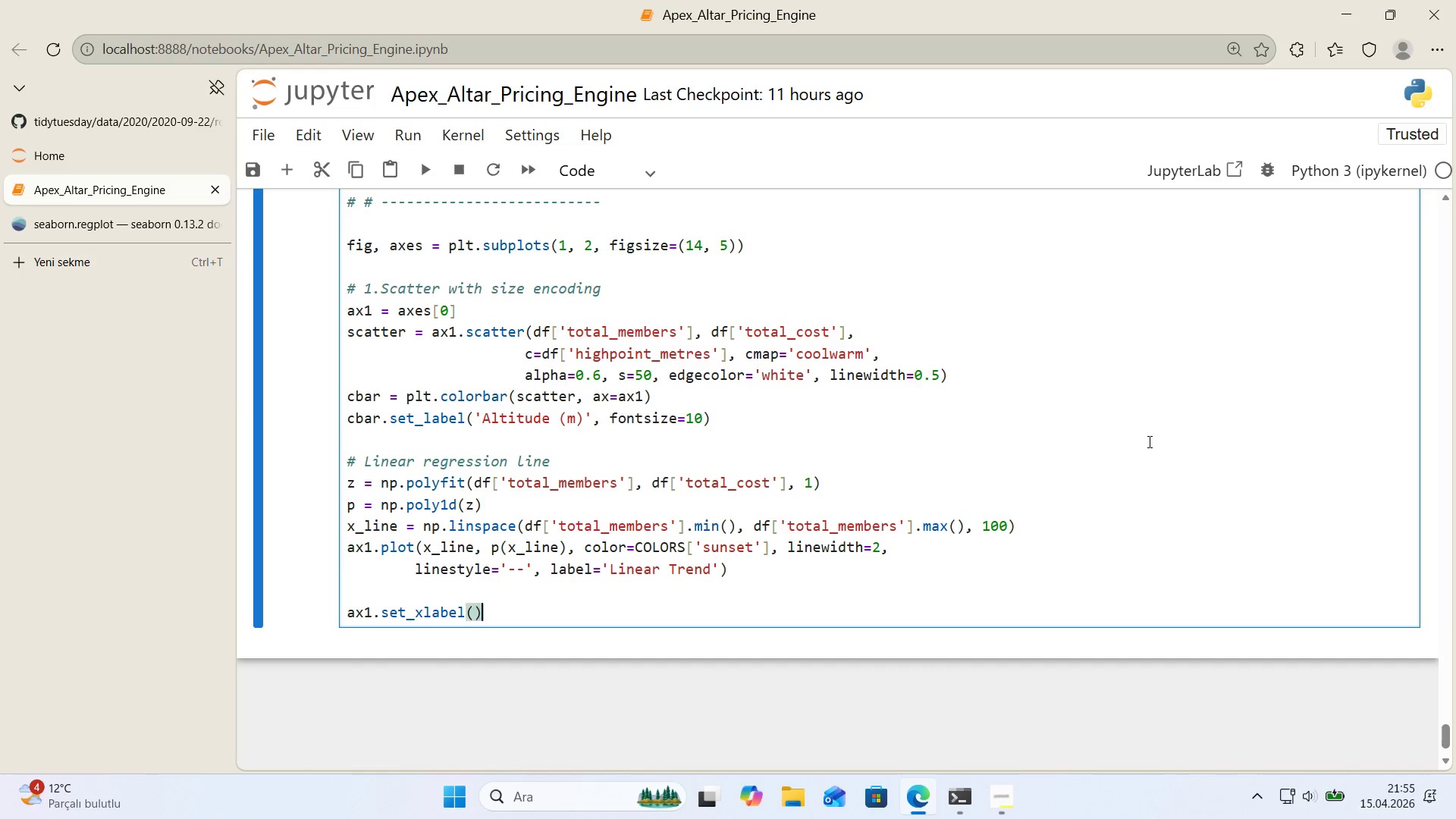 
key(ArrowLeft)
 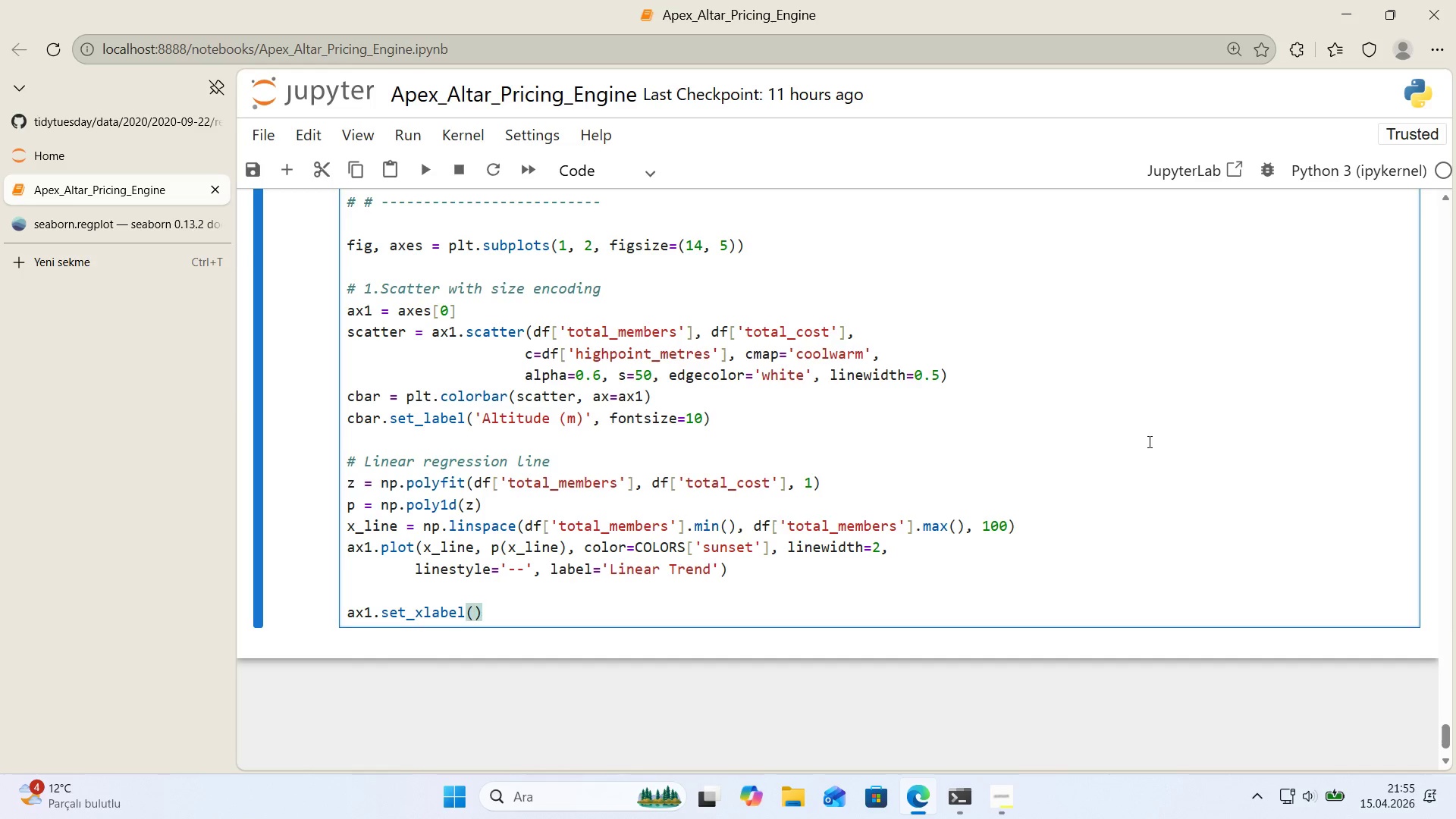 
scroll: coordinate [1148, 441], scroll_direction: down, amount: 1.0
 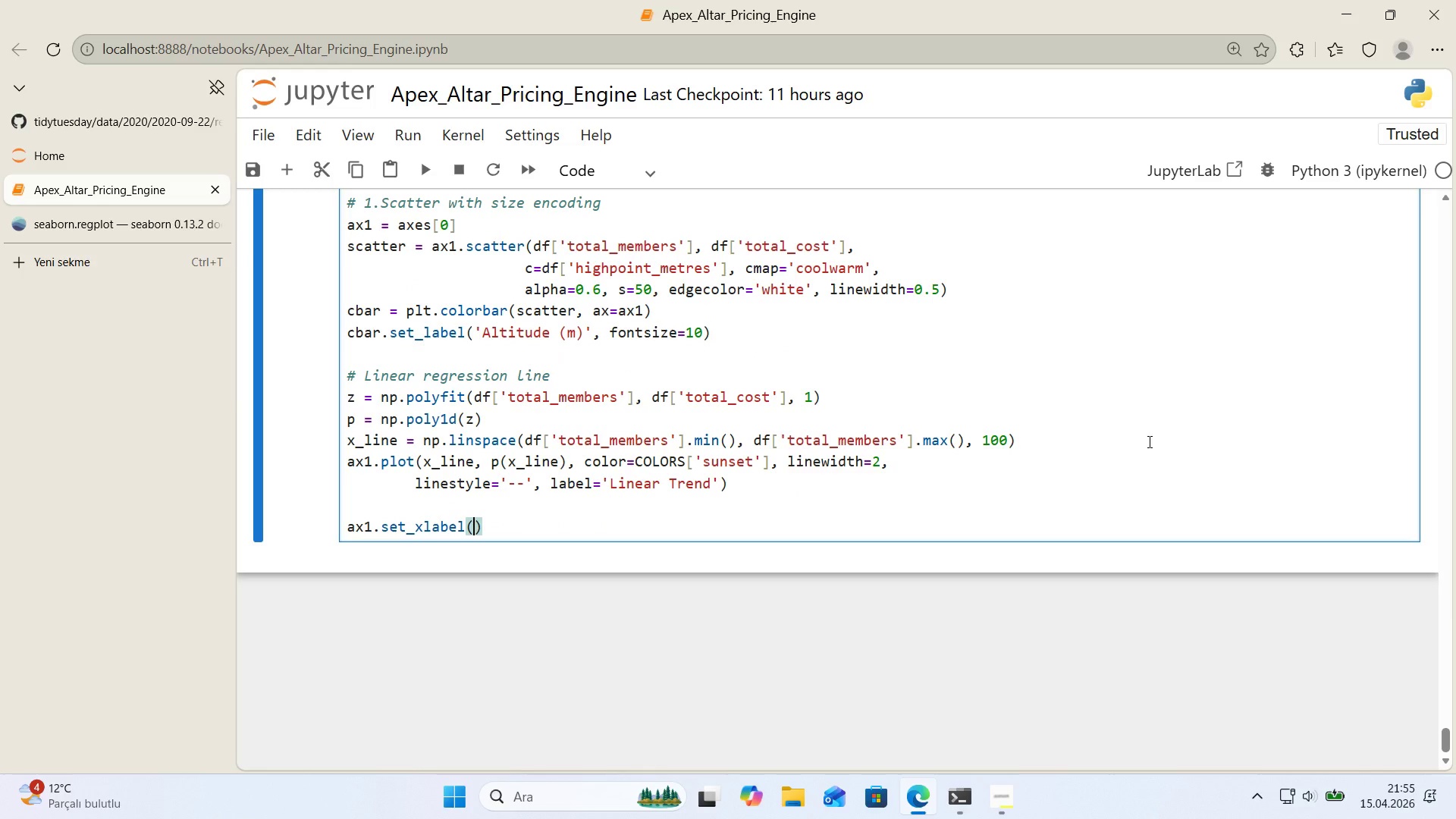 
type(@@)
 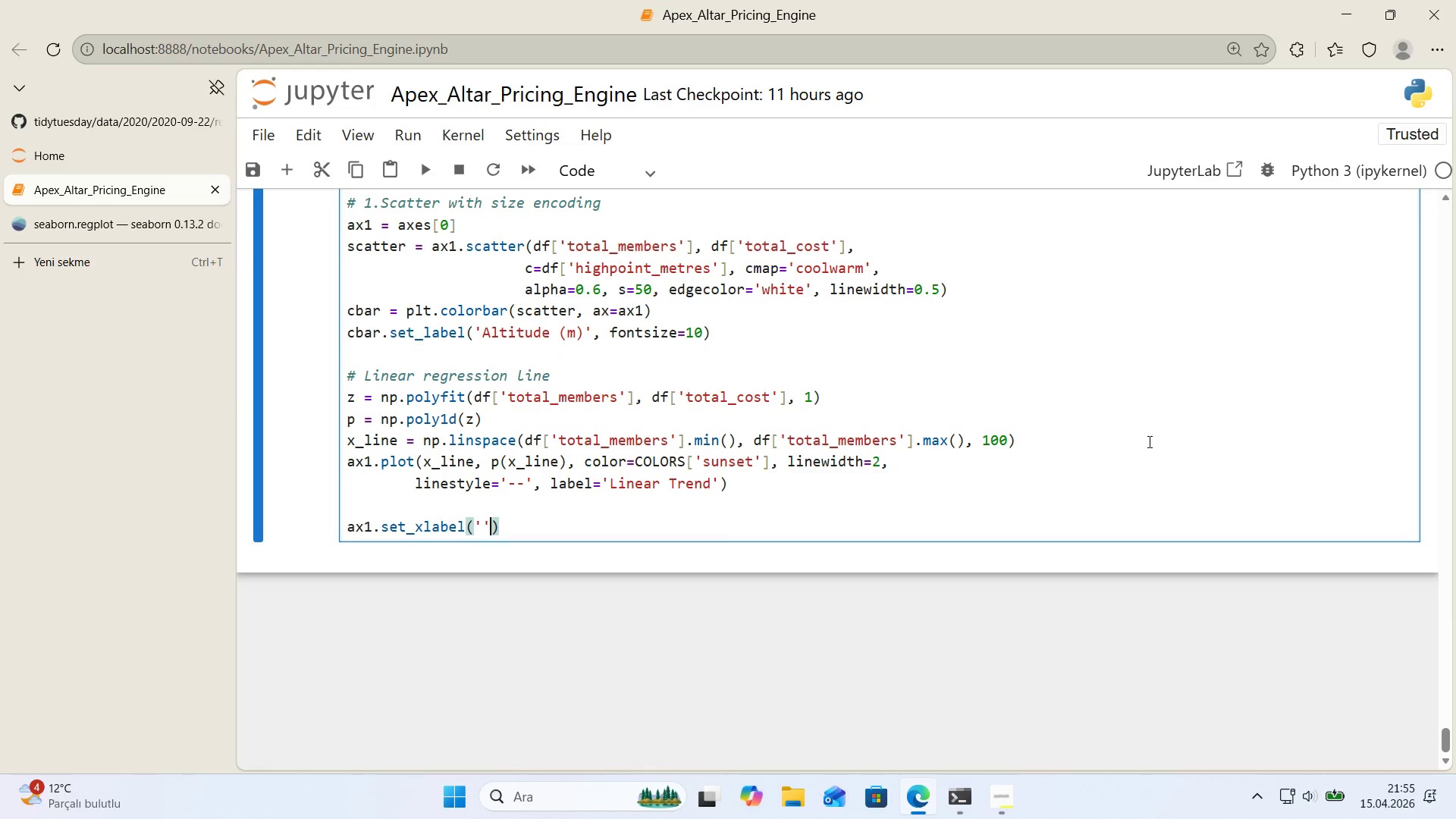 
key(ArrowLeft)
 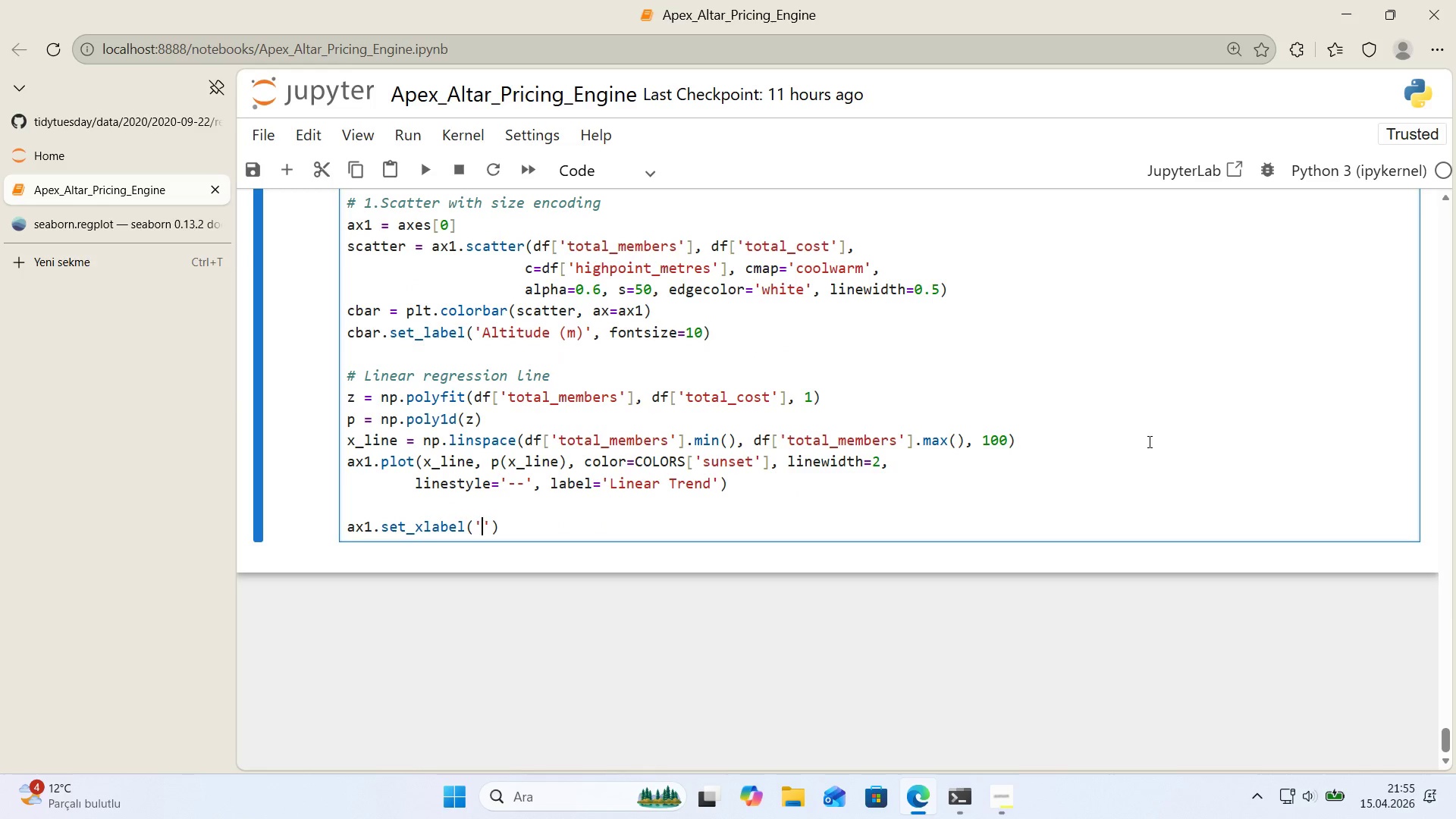 
type(Guse)
key(Backspace)
key(Backspace)
type(est Count)
 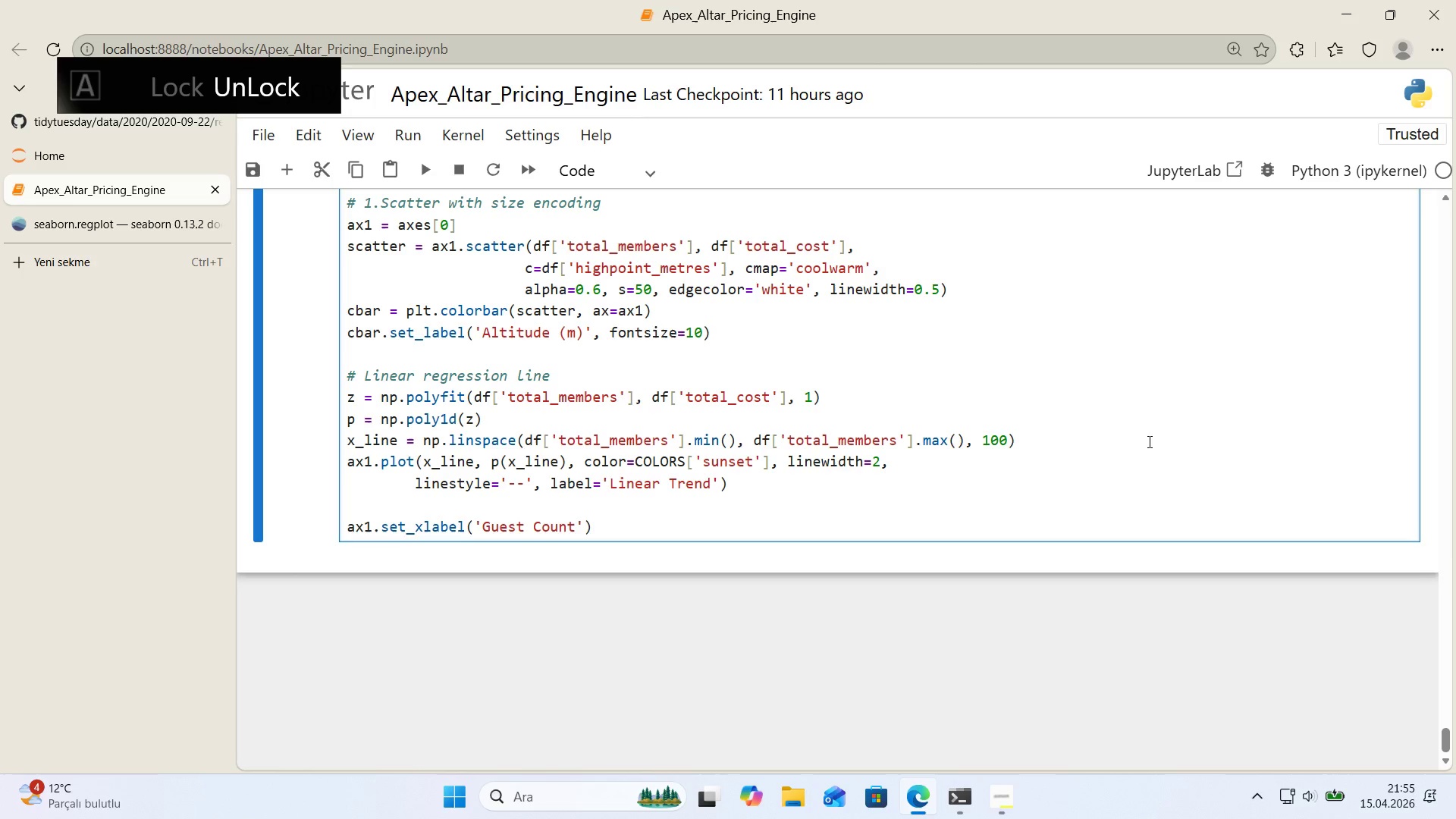 
key(ArrowRight)
 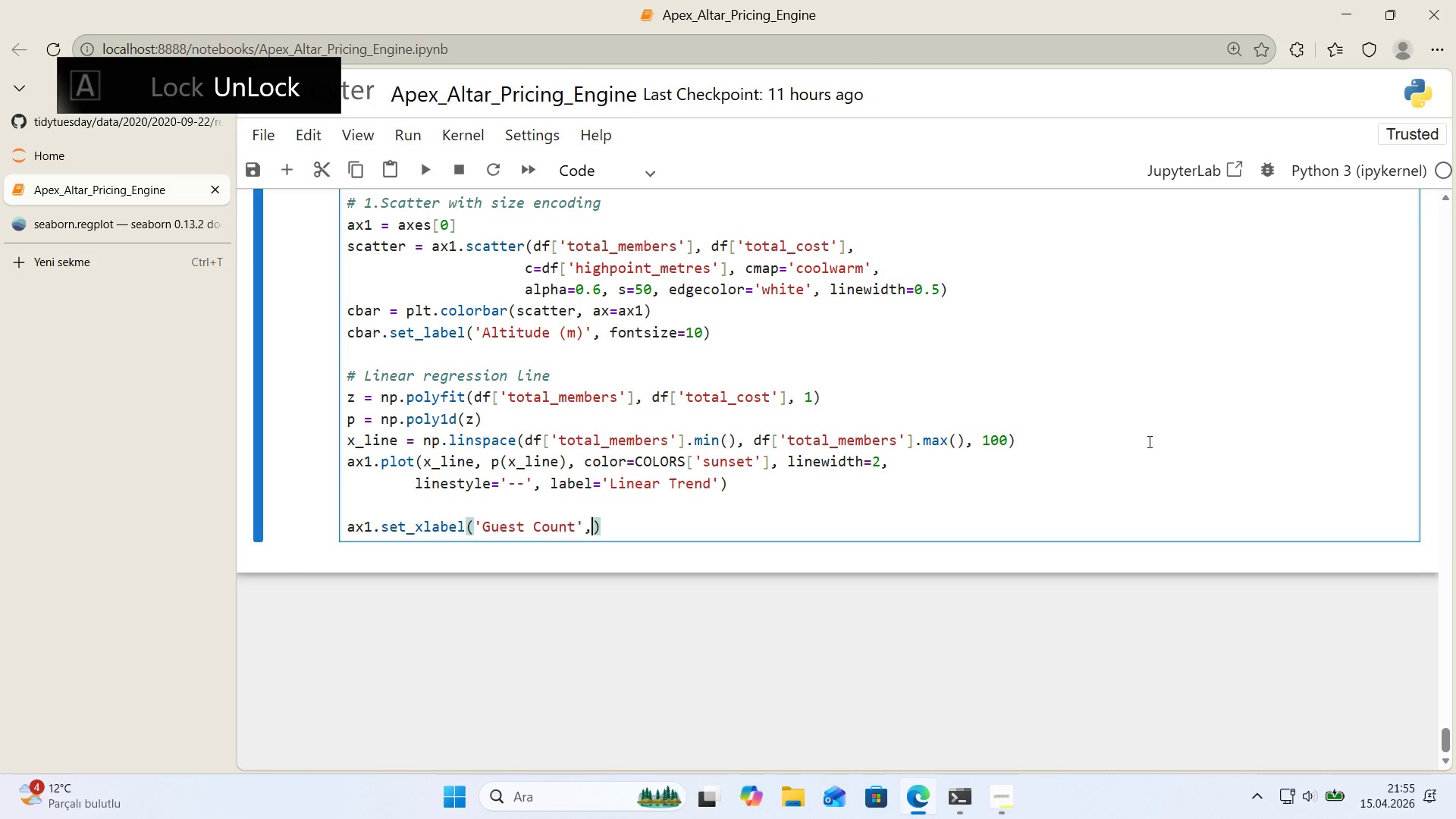 
type(, fonts'ze)11)
 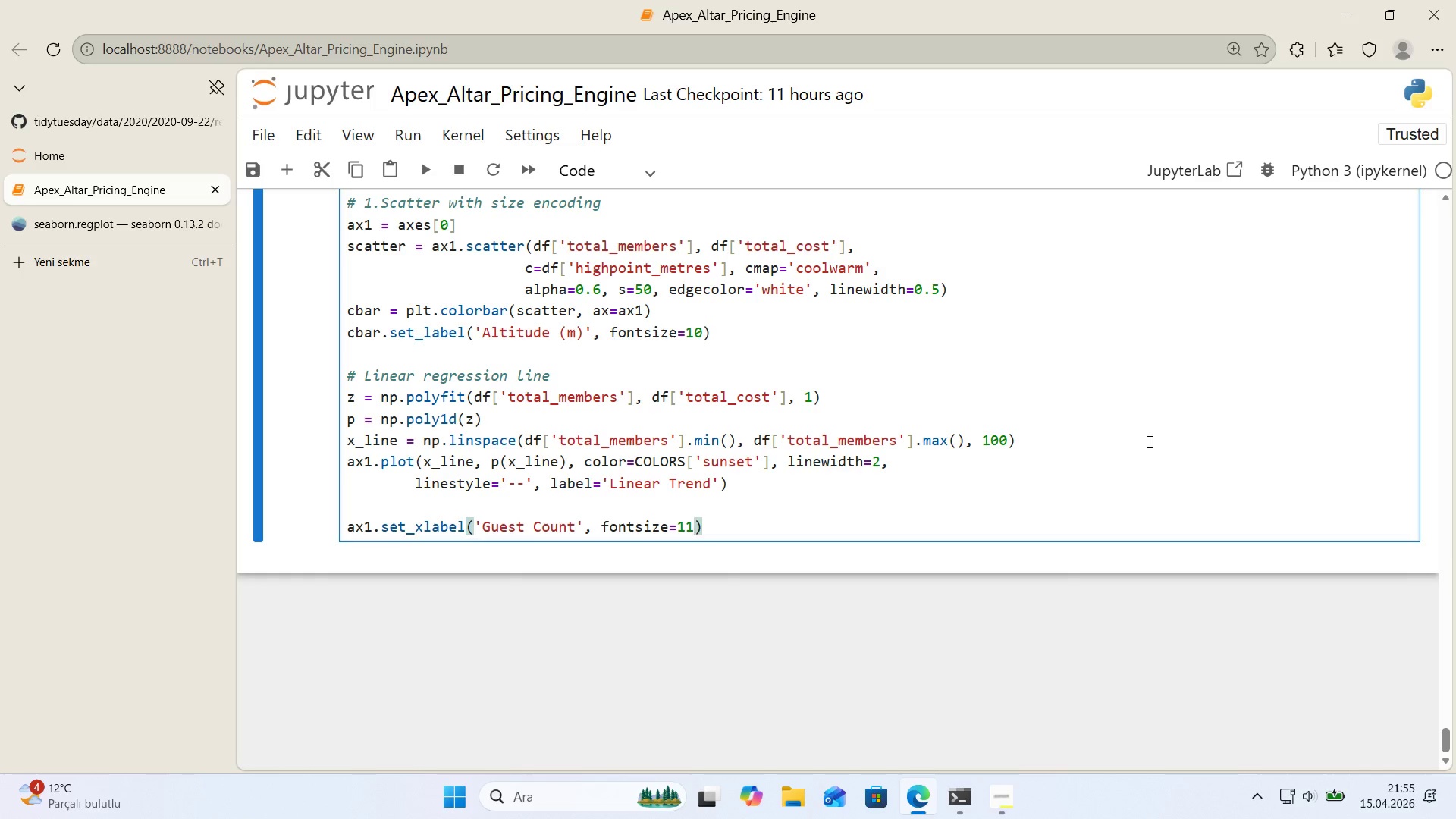 
wait(6.17)
 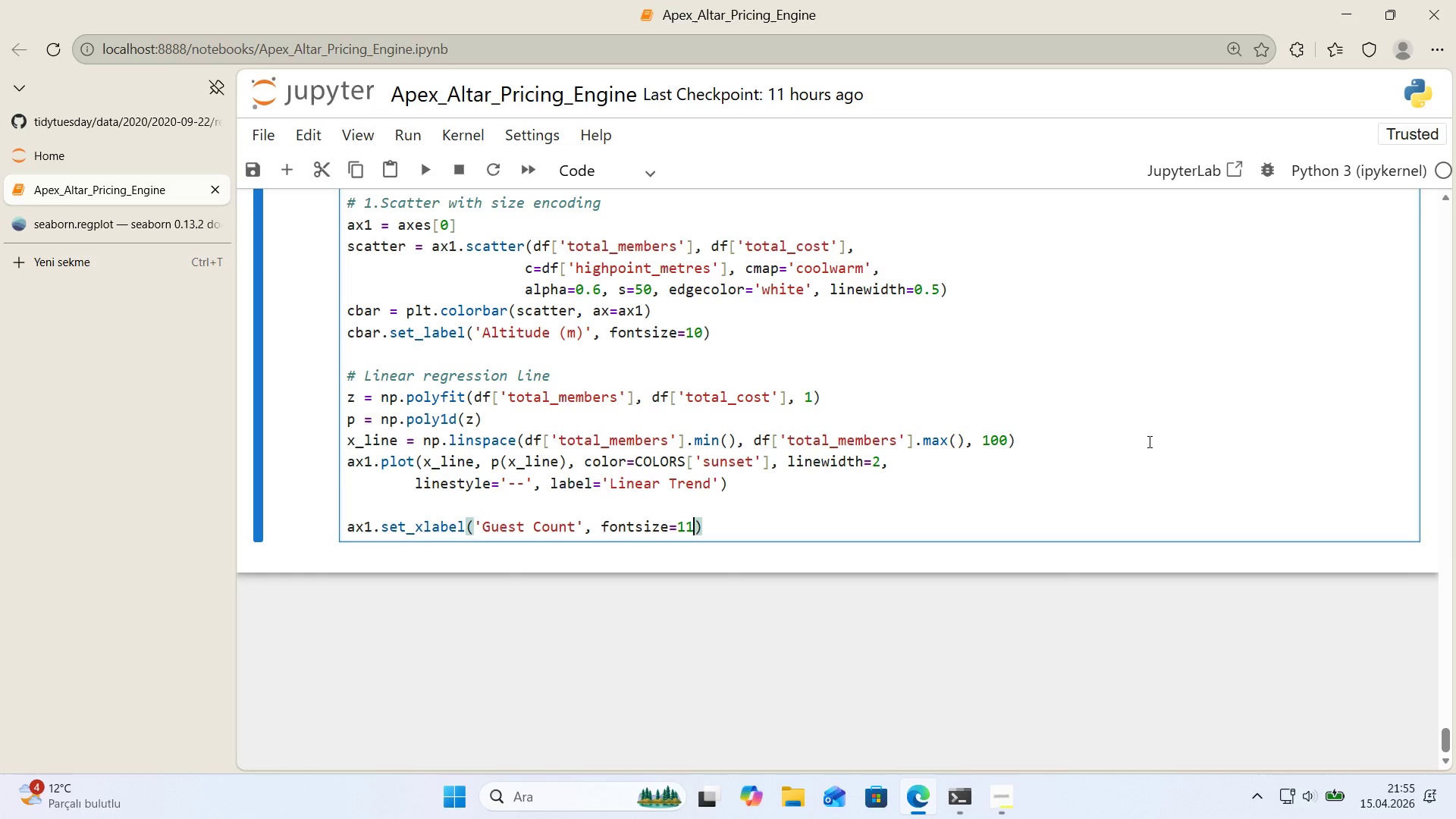 
key(ArrowRight)
 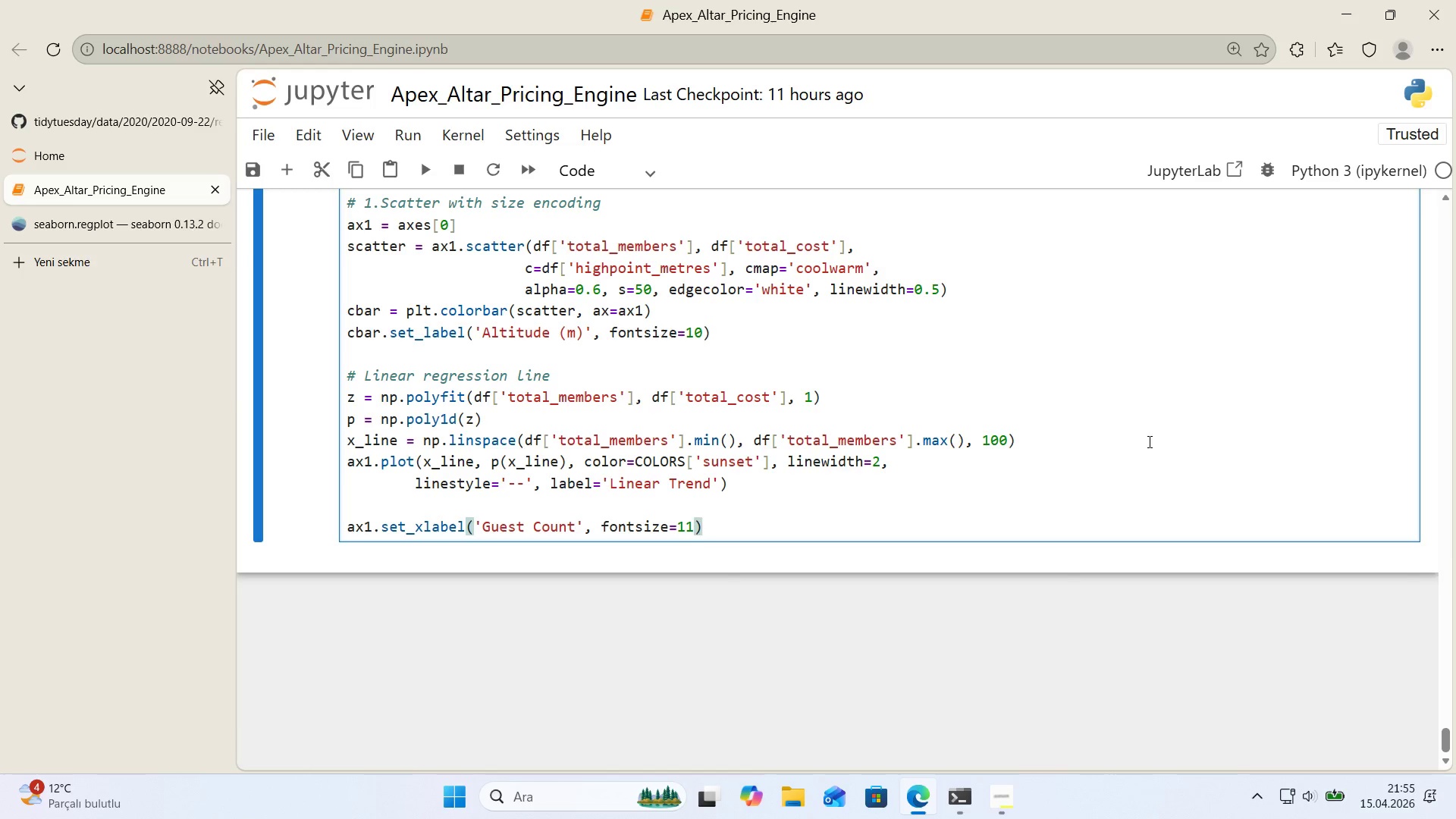 
key(Enter)
 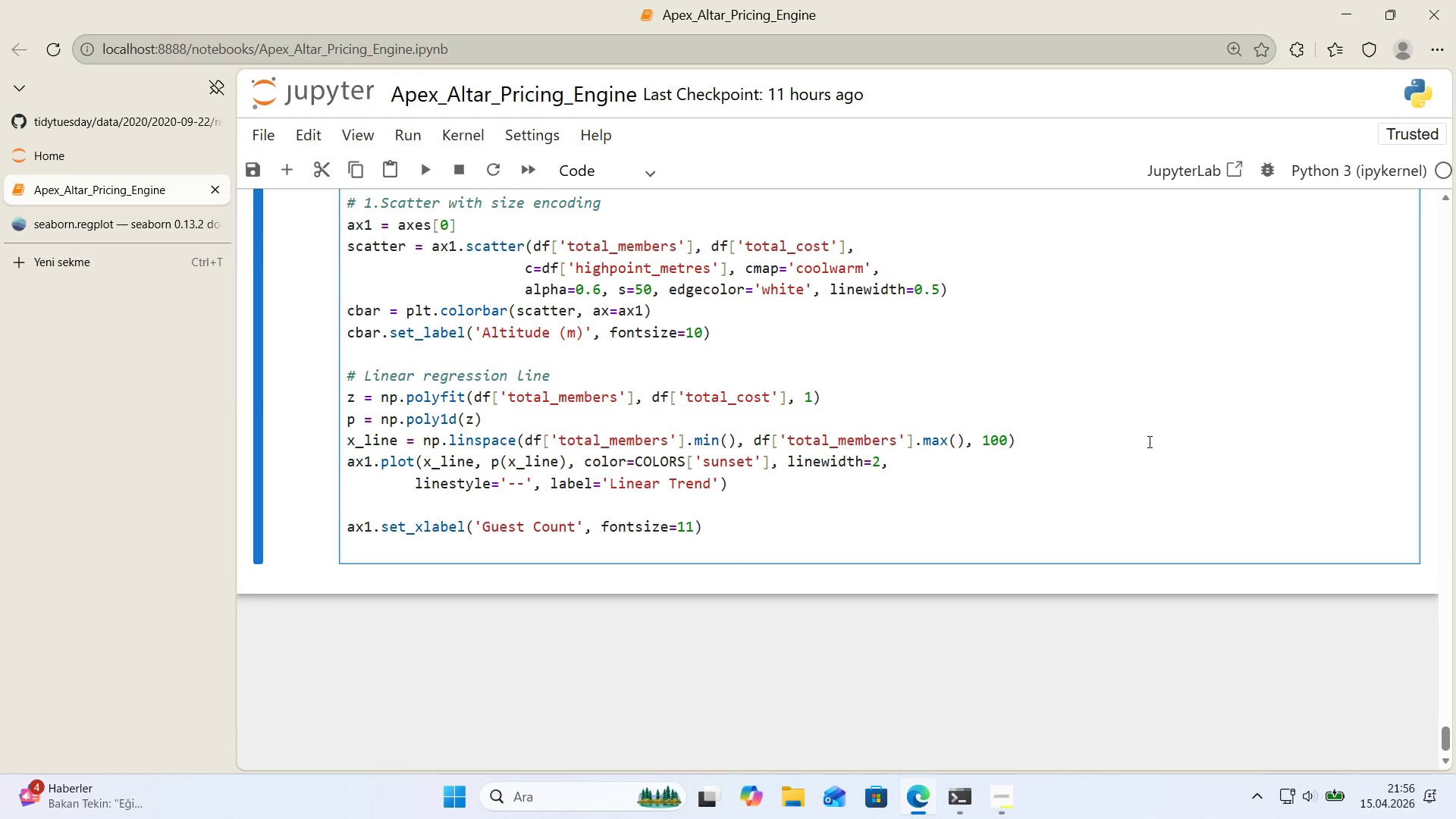 
wait(10.88)
 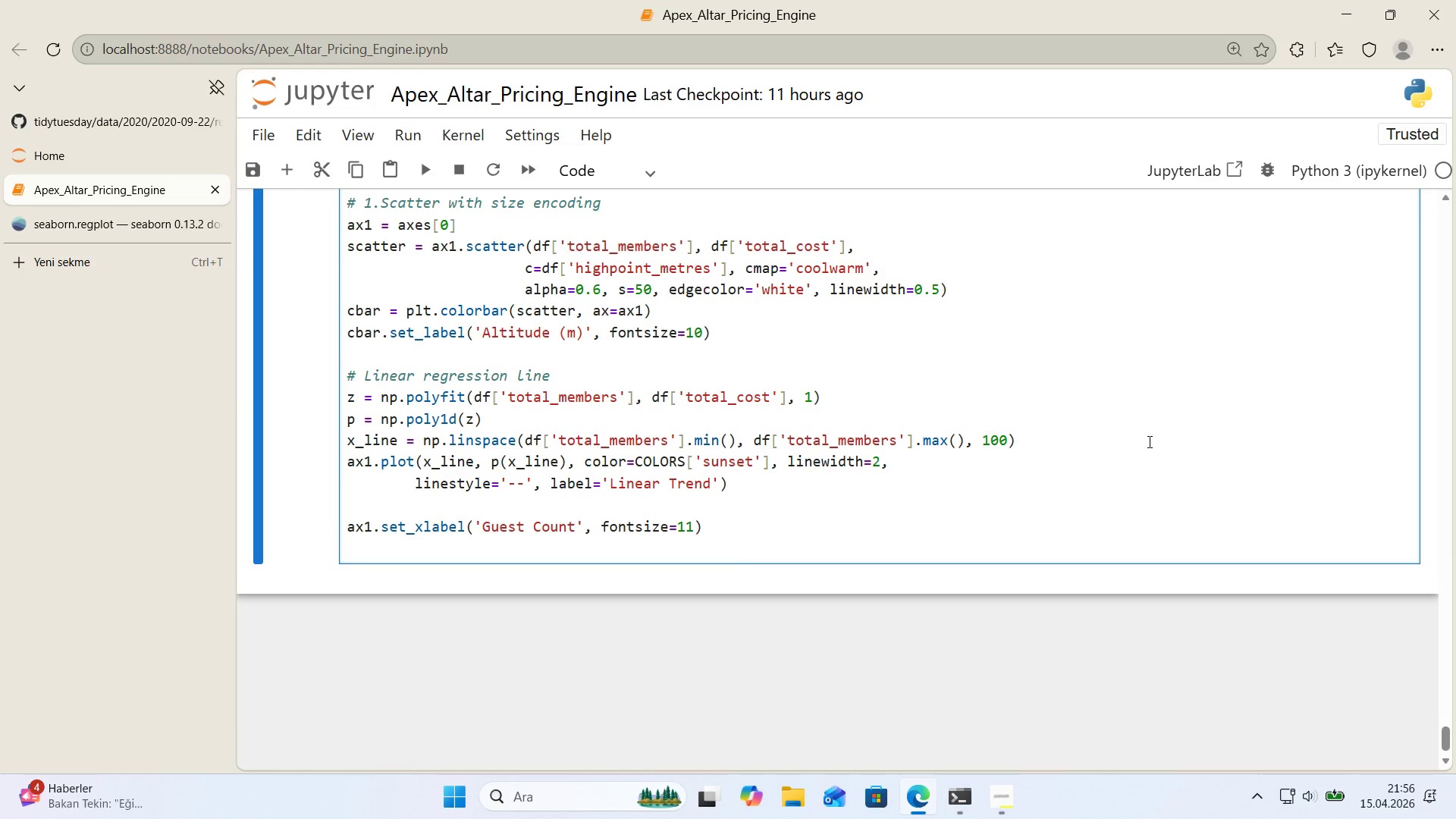 
type(ax1.set_ylabel*()
 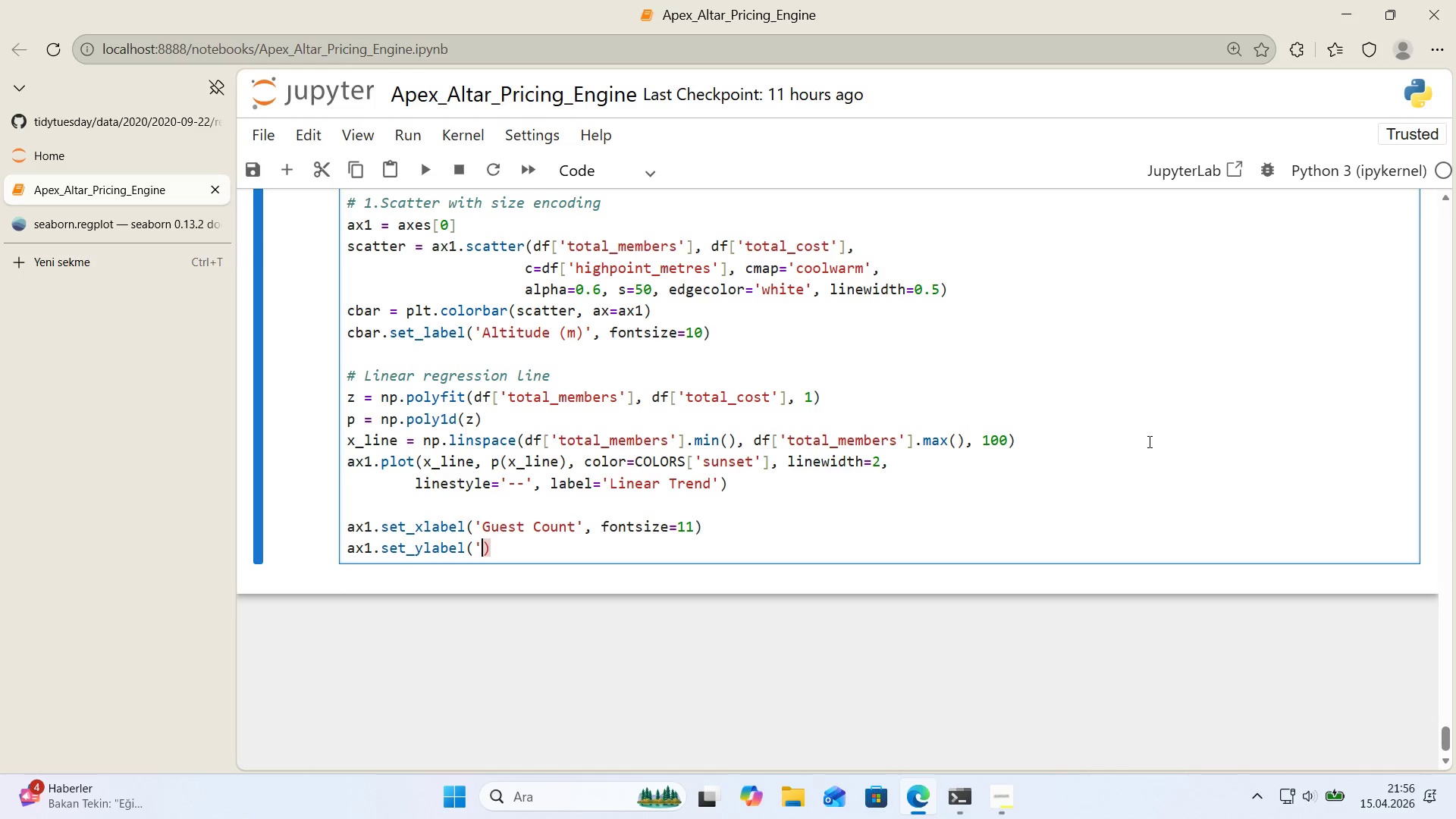 
 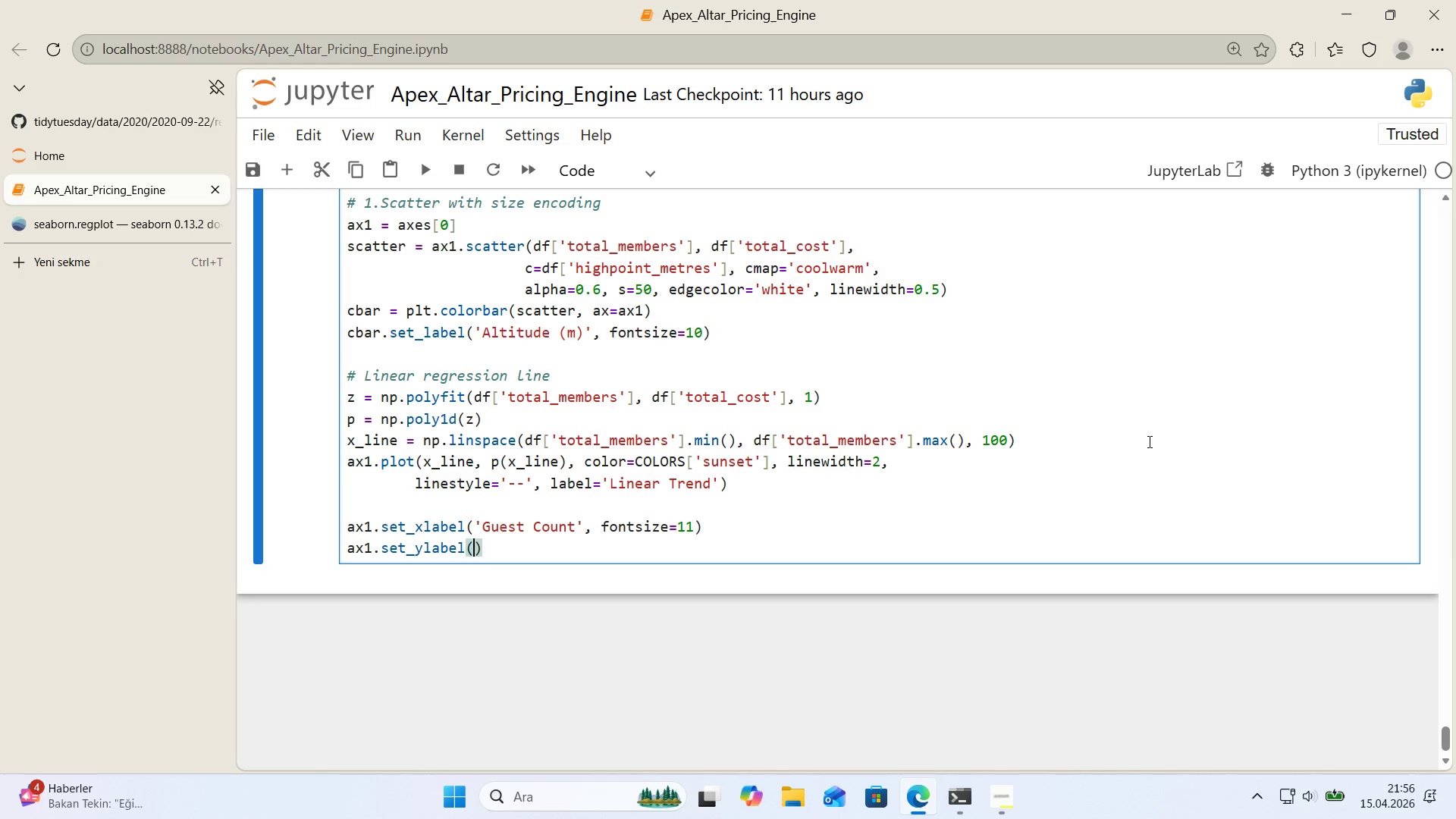 
key(ArrowLeft)
 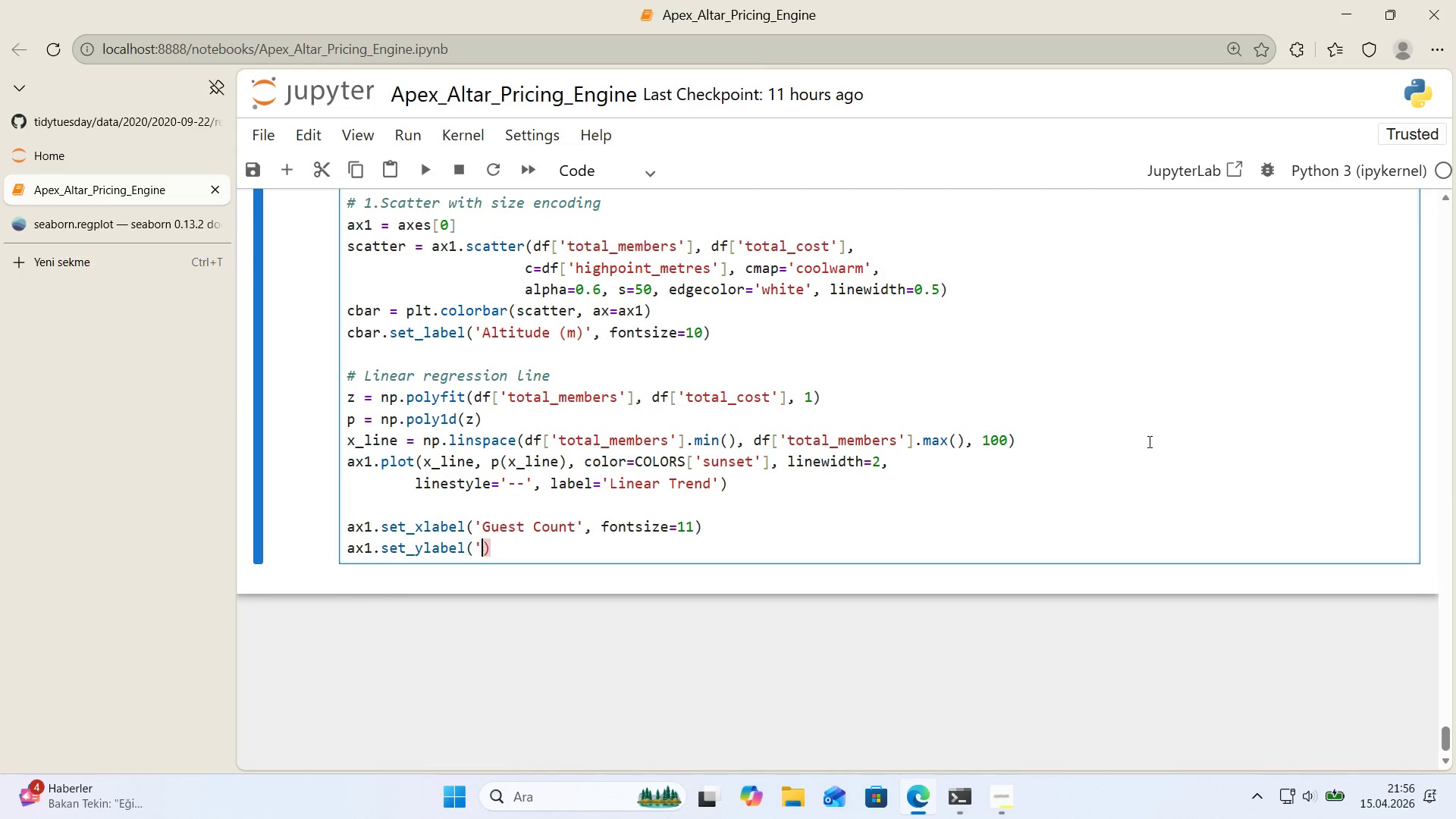 
type(@@)
 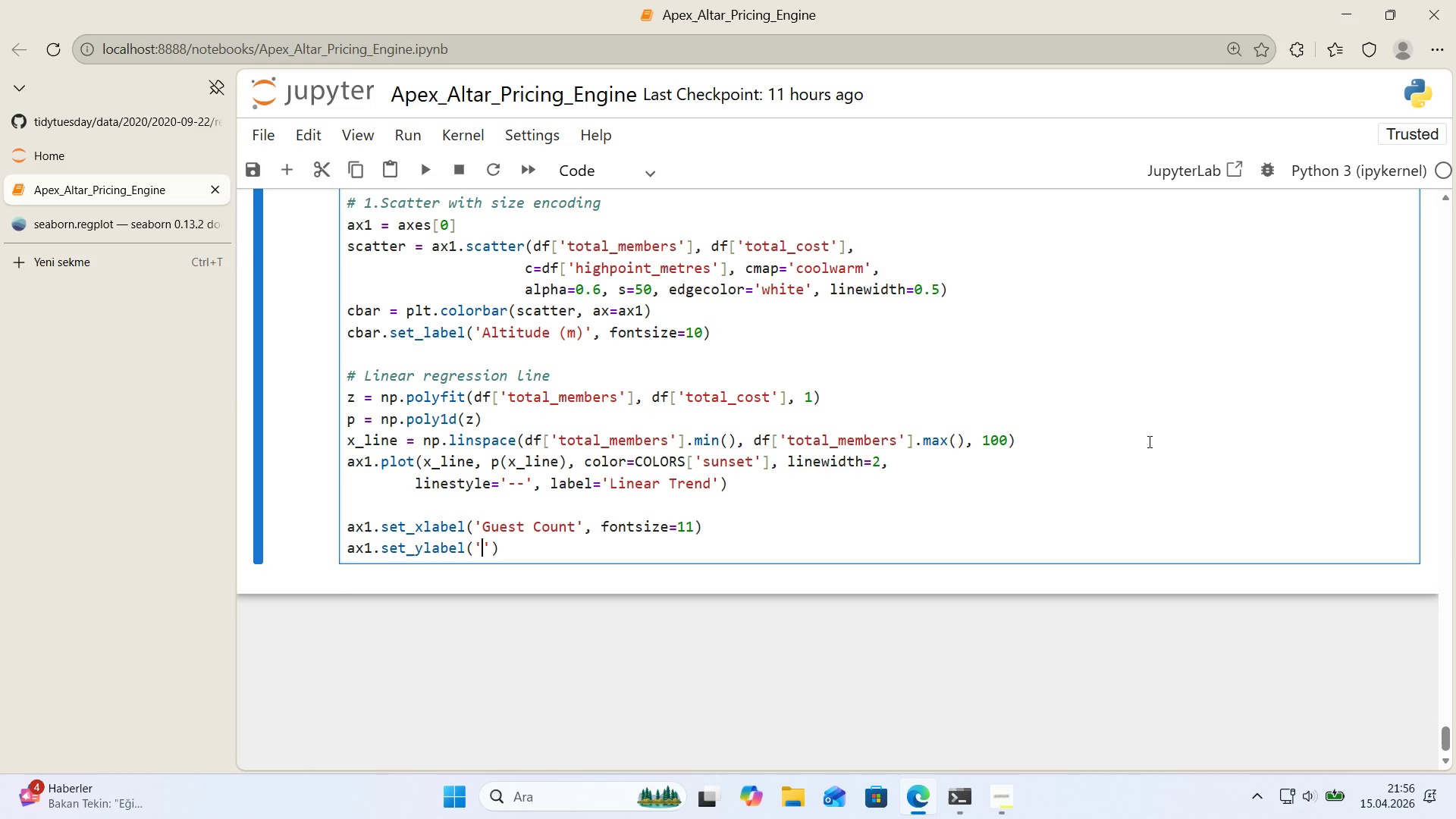 
key(ArrowLeft)
 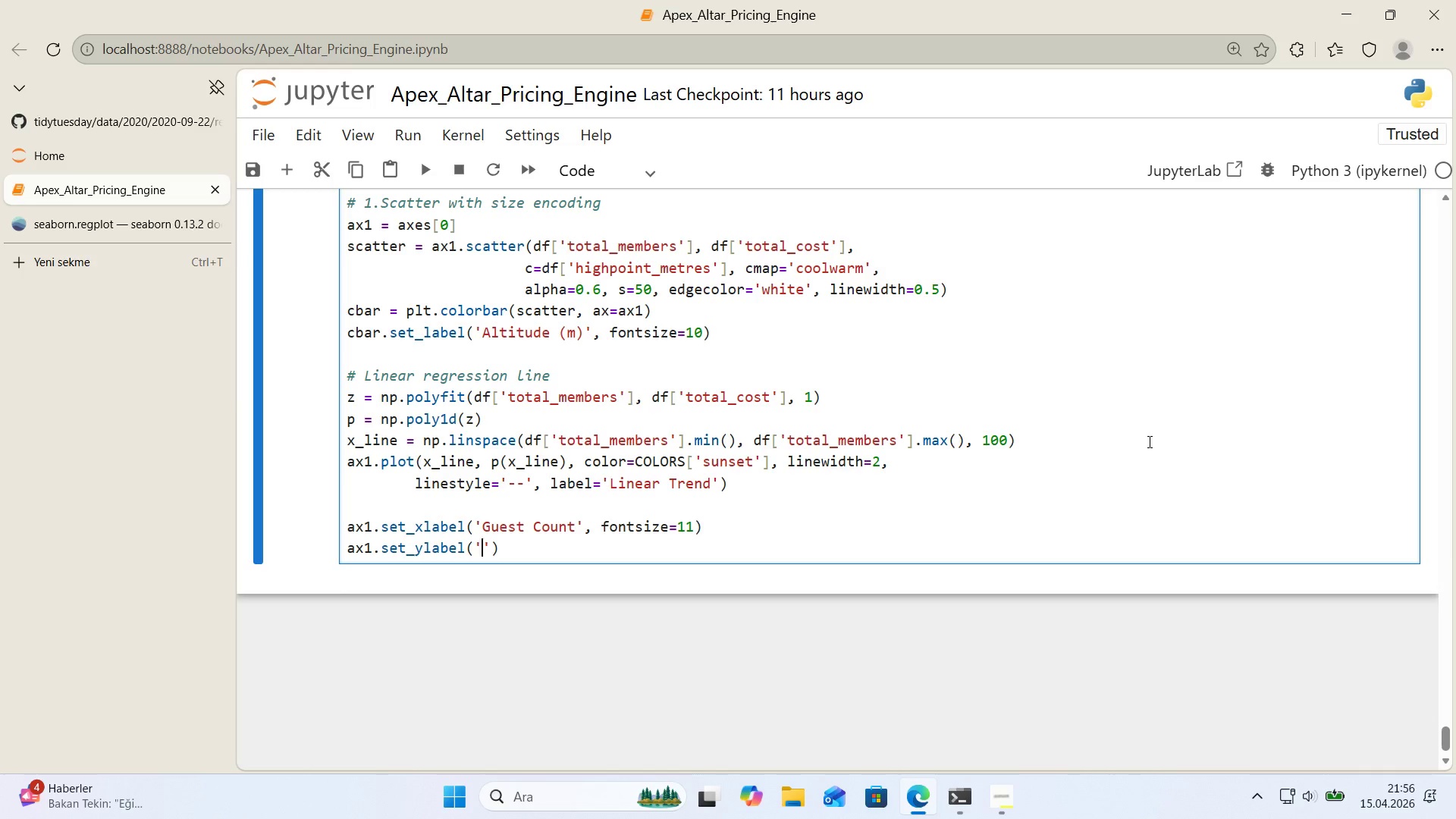 
type(Total Log'st'cal Cost *()
 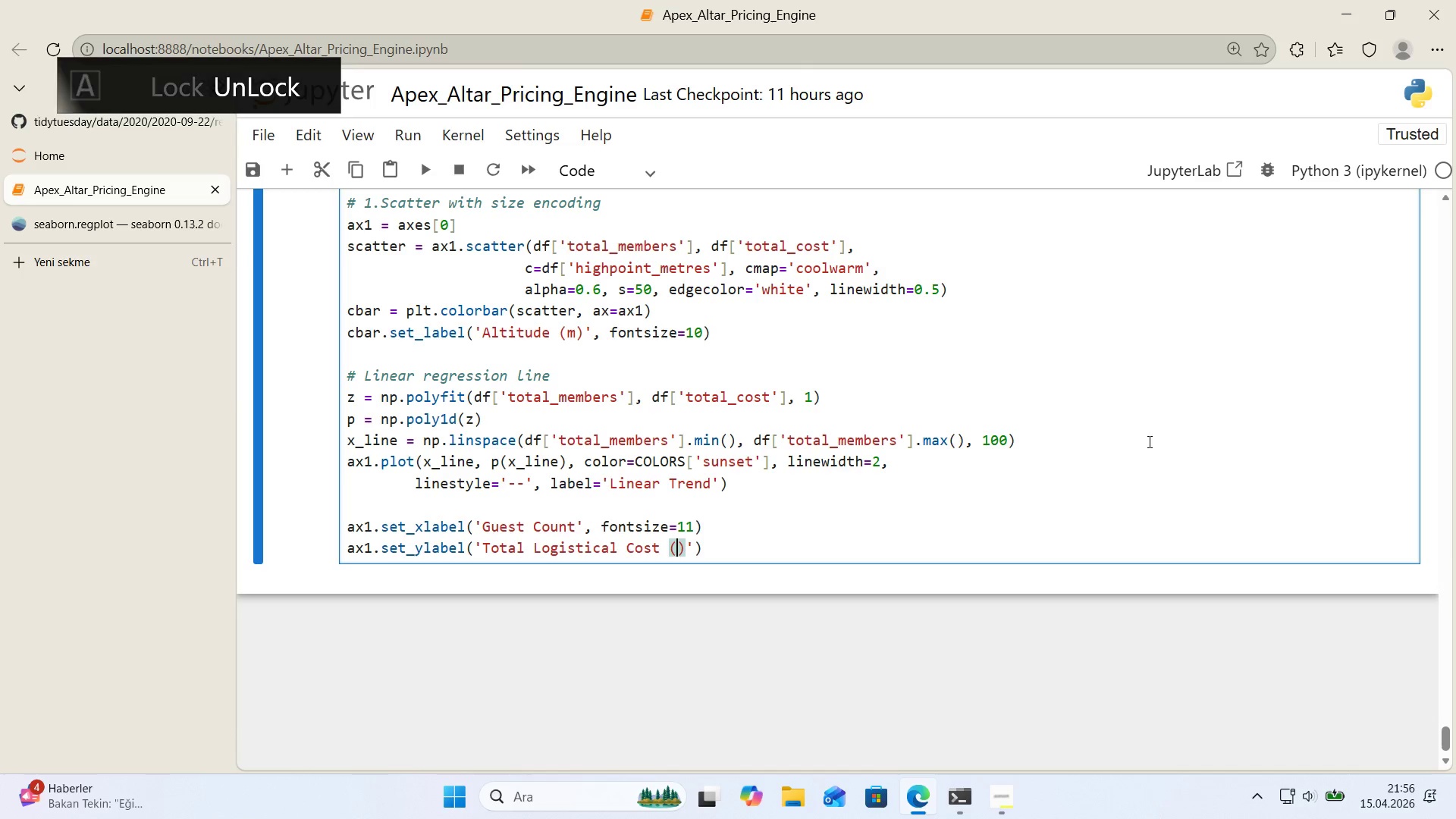 
 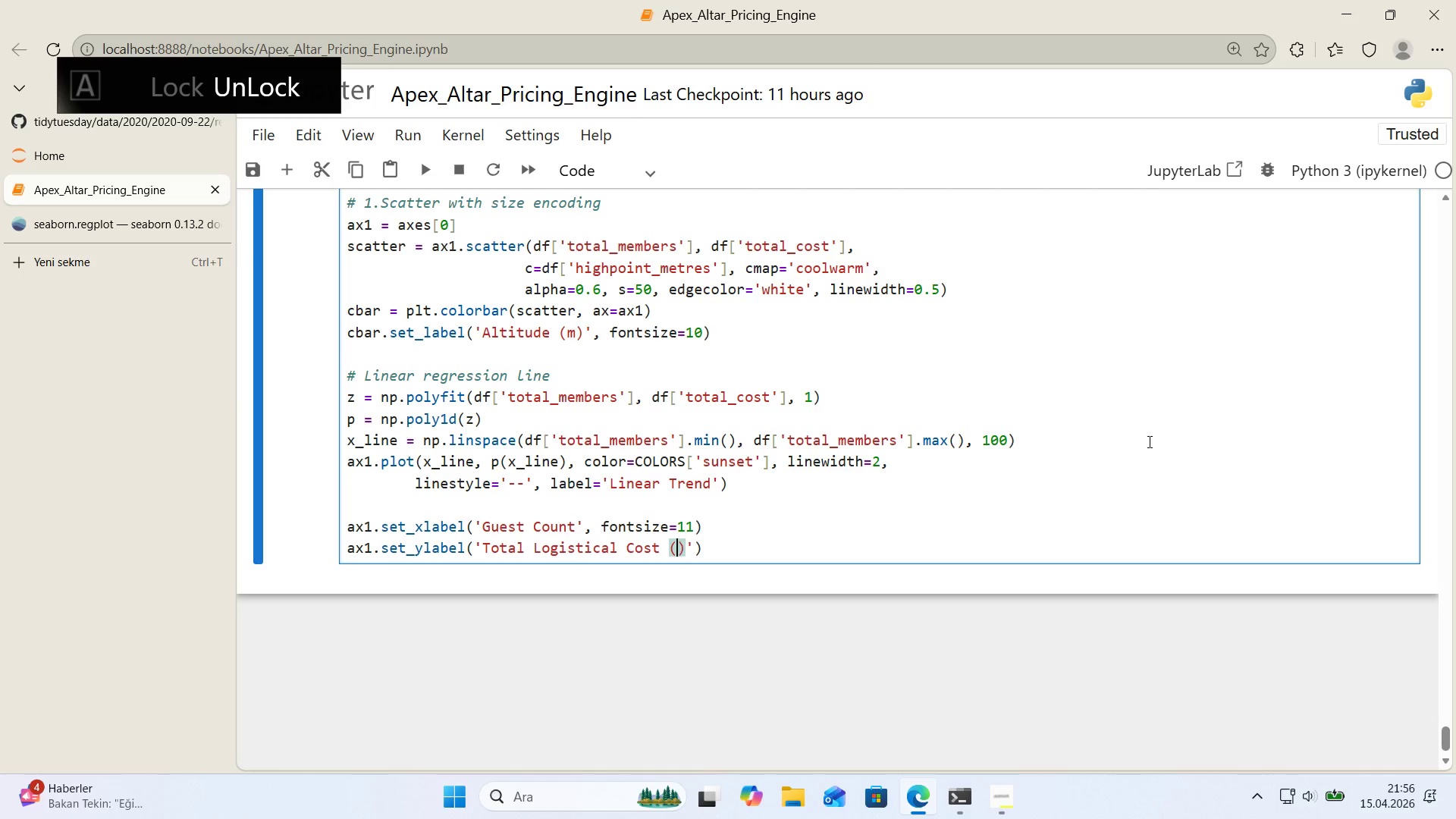 
key(ArrowLeft)
 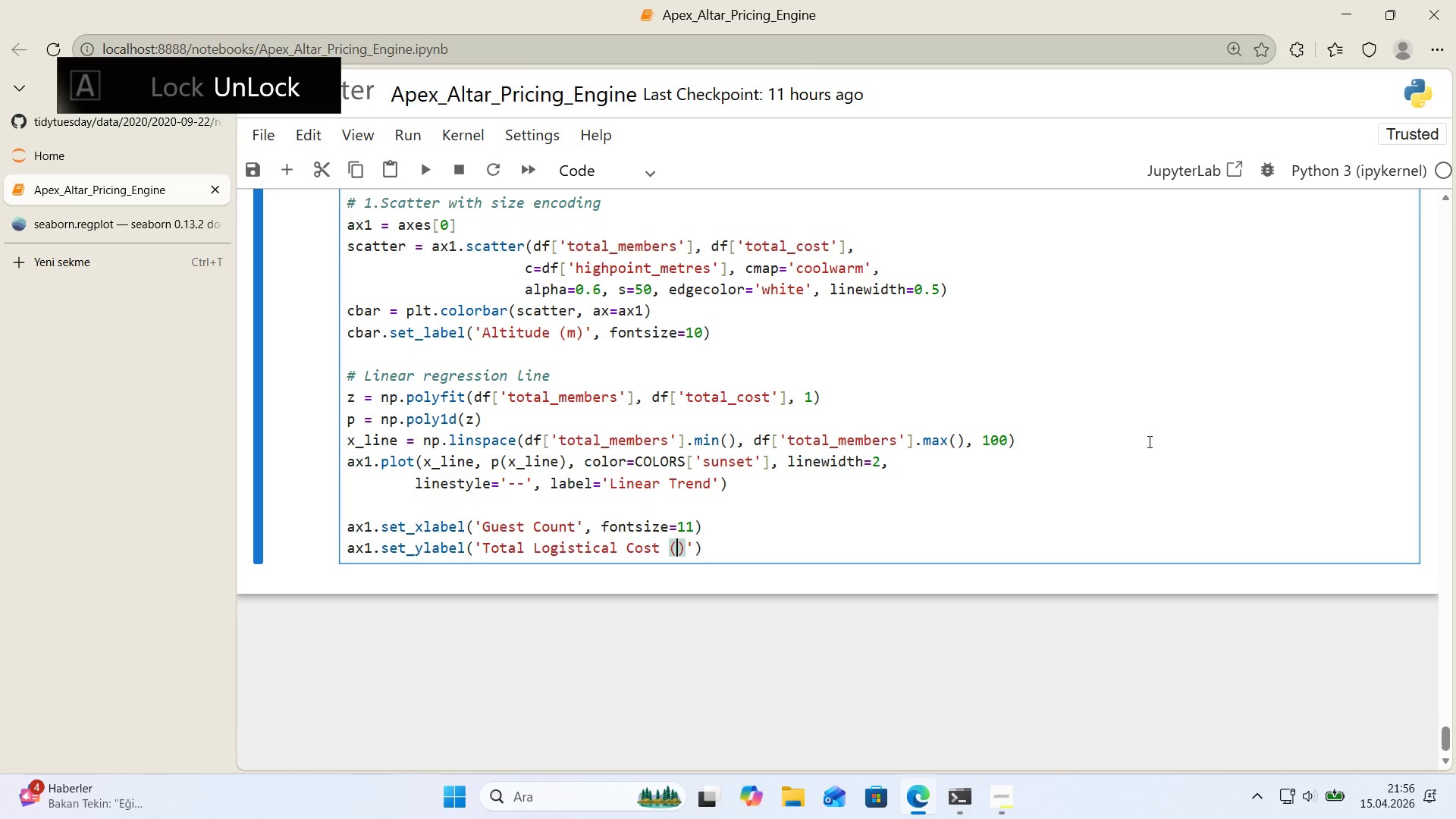 
type(USD)
 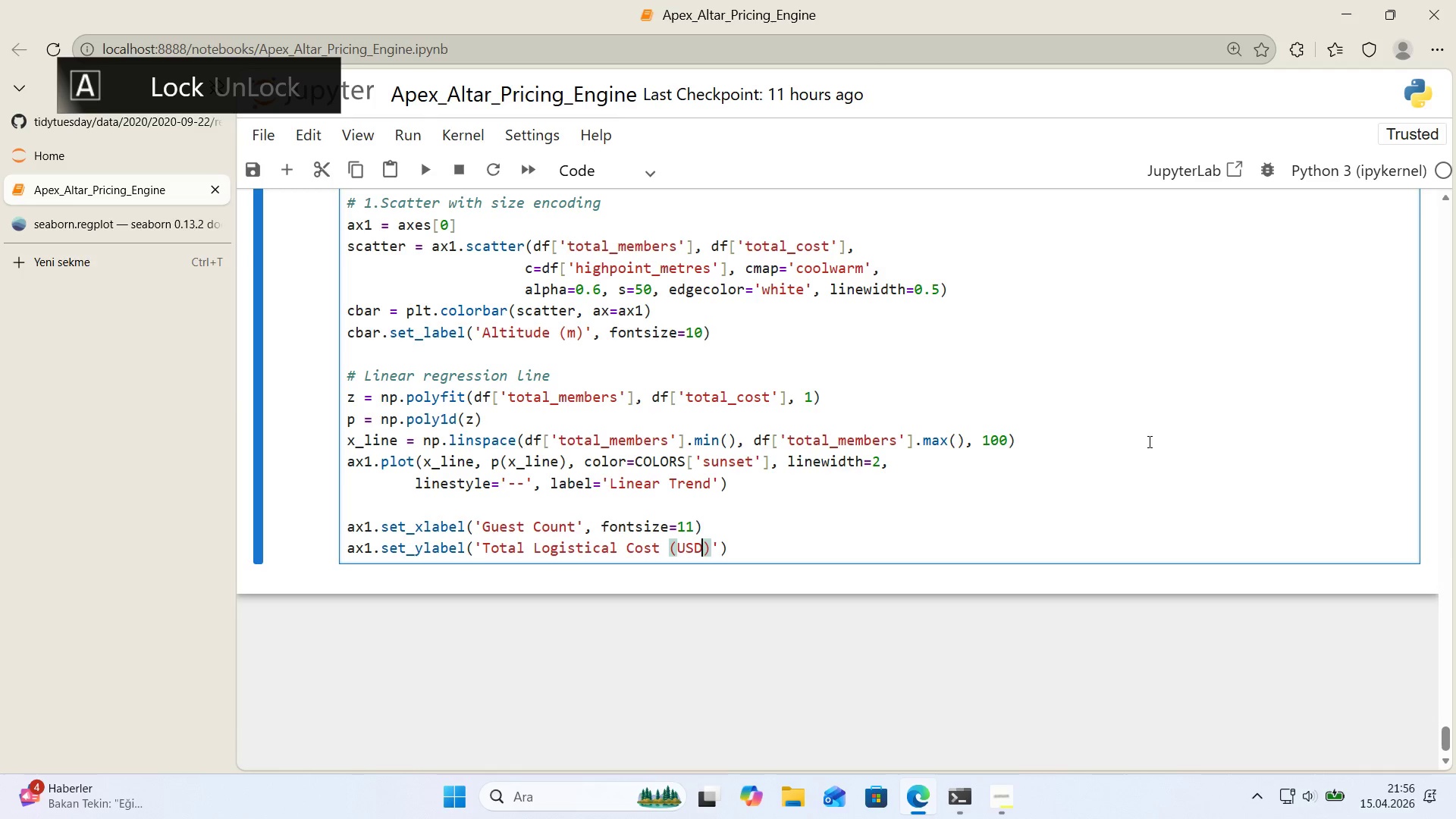 
key(ArrowRight)
 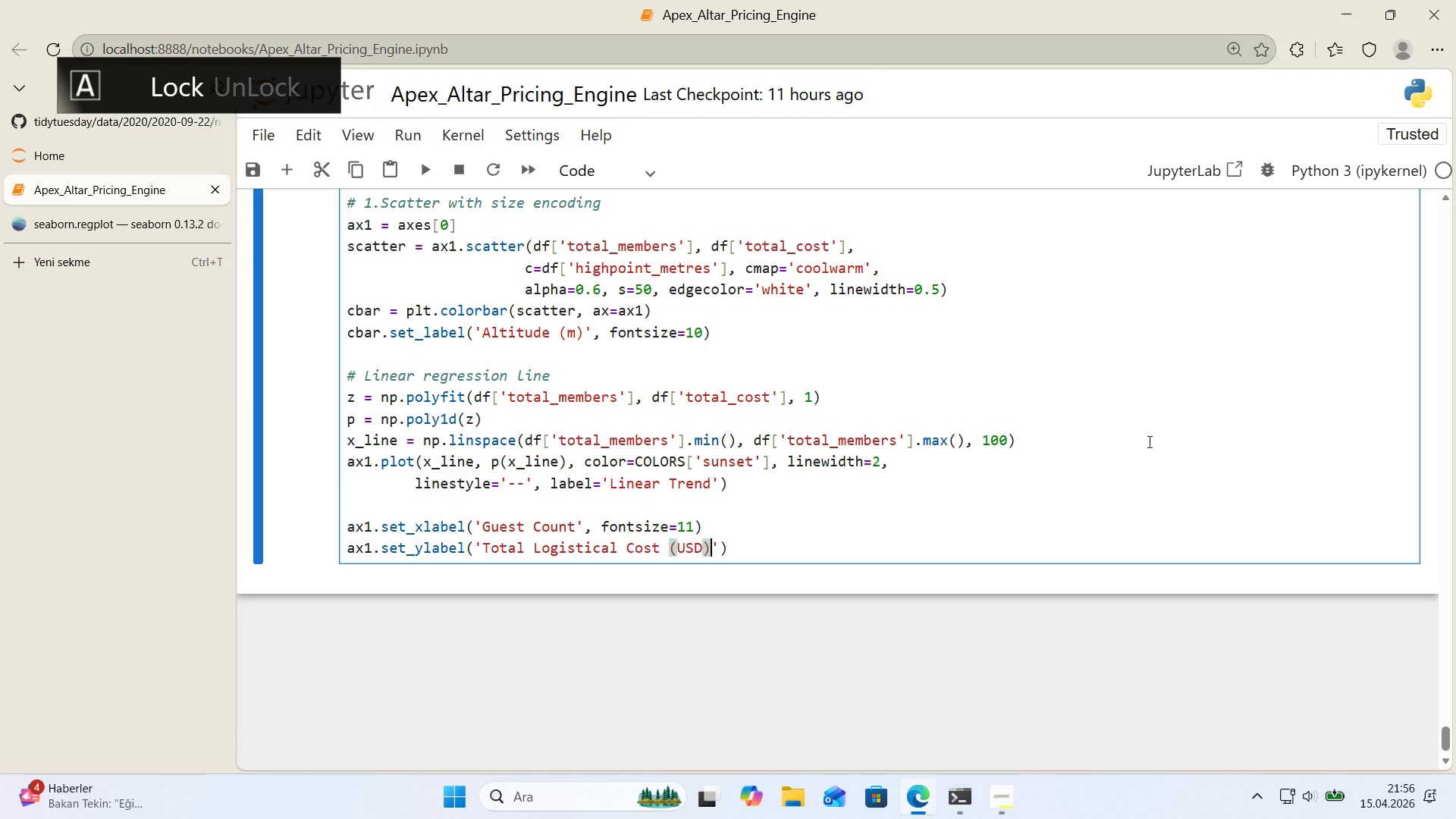 
key(ArrowRight)
 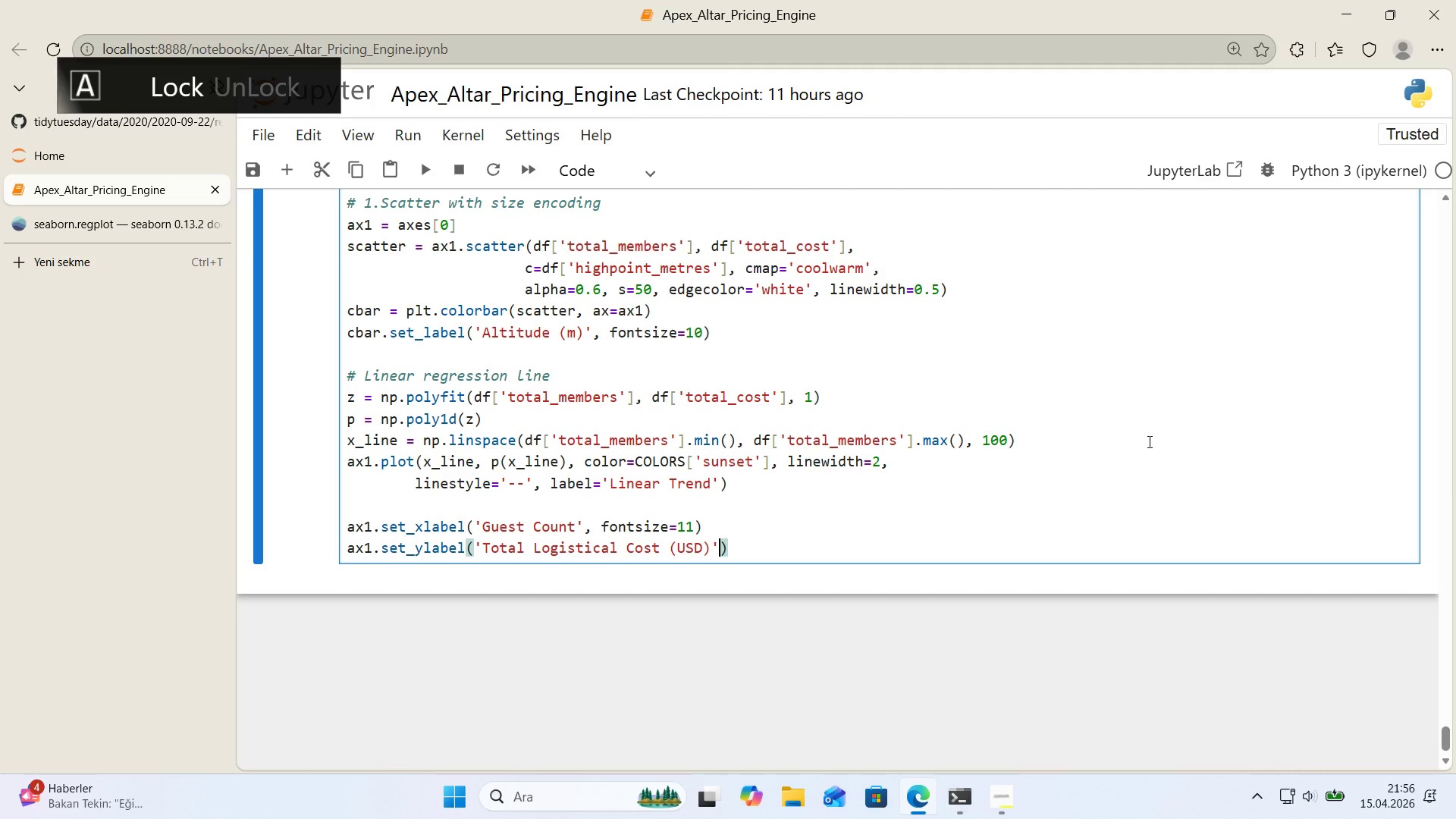 
type(, fonts'ze)11)
 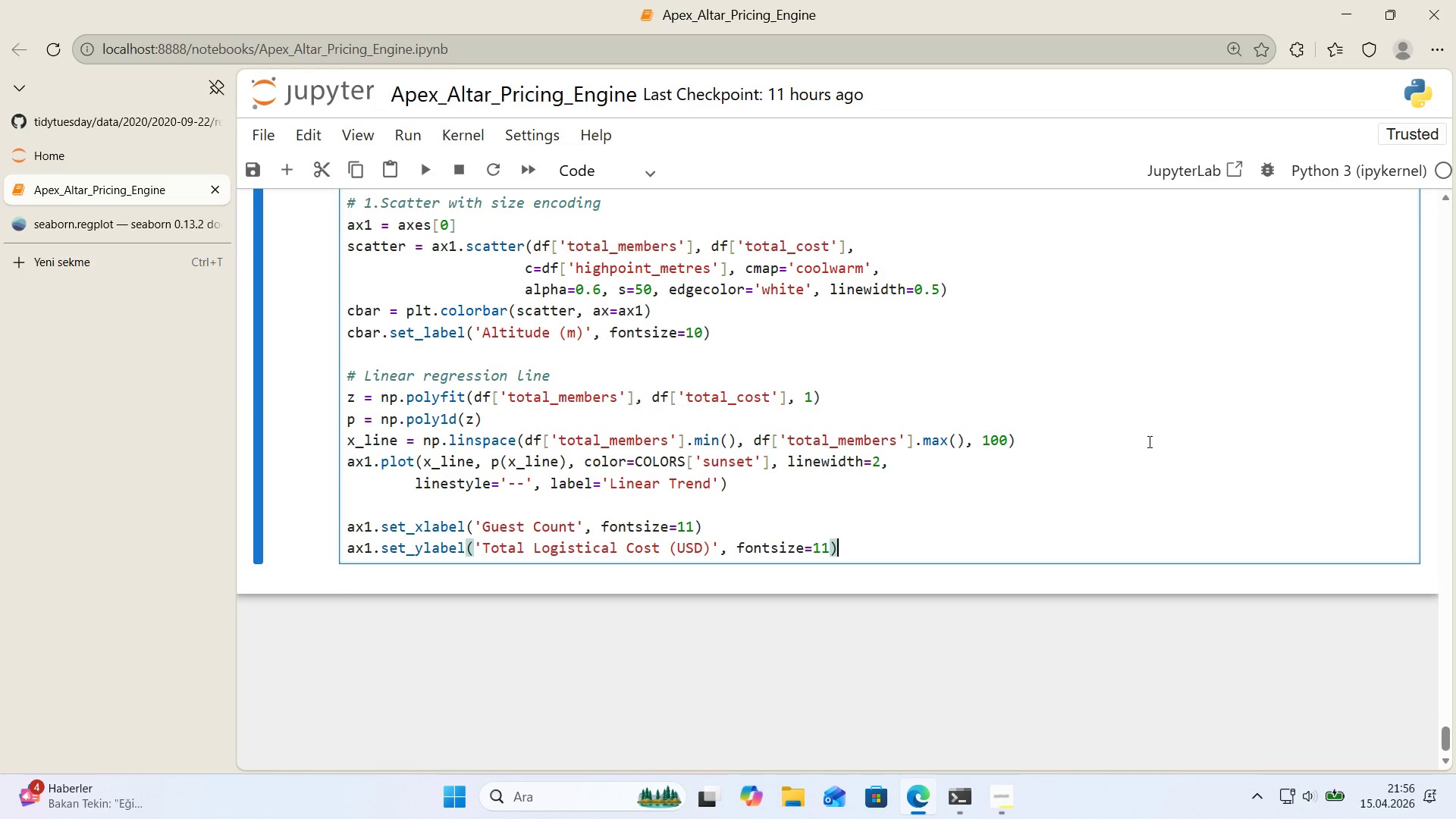 
 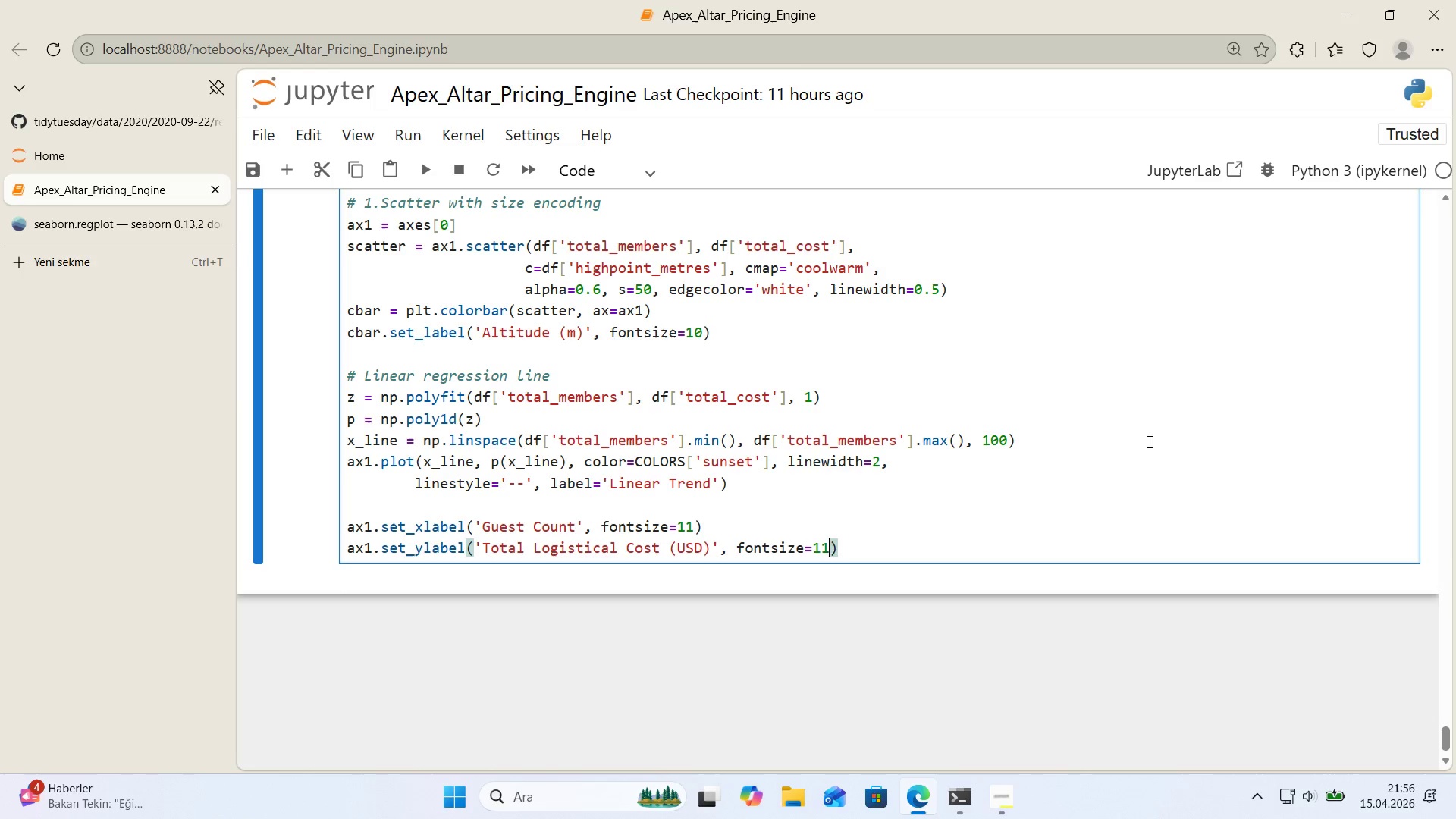 
key(ArrowRight)
 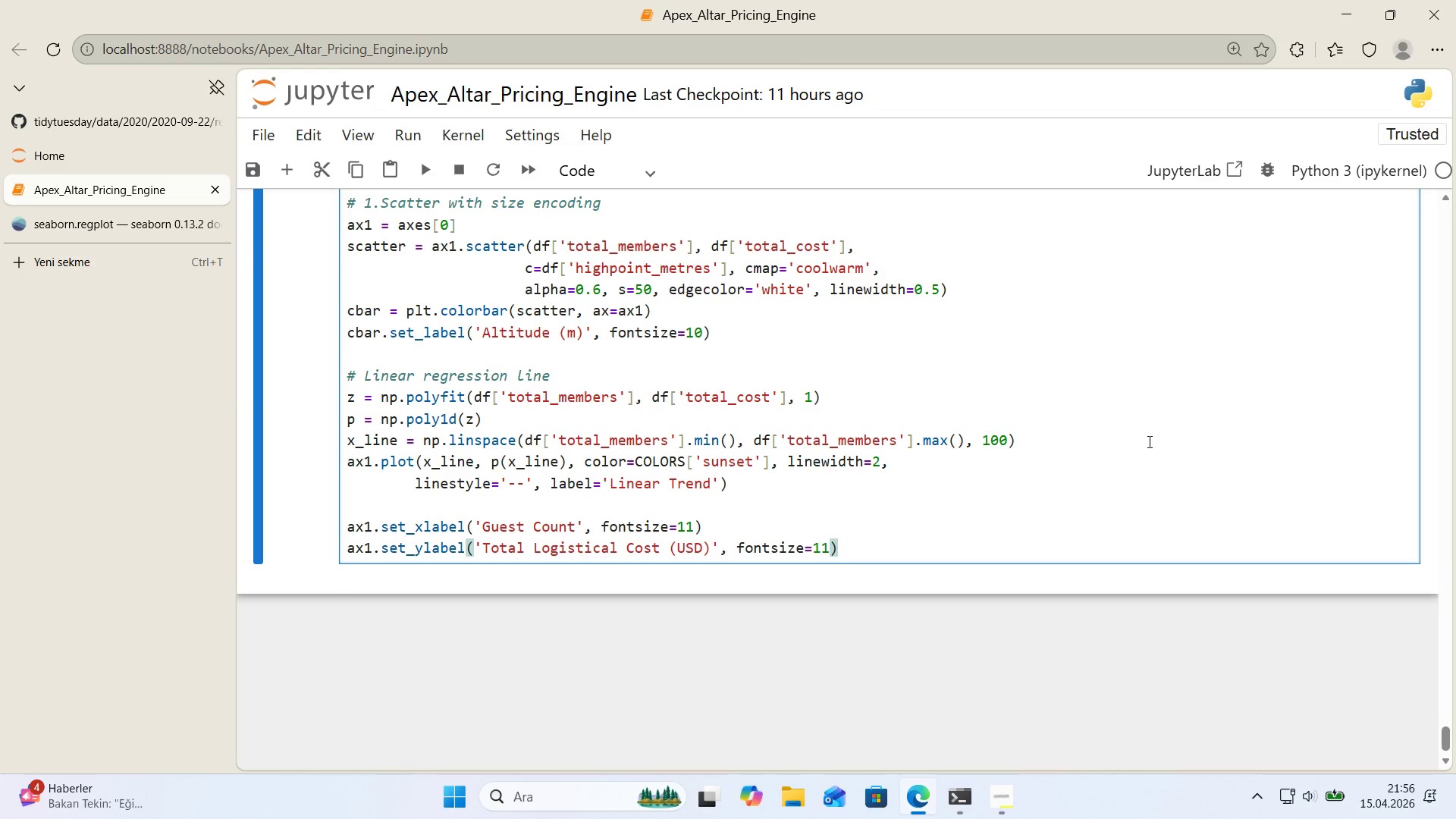 
key(Enter)
 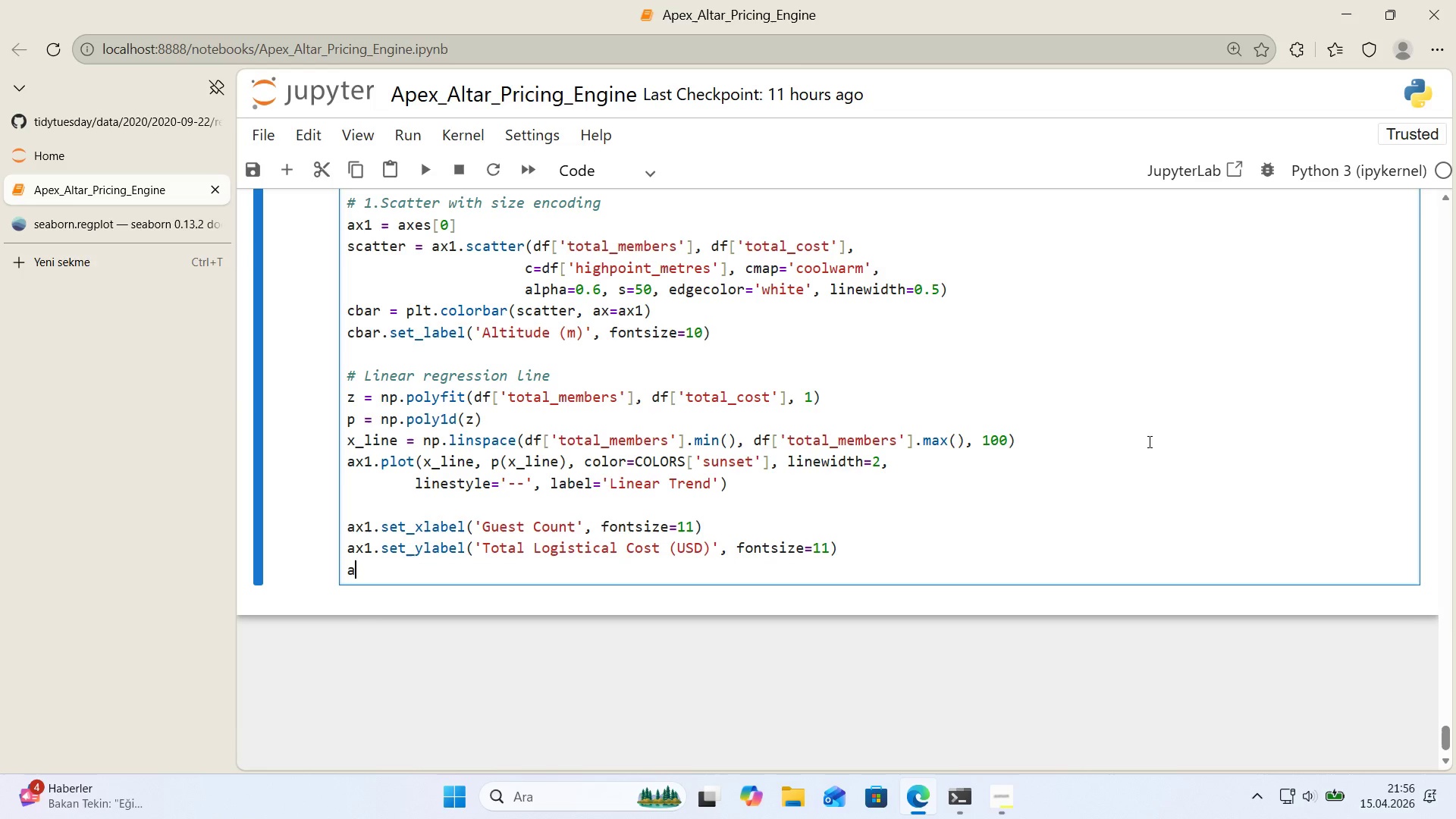 
type(ax1.set_t'tle*()
 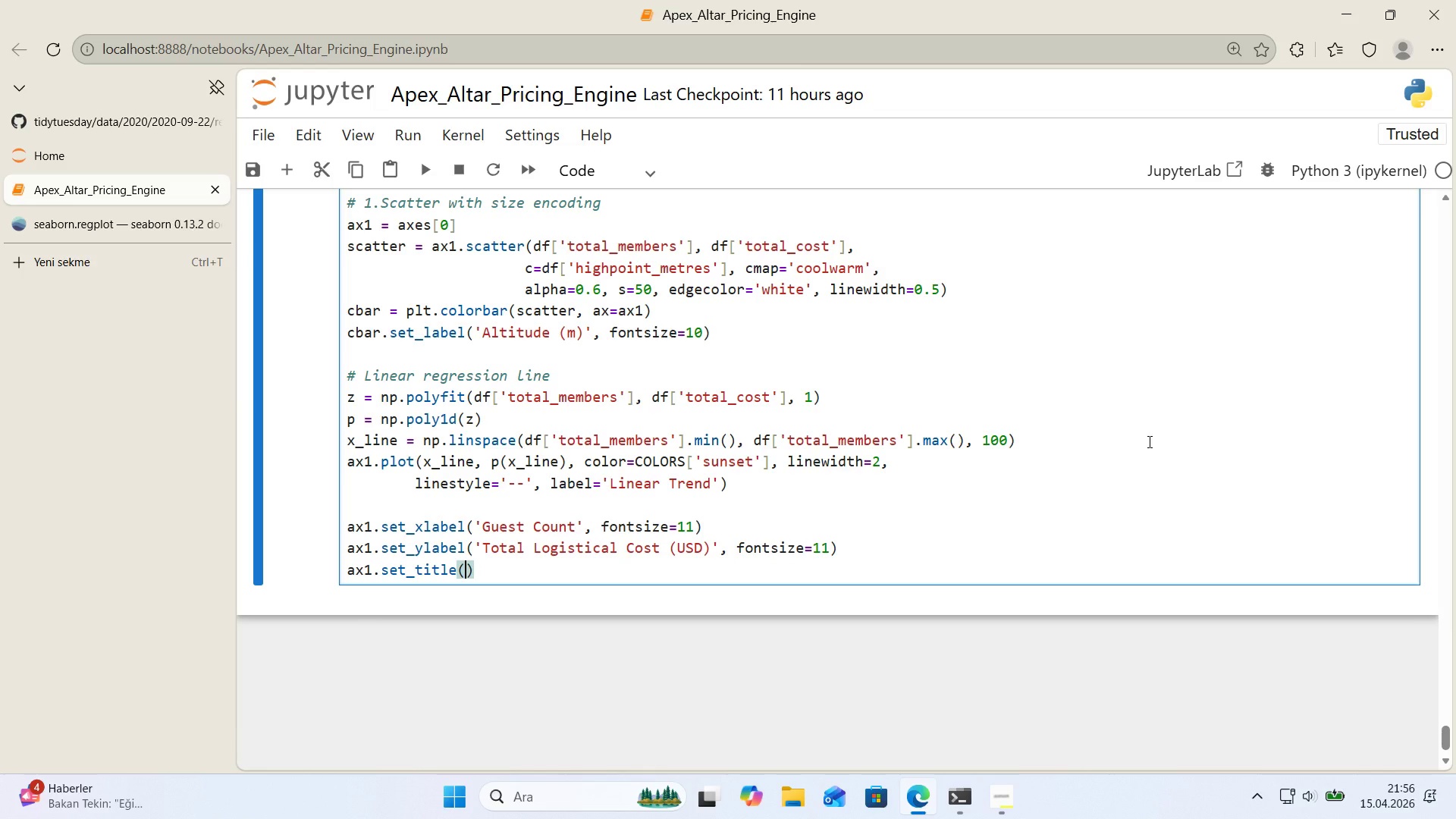 
 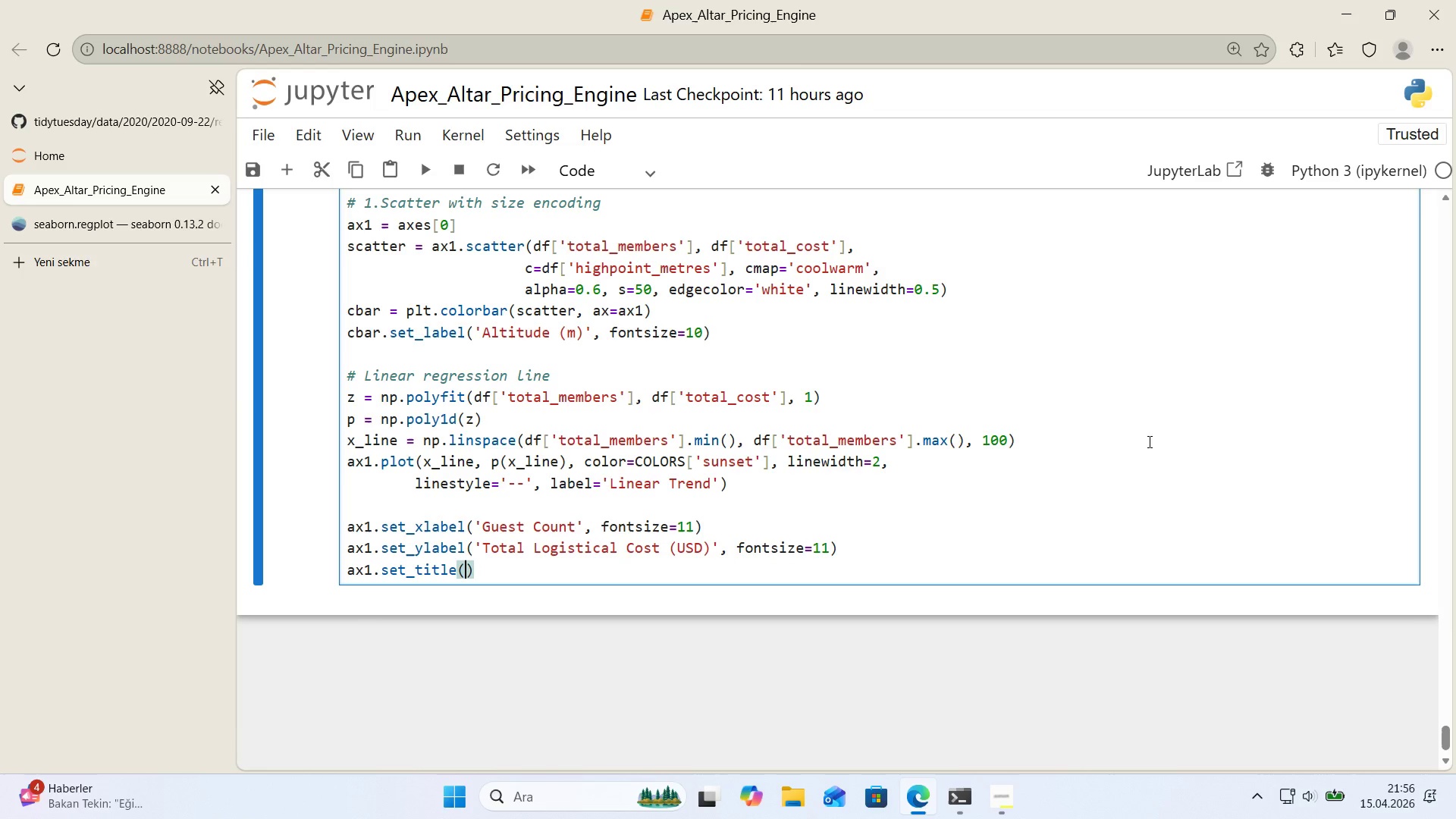 
key(ArrowLeft)
 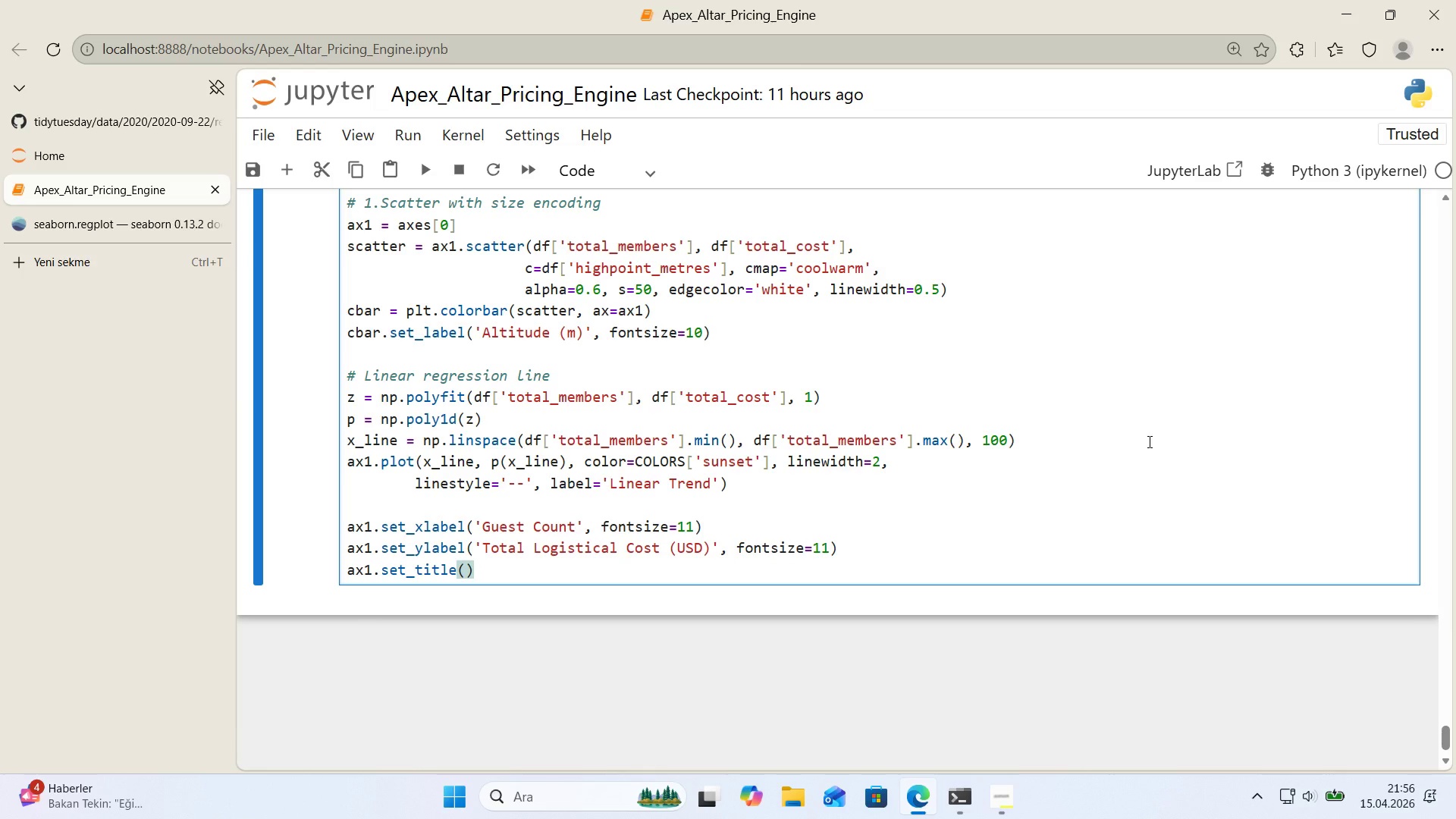 
type(@@)
 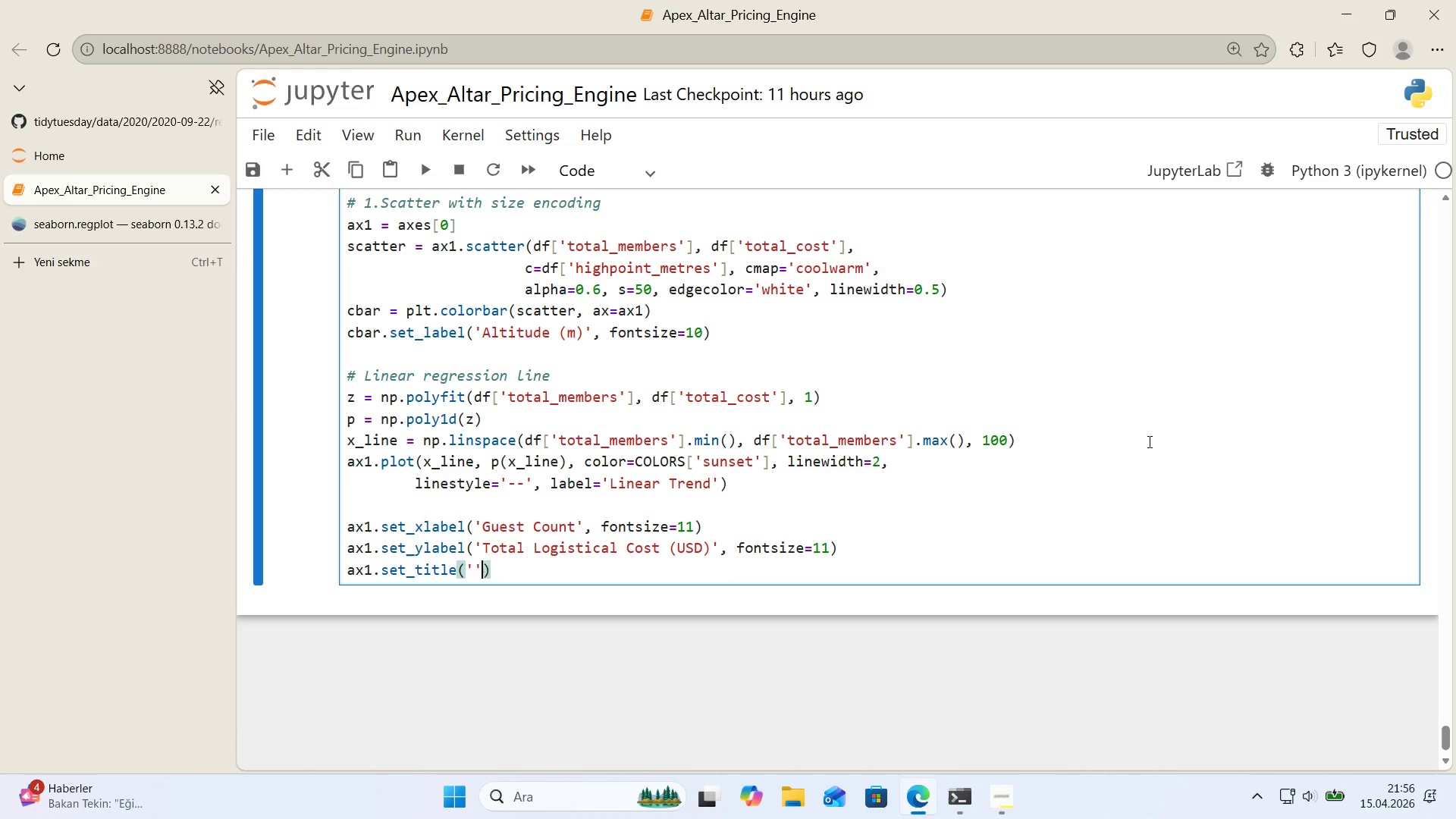 
key(ArrowLeft)
 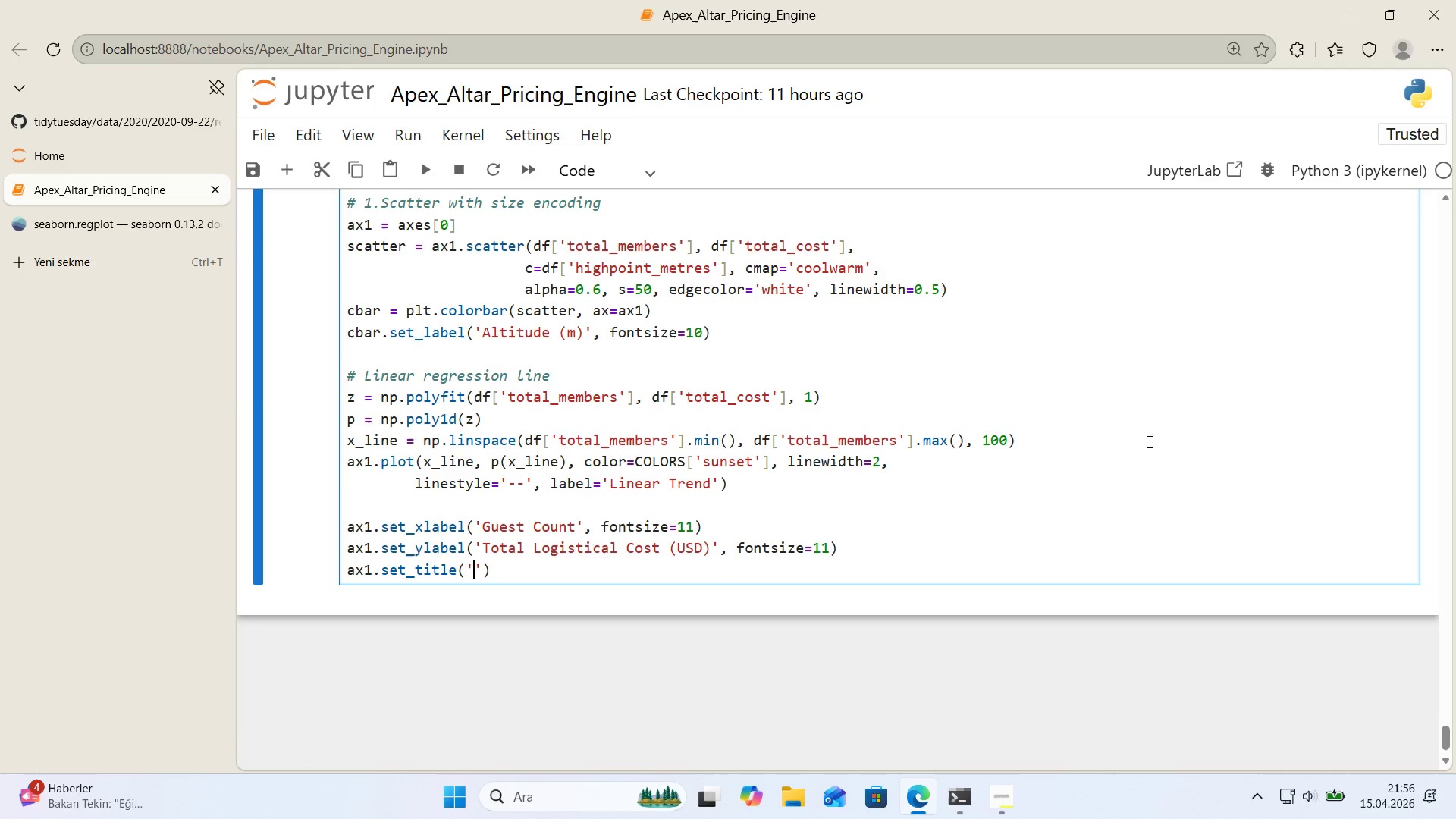 
type(Cost Scal'ng w'th Guest Count)
 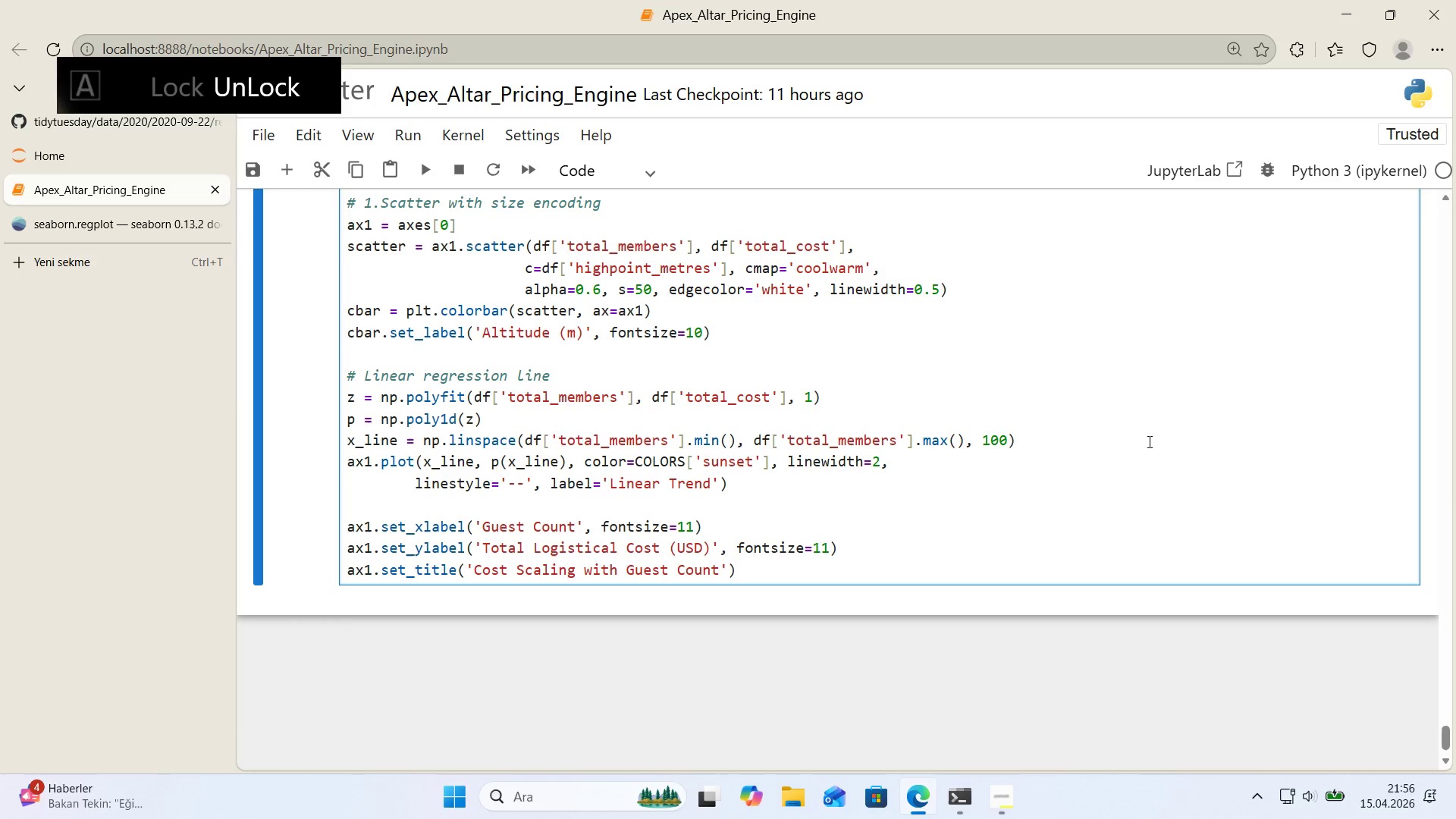 
key(ArrowRight)
 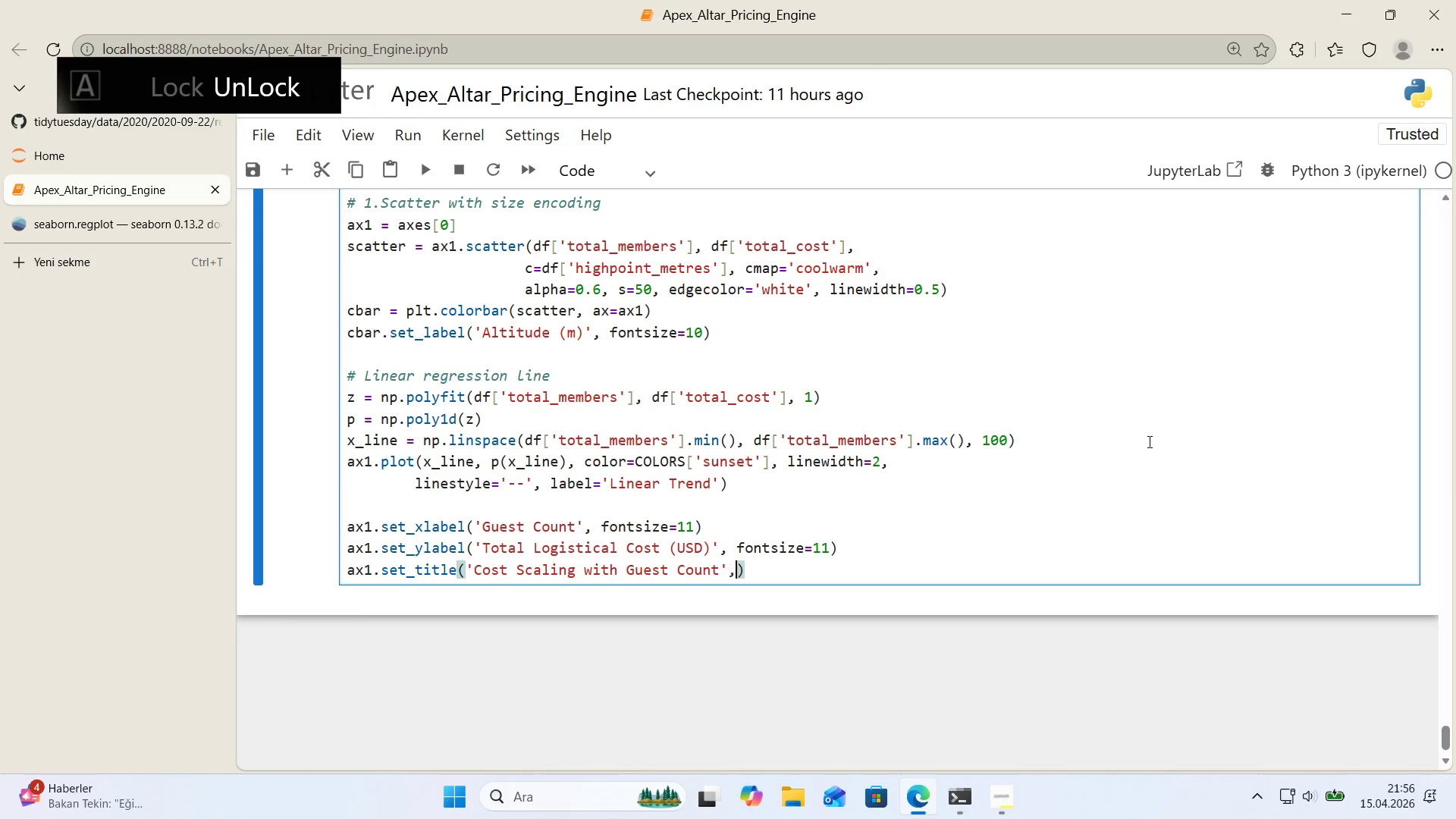 
type(, fonts'ze)12, fontwe'ght)@@)
 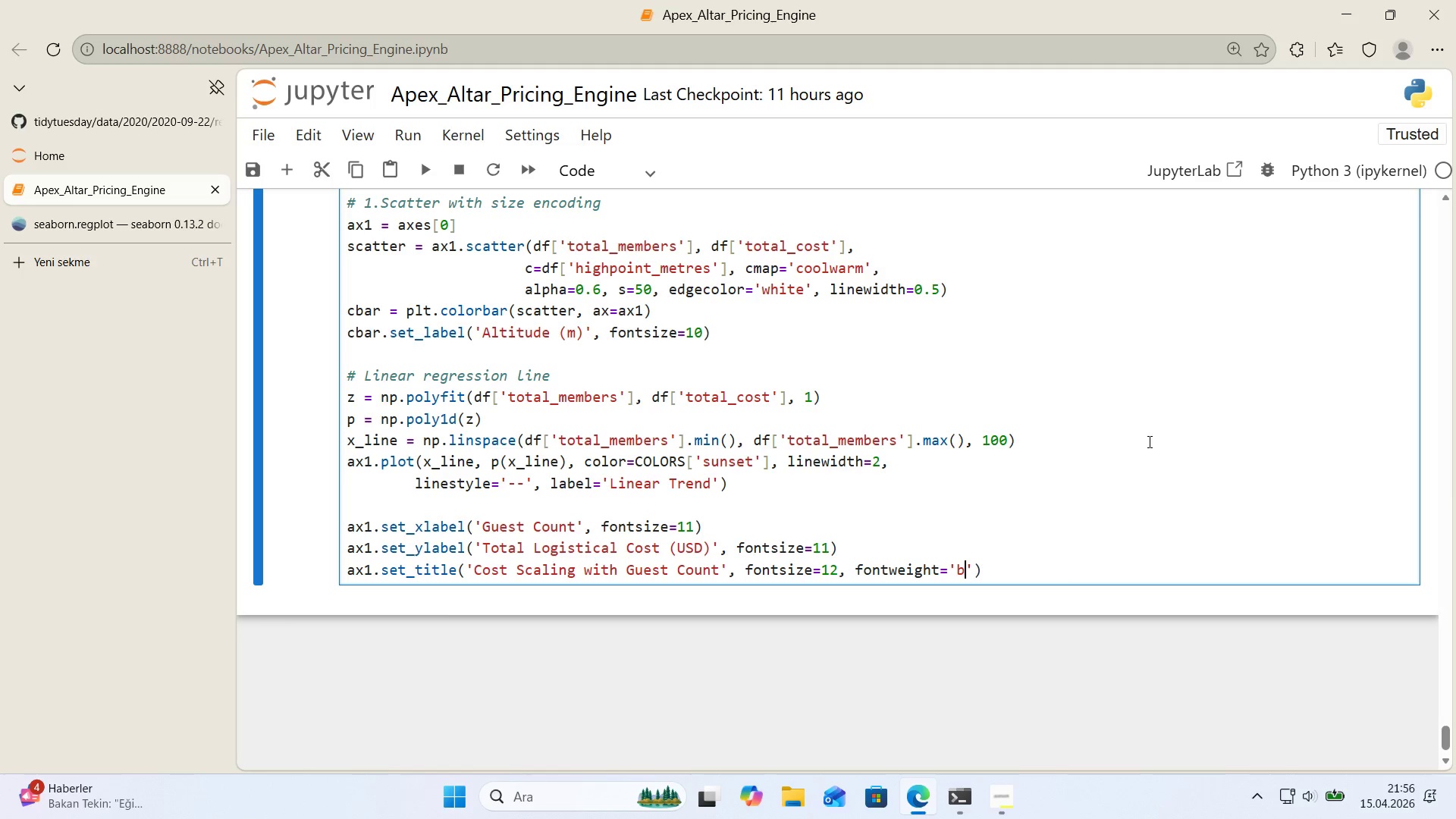 
 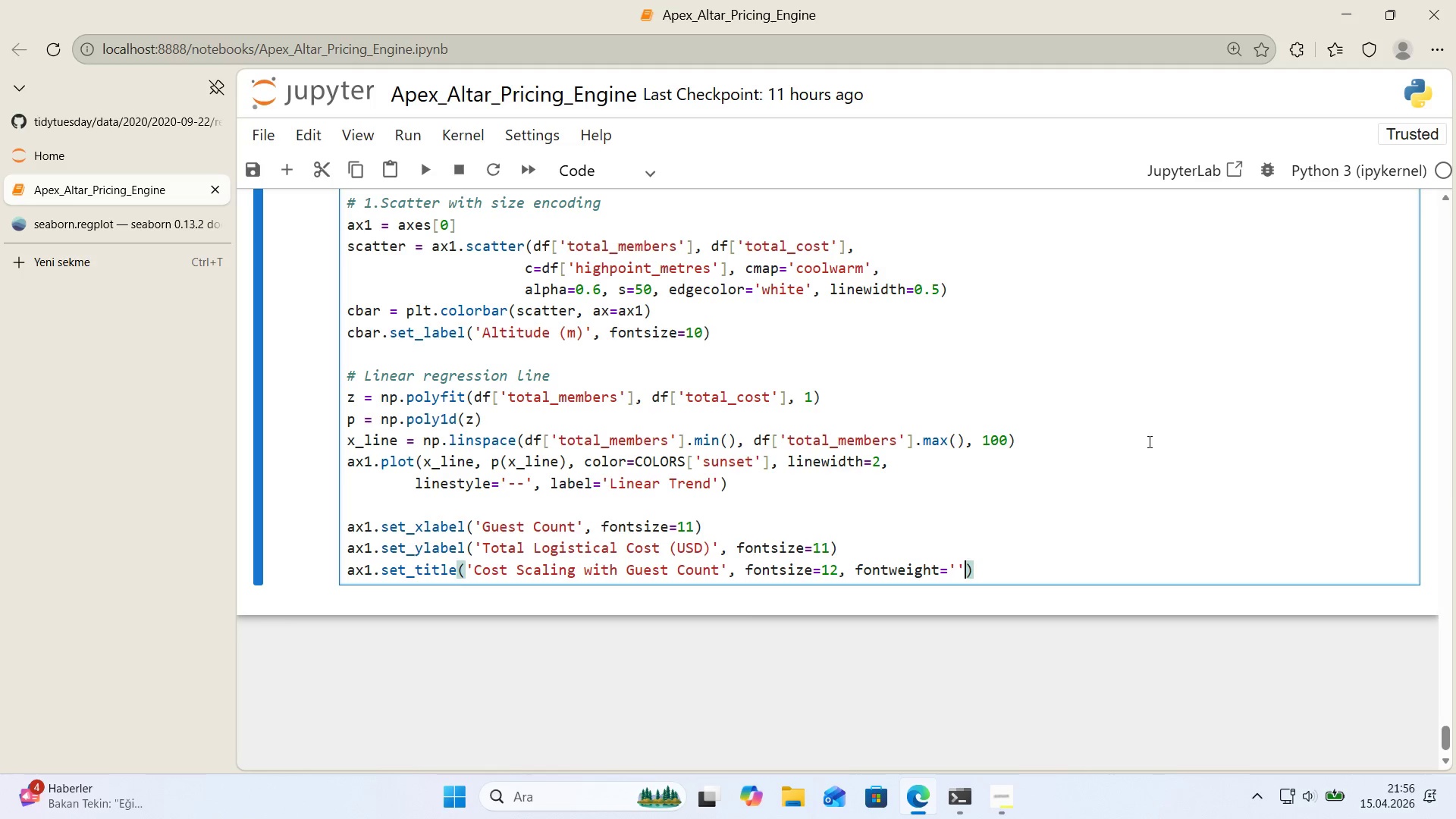 
key(ArrowLeft)
 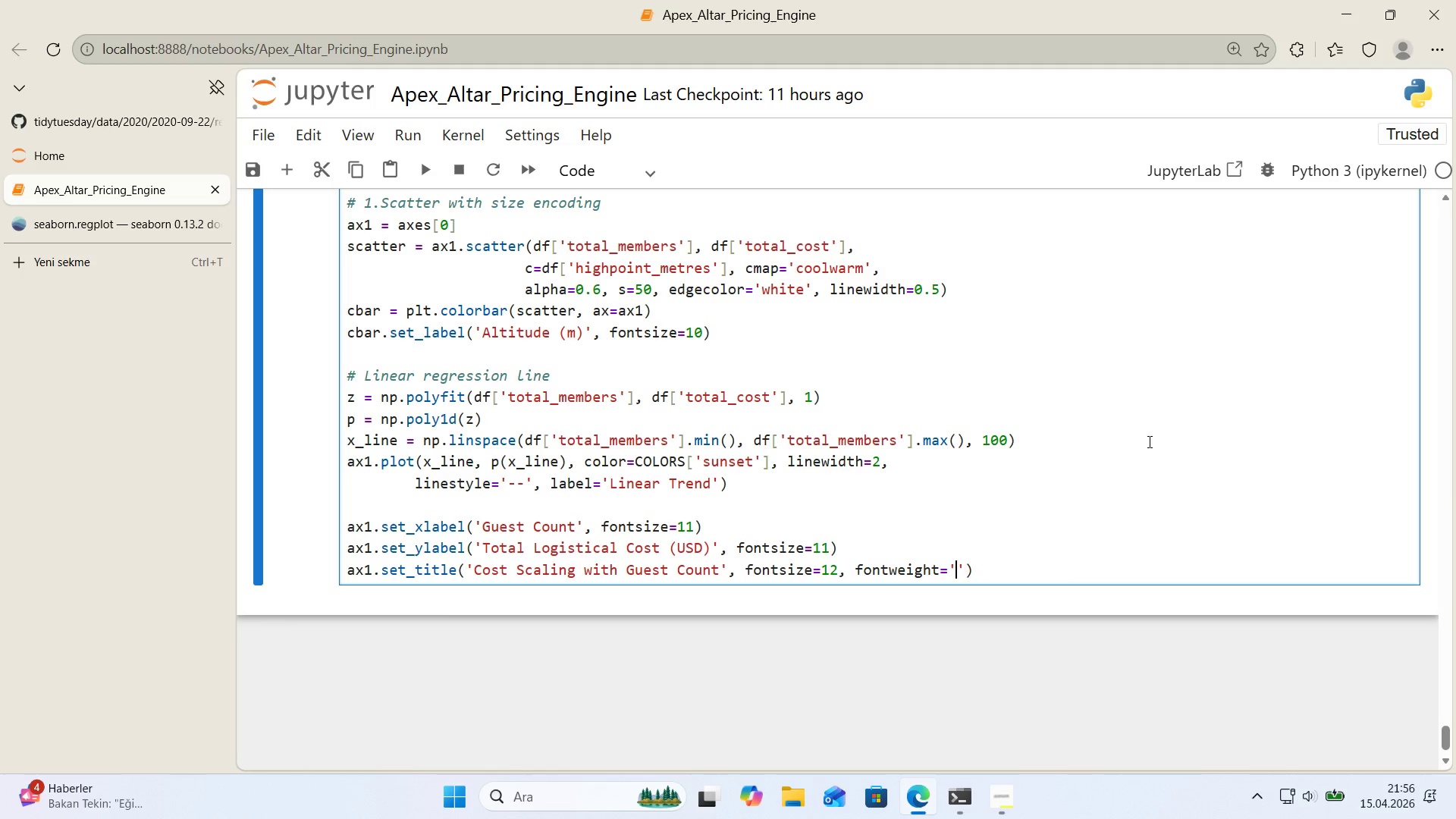 
type(bold)
 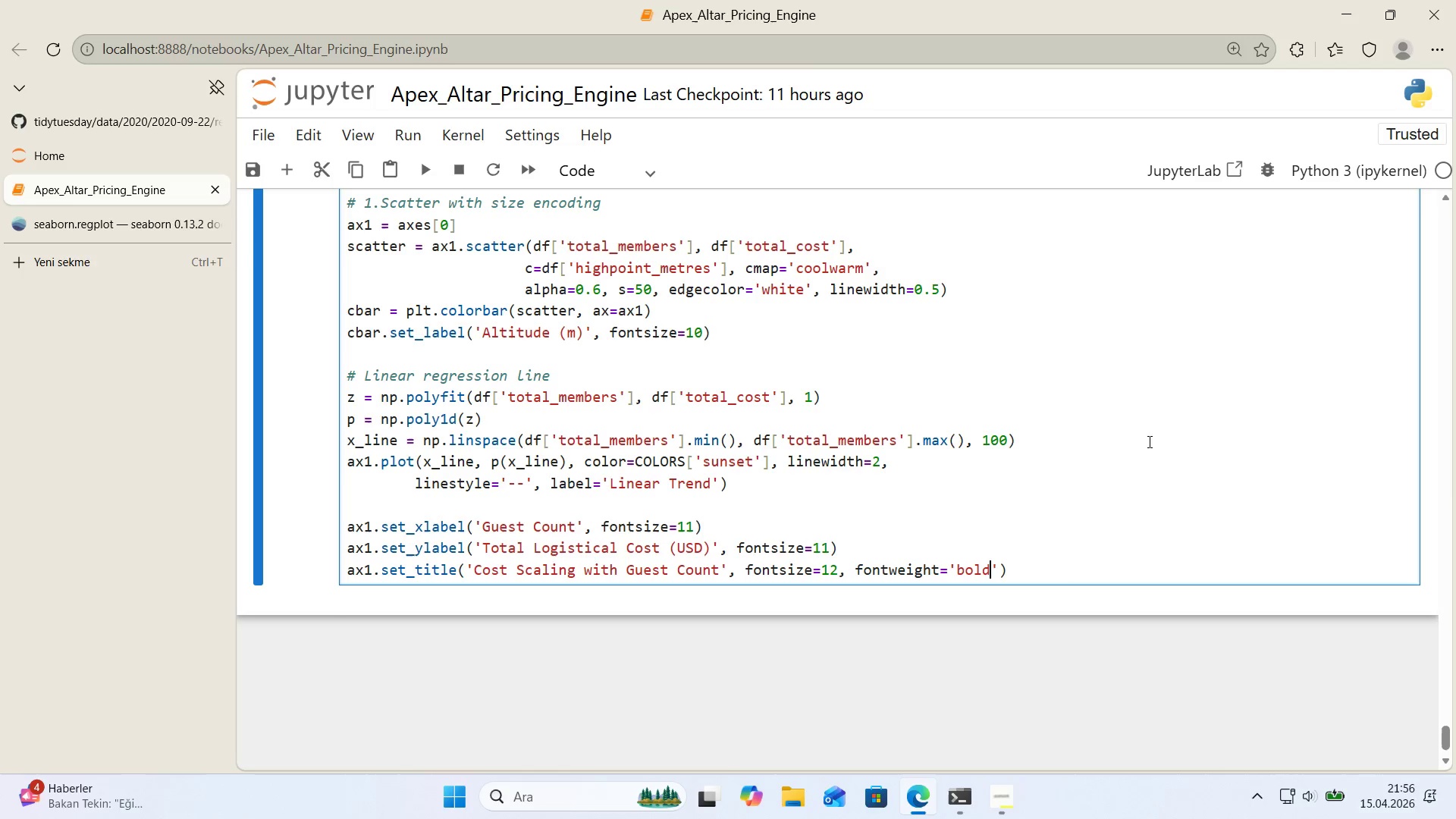 
key(ArrowRight)
 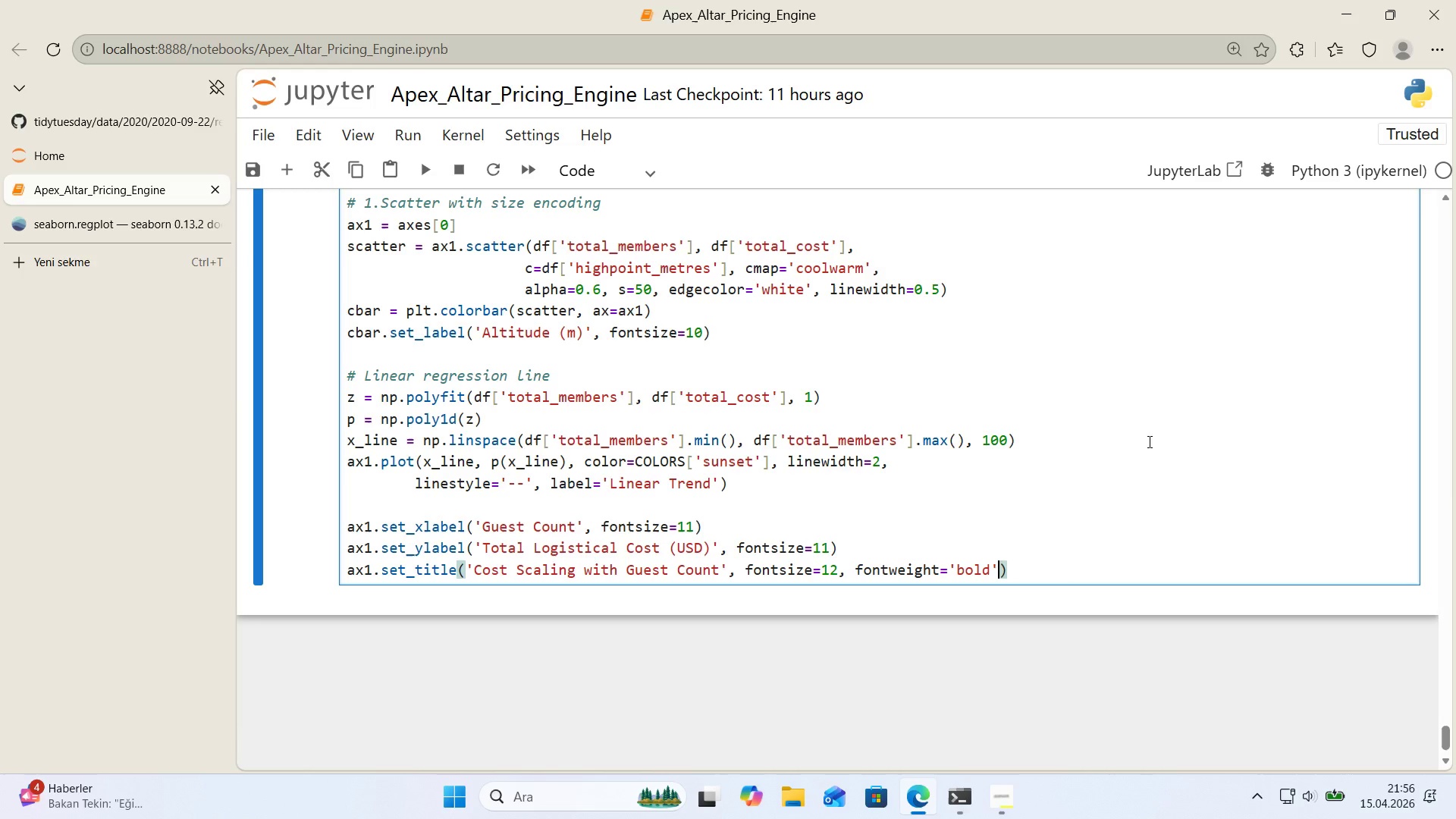 
key(ArrowRight)
 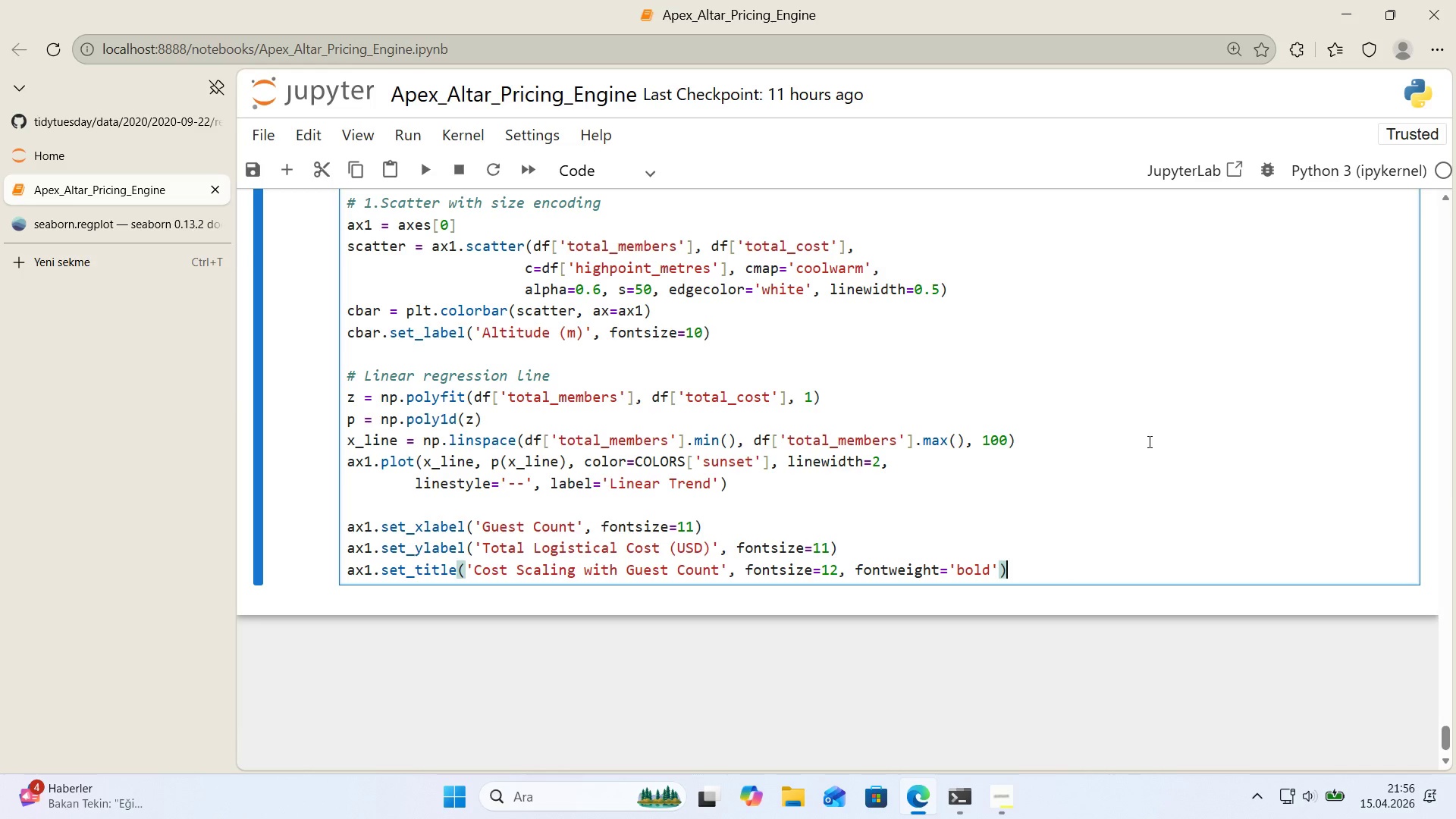 
key(Enter)
 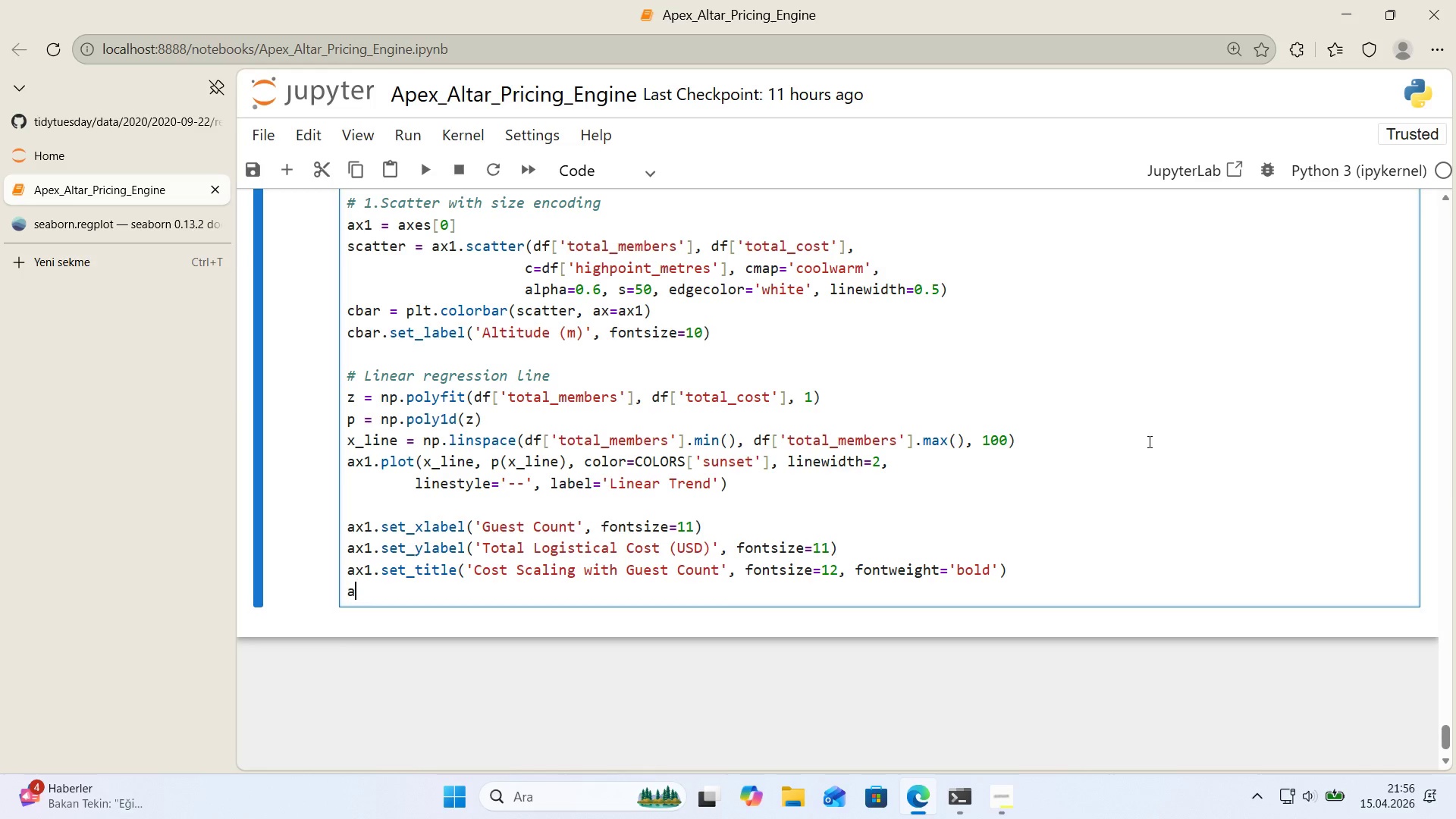 
type(ax1.legend*()
 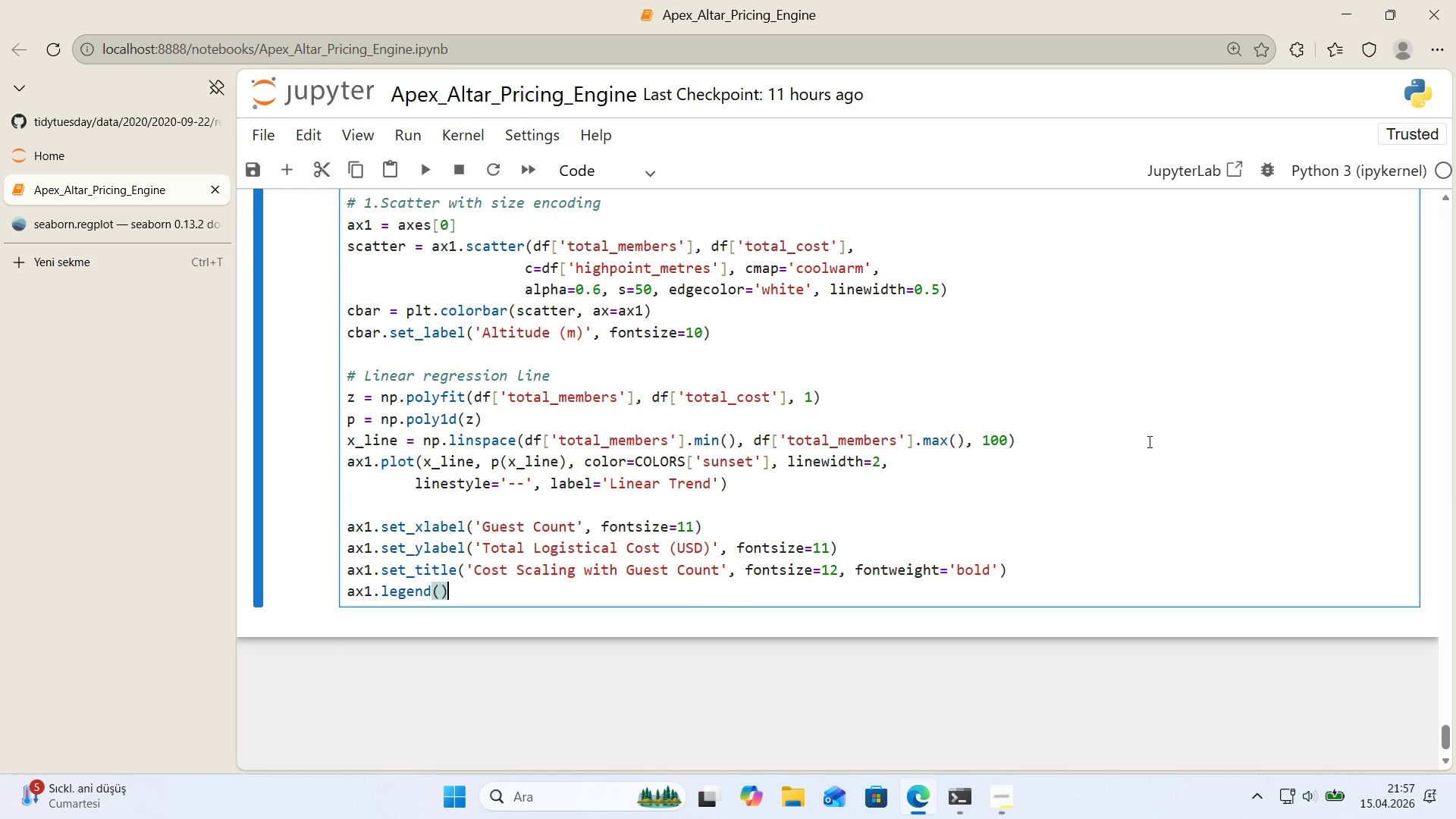 
key(Enter)
 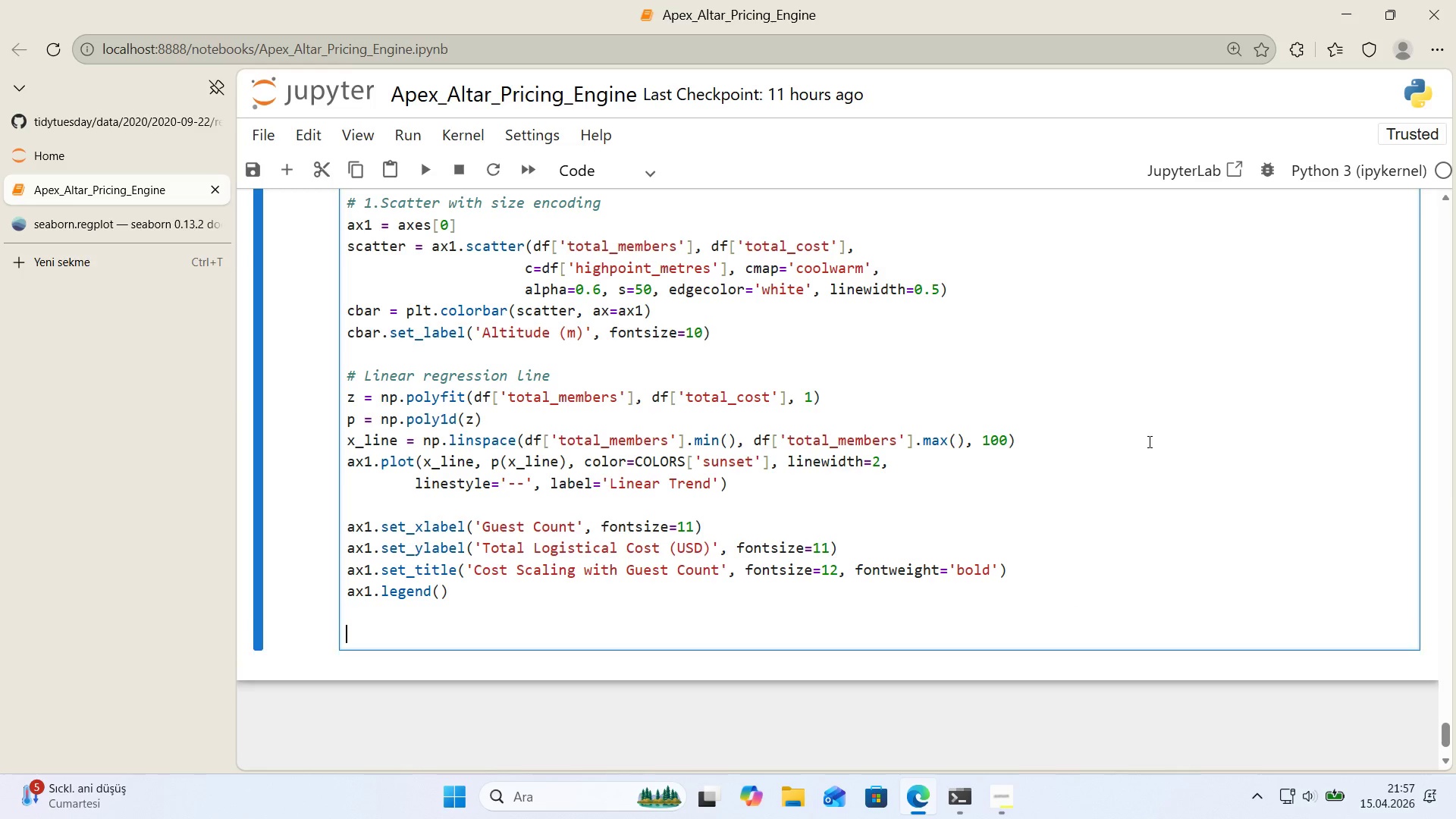 
key(Enter)
 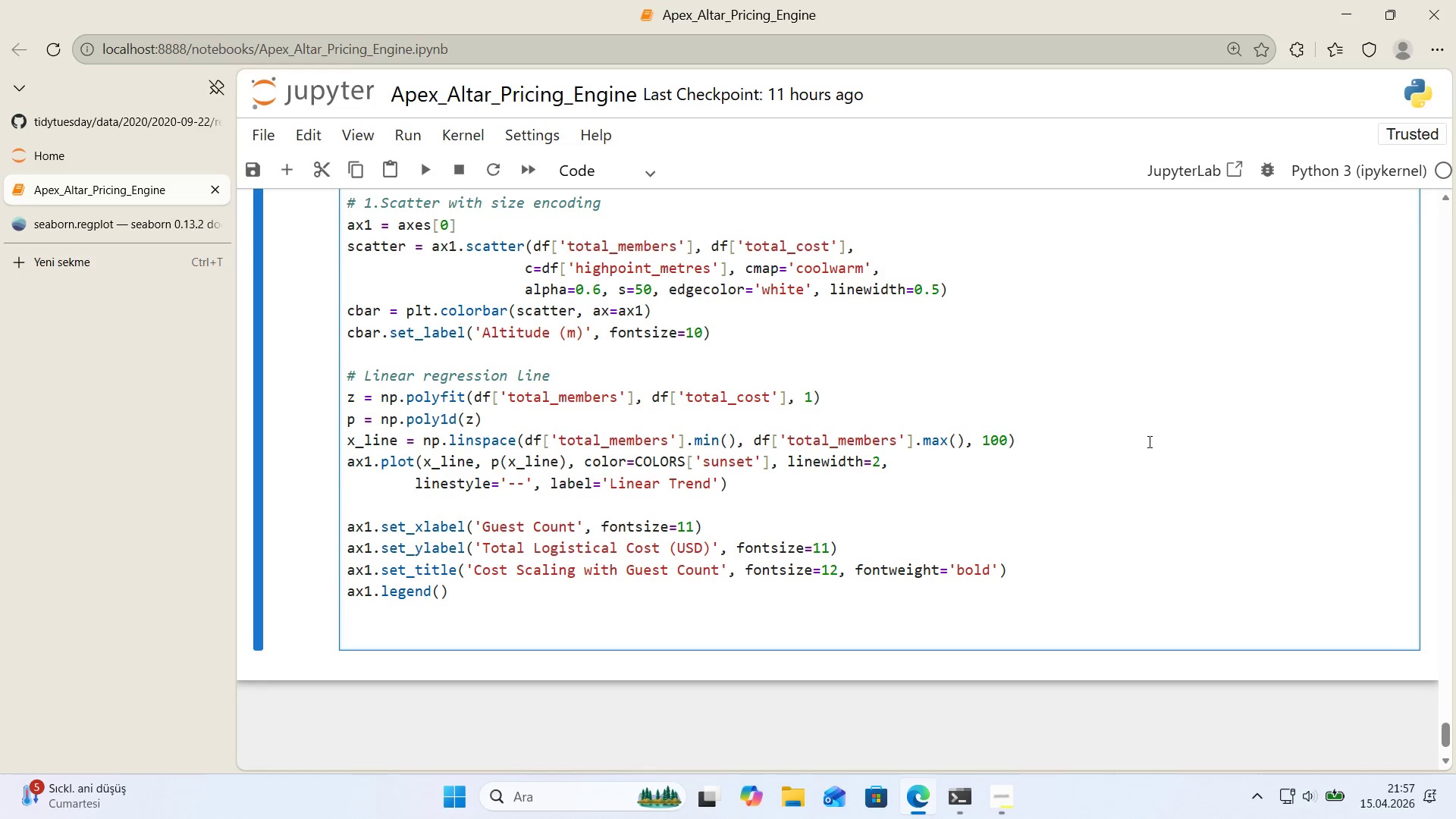 
key(Alt+Control+2)
 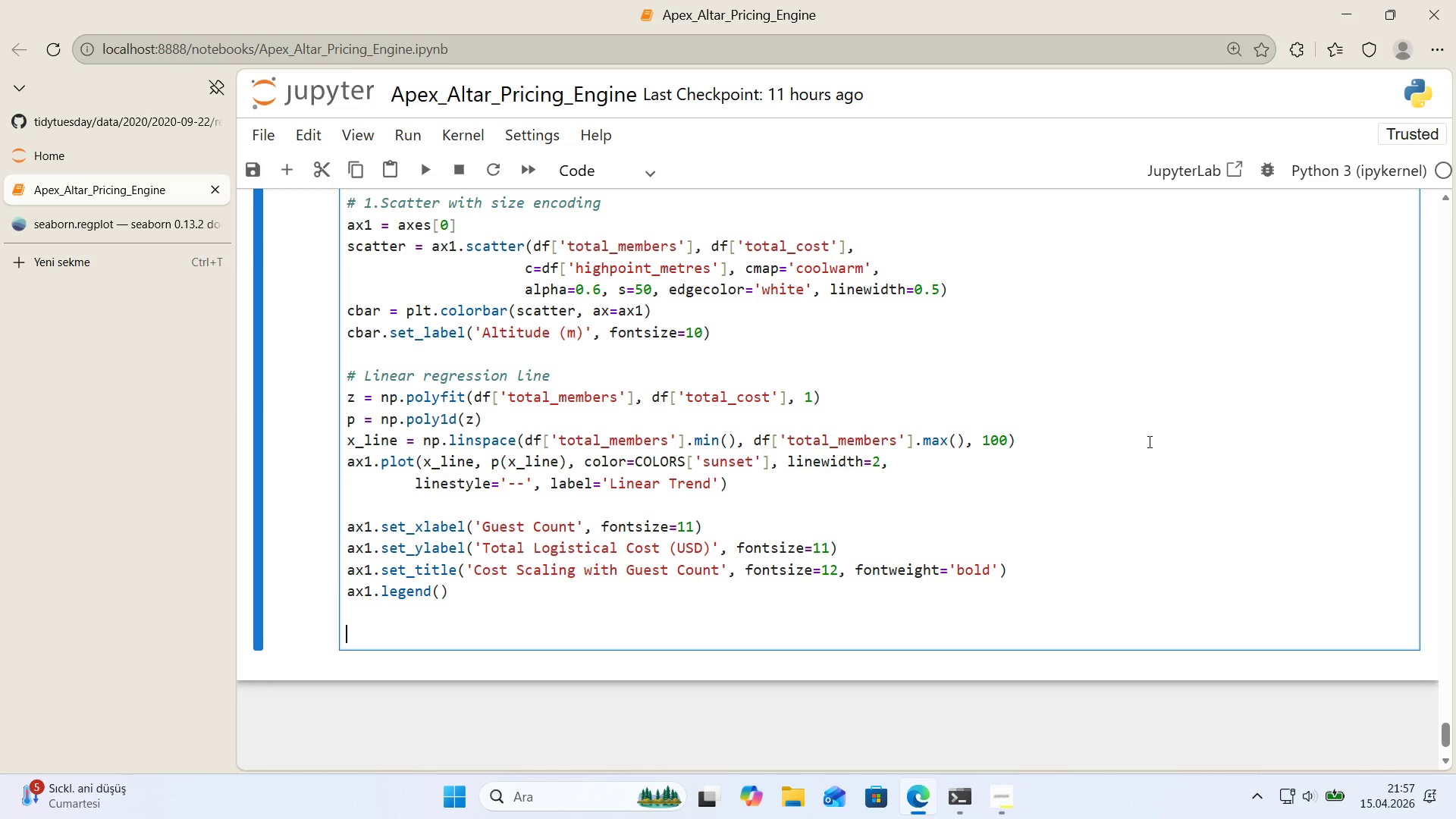 
key(Backspace)
 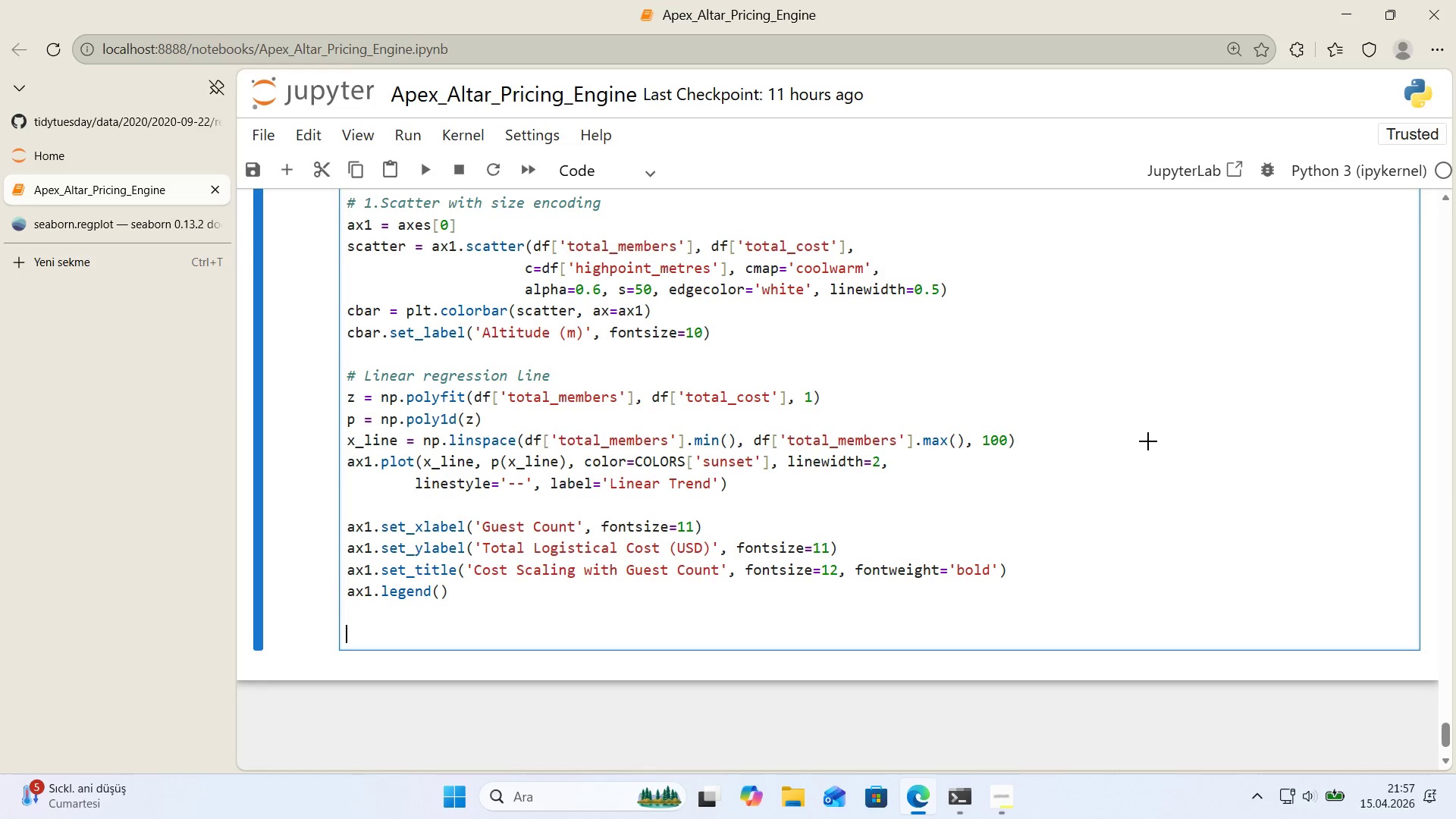 
key(Alt+Control+3)
 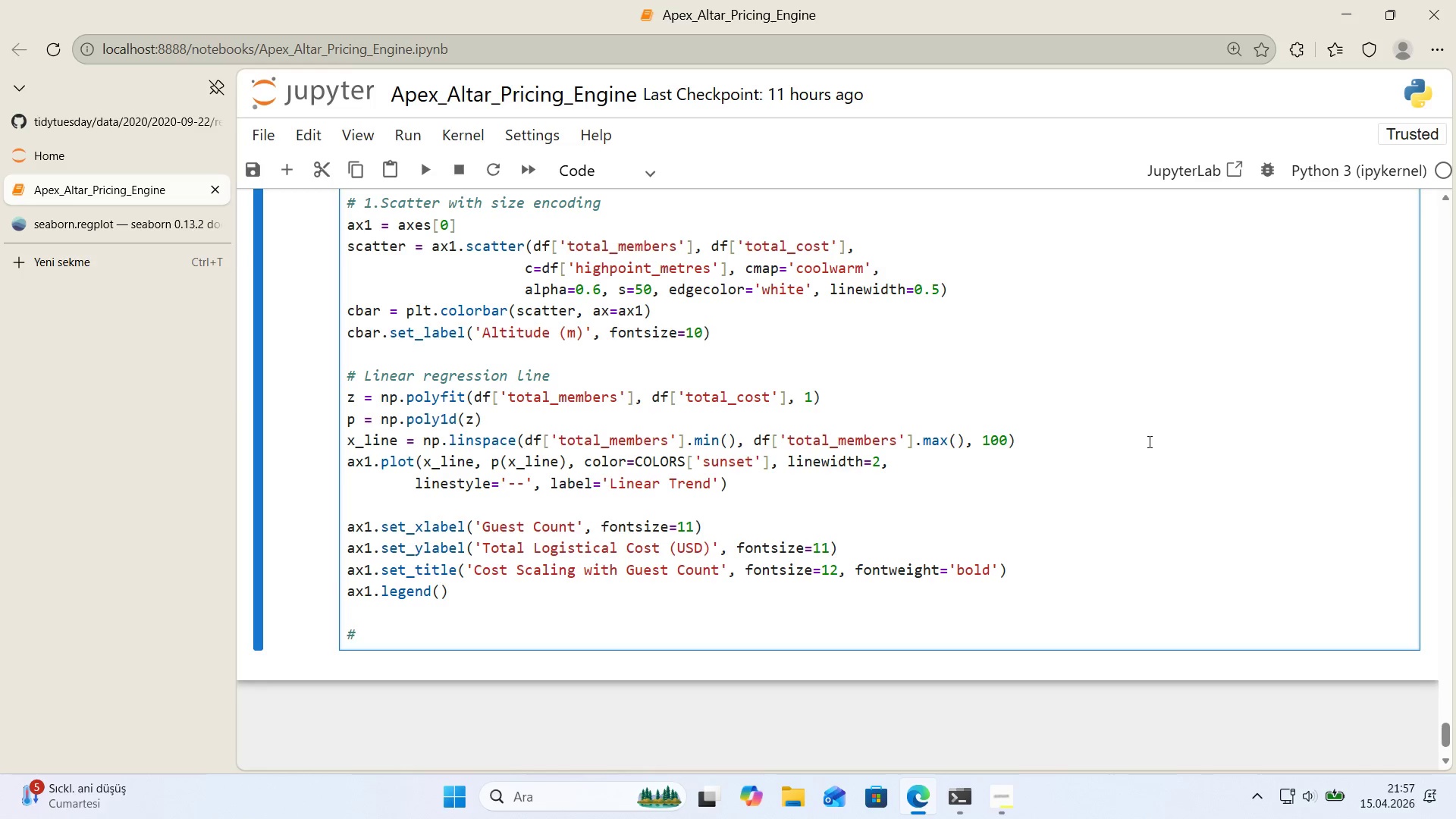 
type( 2.)
key(Backspace)
key(Backspace)
key(Backspace)
type( 2. B'nned analys's)
 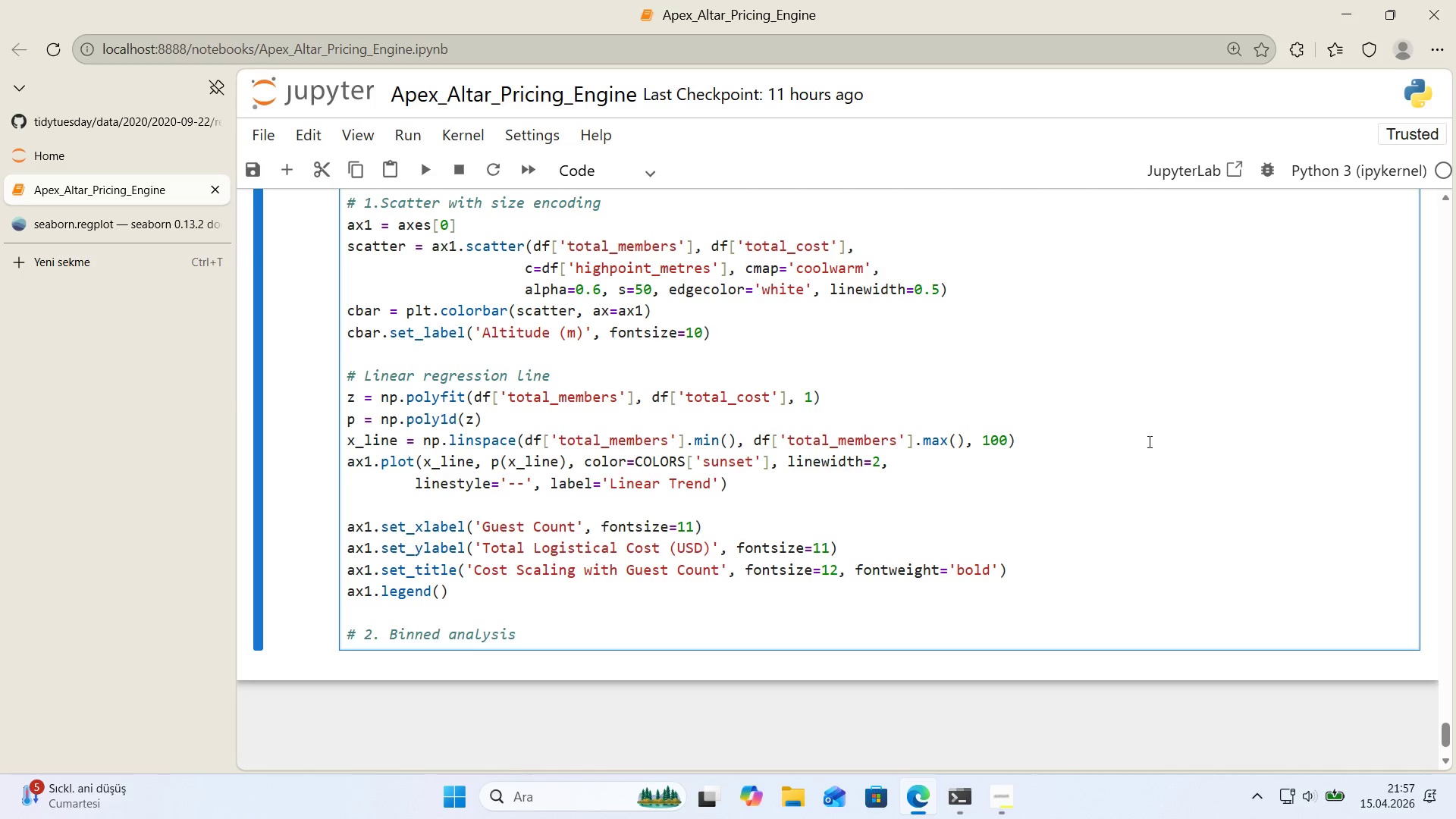 
key(Enter)
 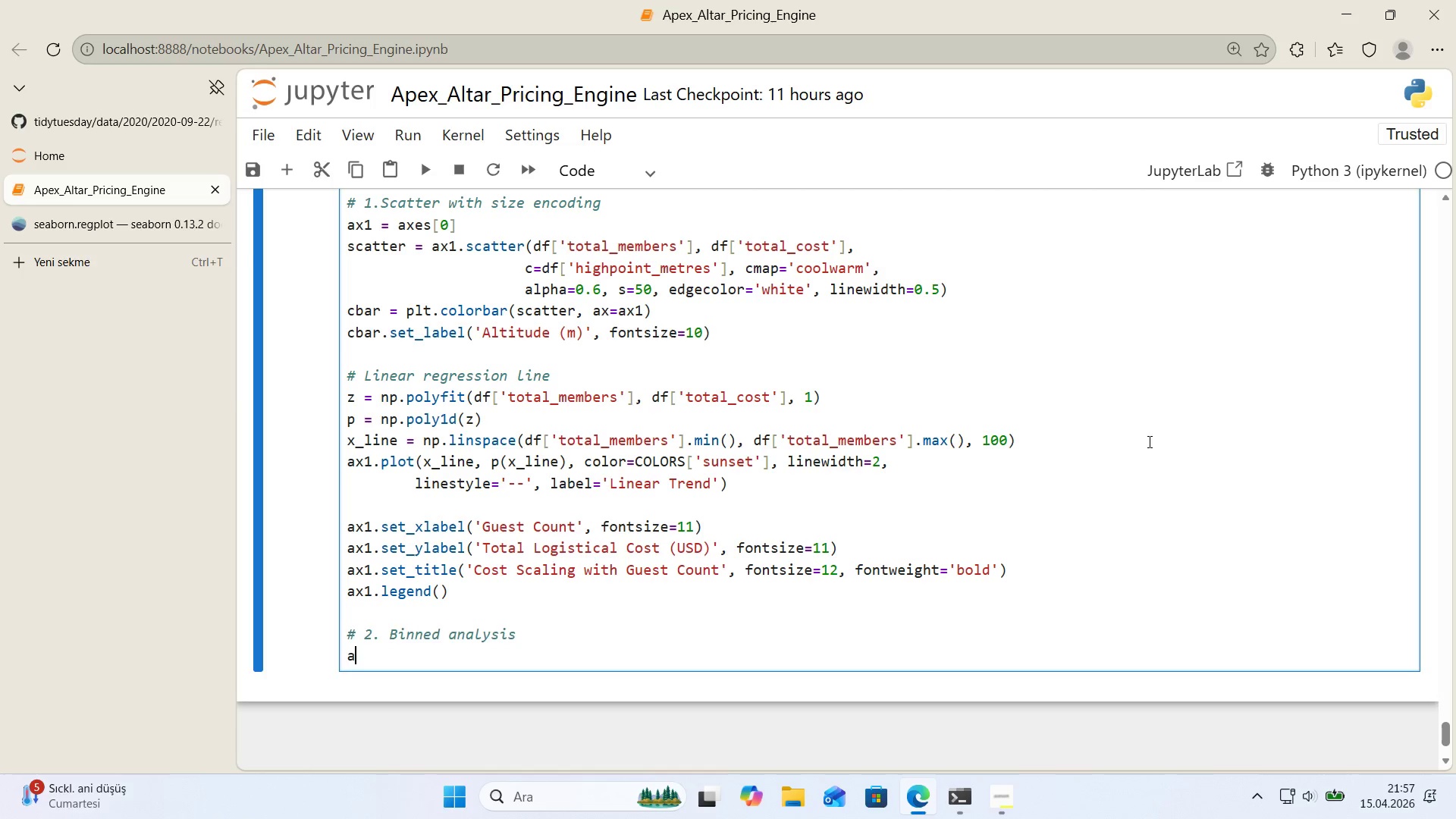 
type(ax2 ) axes)
 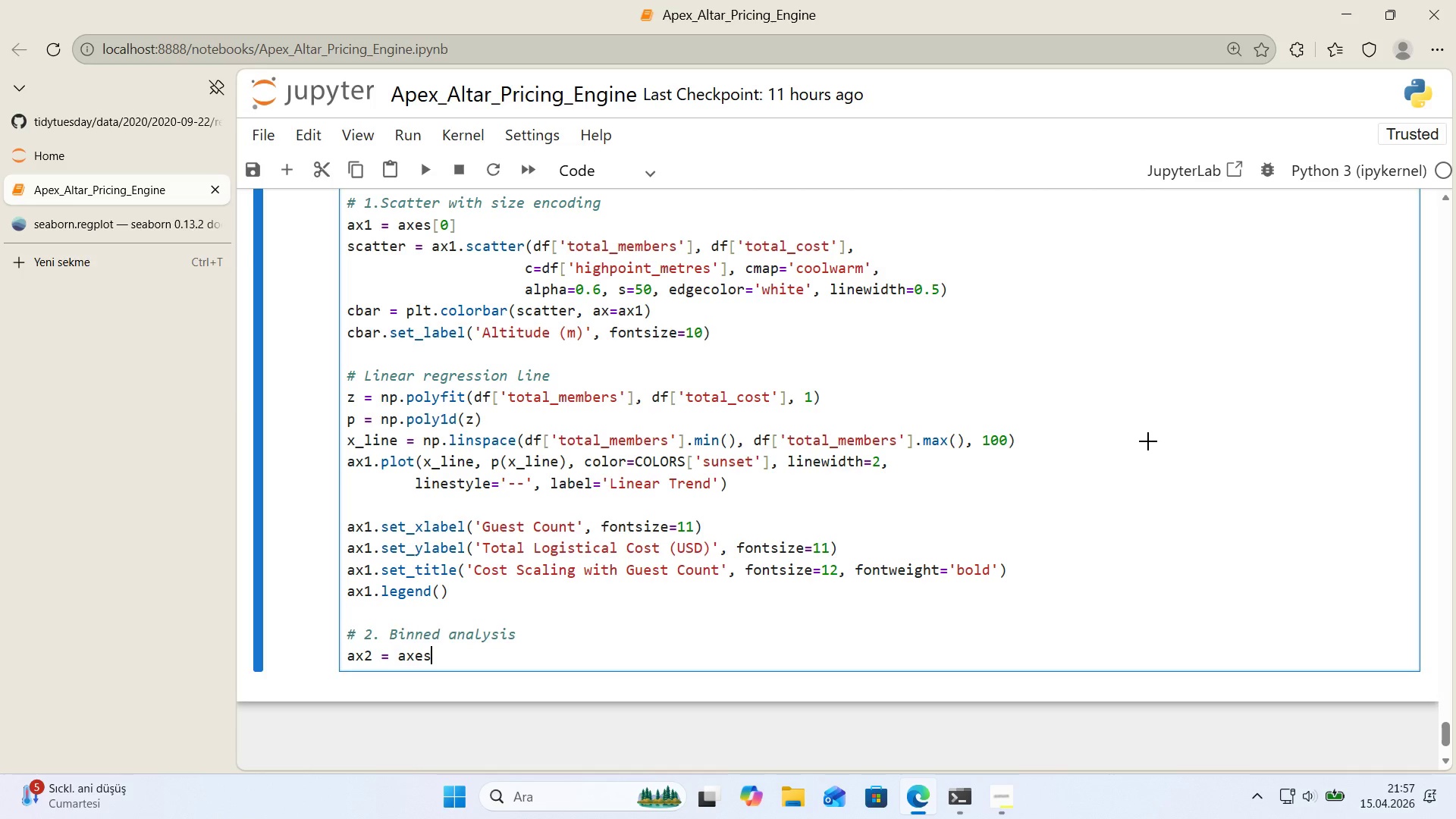 
key(Alt+Control+8)
 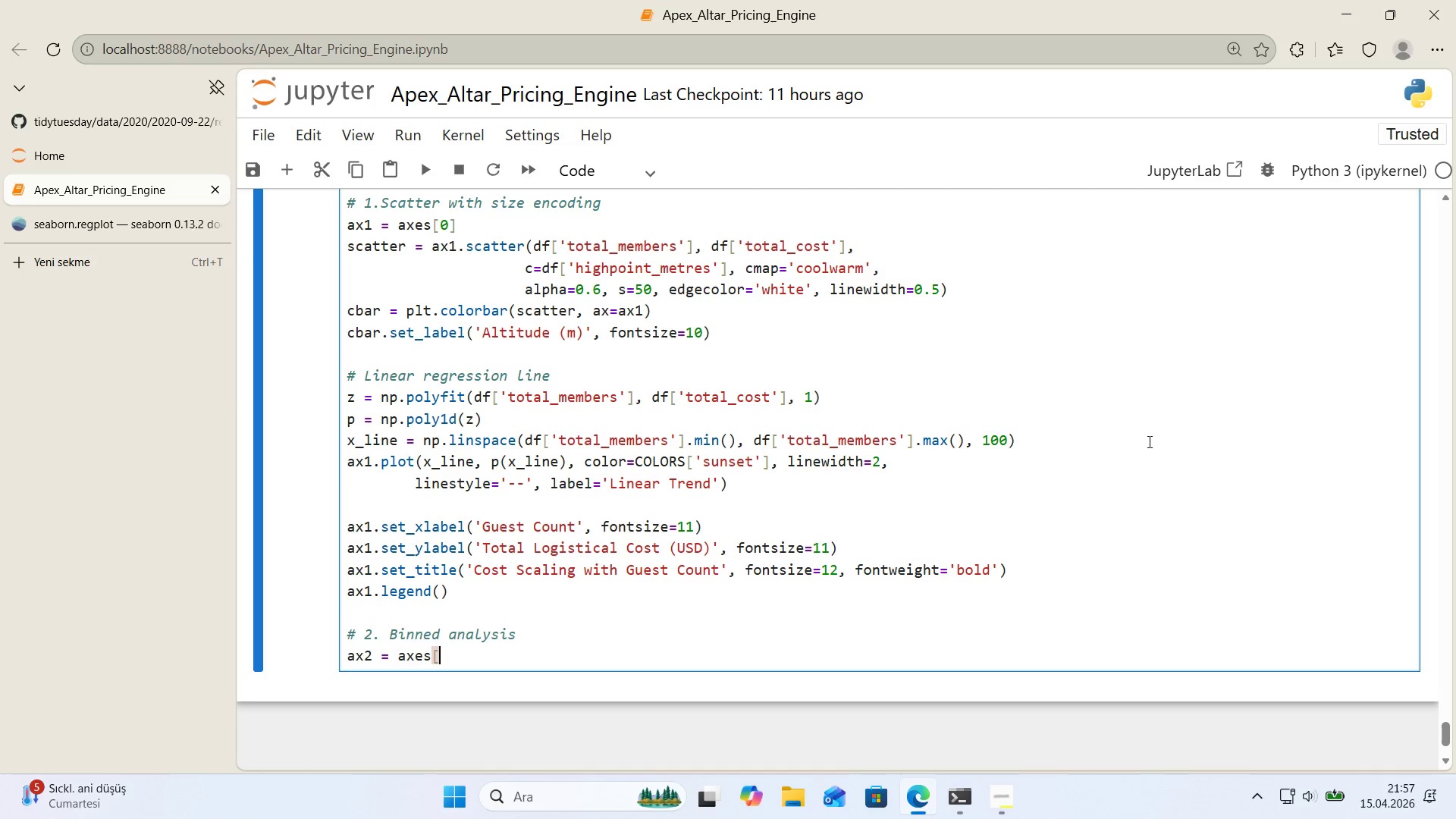 
key(Alt+Control+9)
 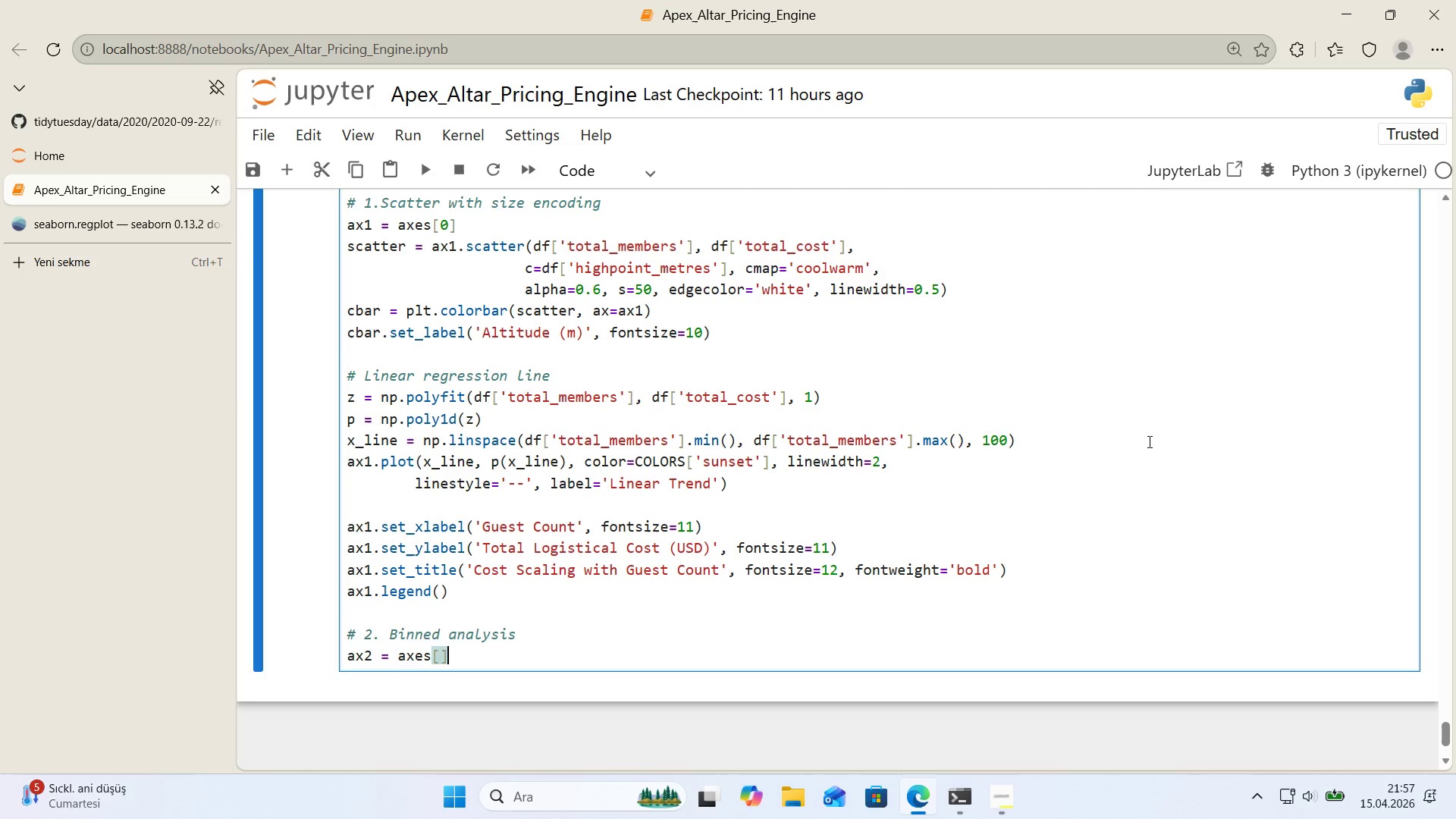 
key(ArrowLeft)
 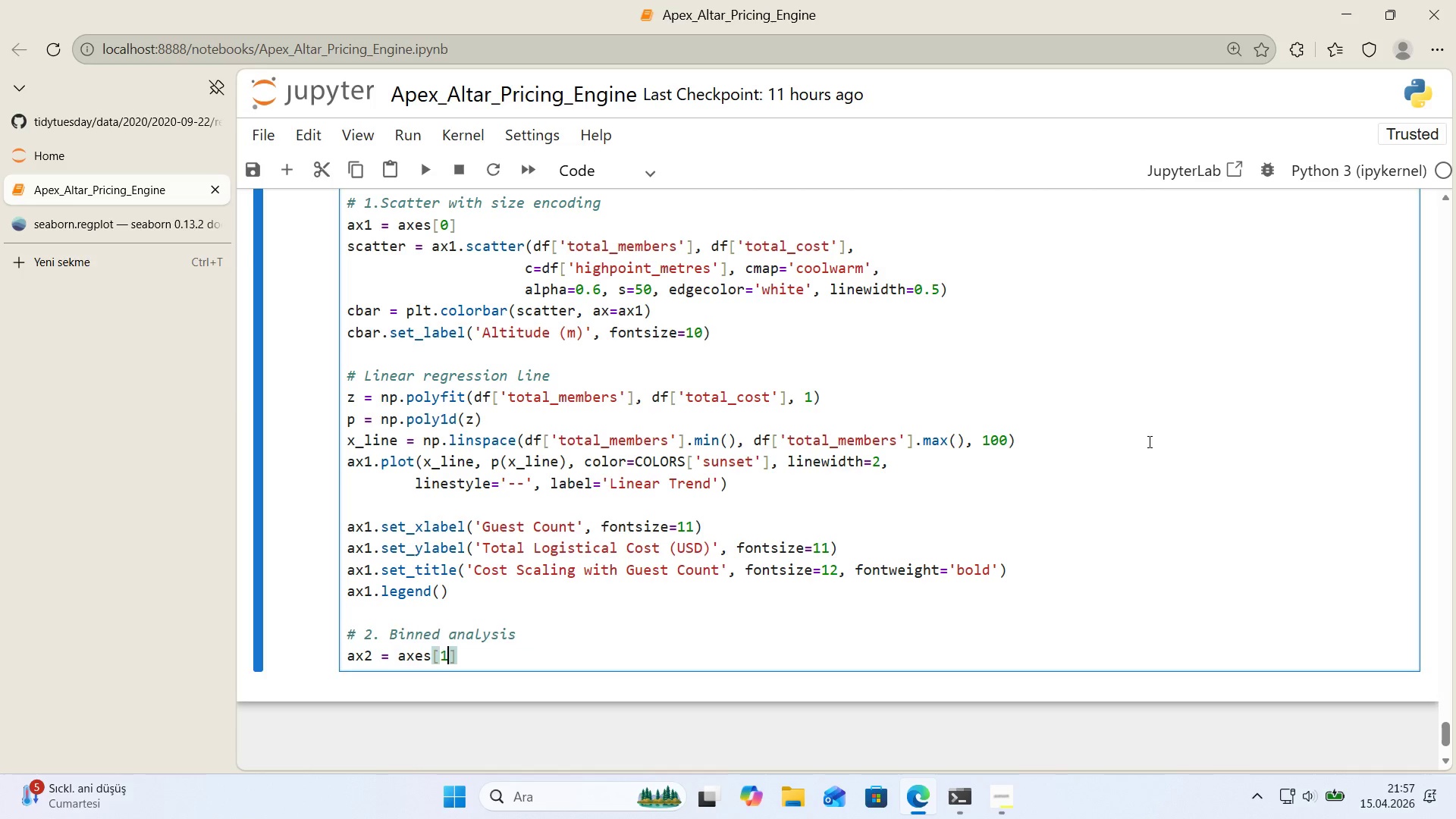 
key(1)
 